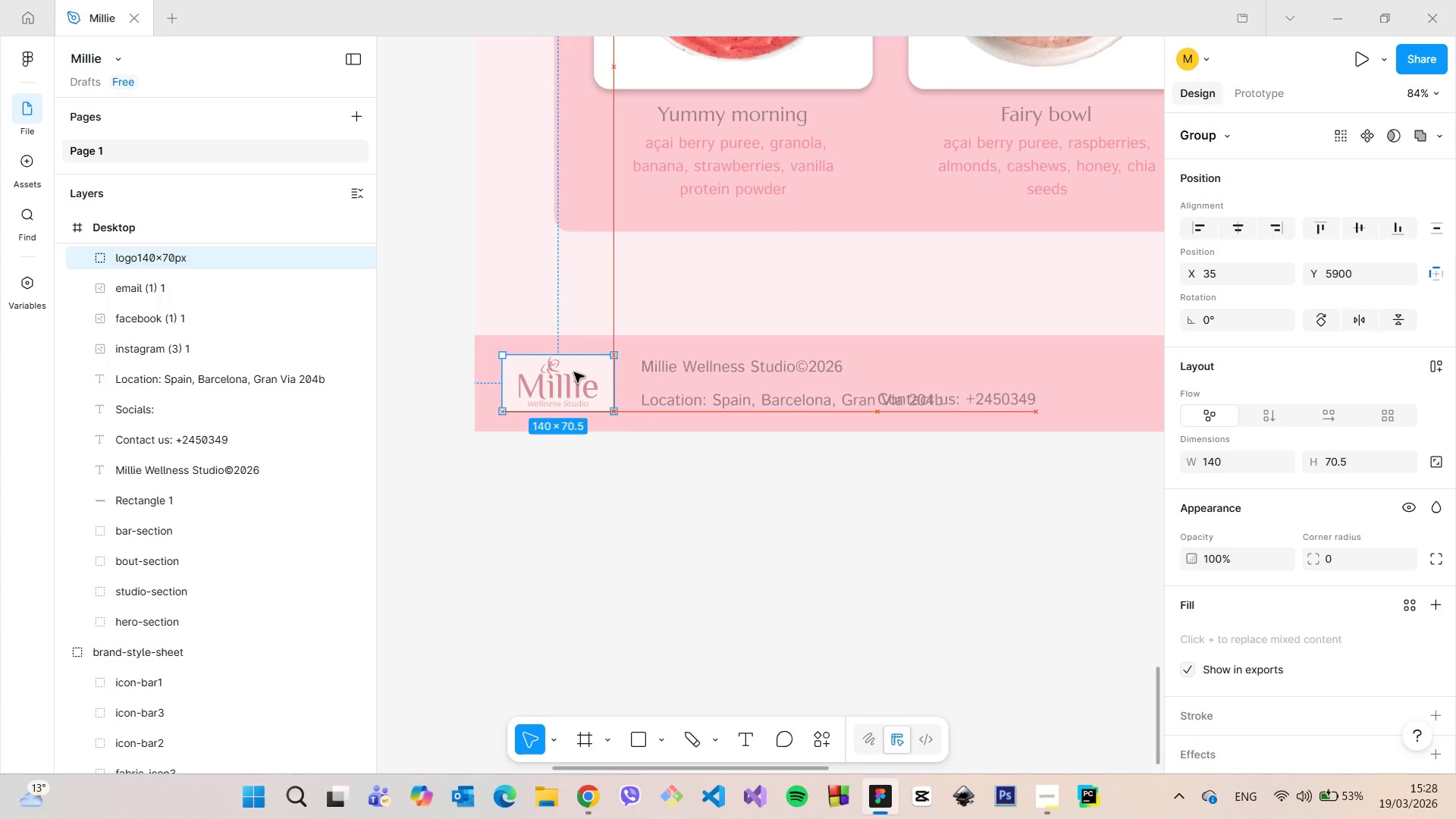 
hold_key(key=AltLeft, duration=1.03)
 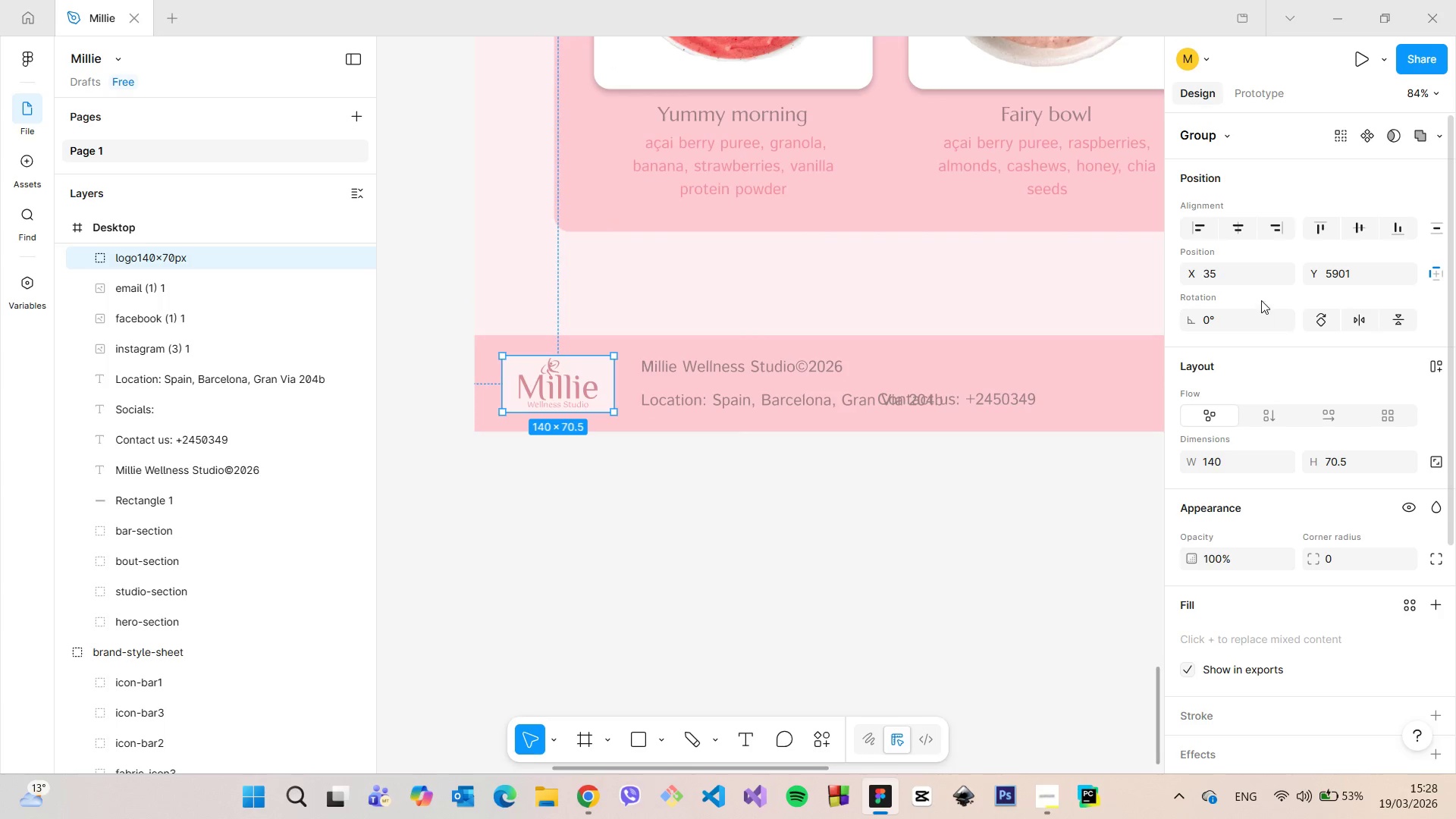 
left_click([1250, 279])
 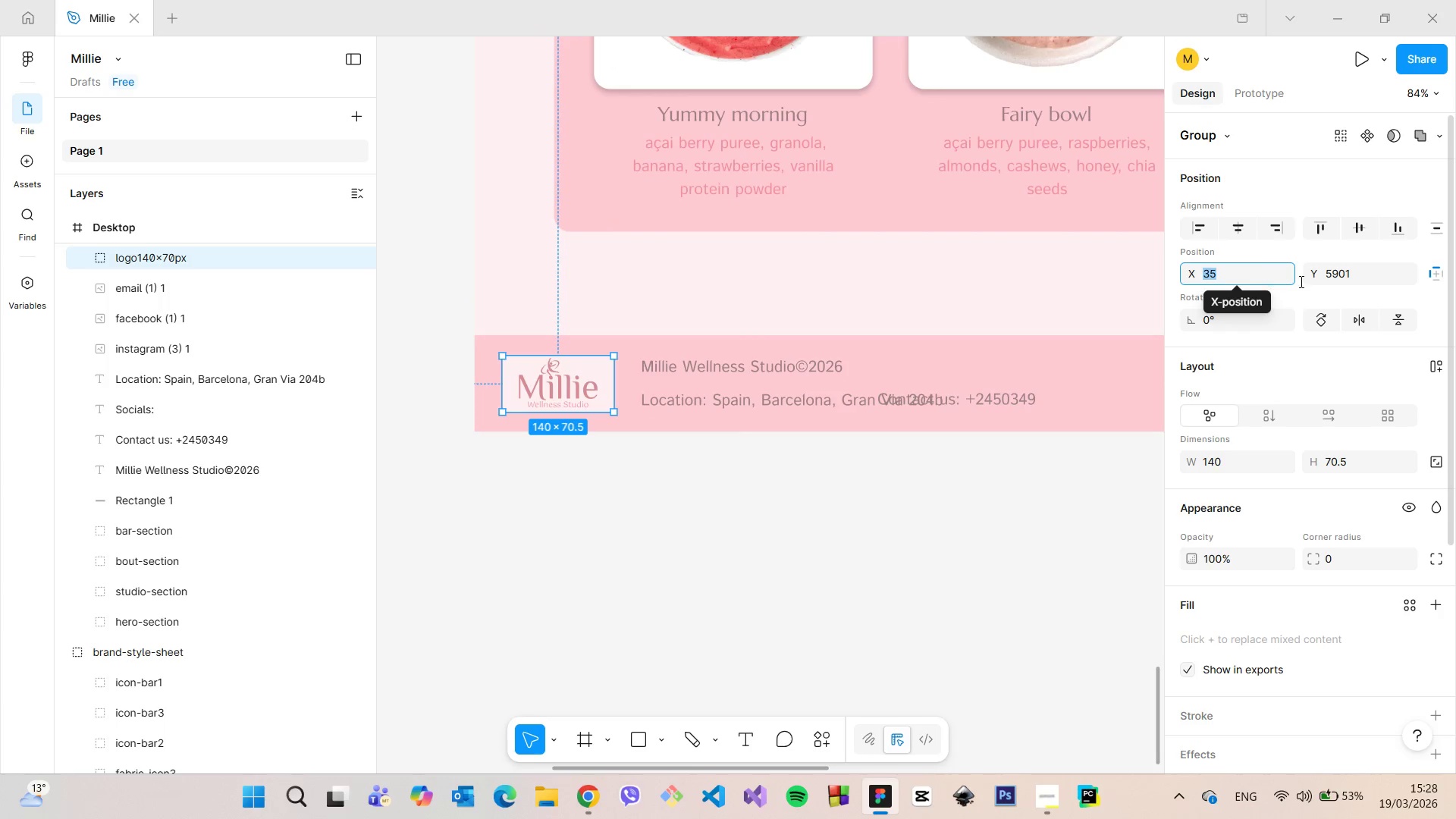 
left_click([1341, 279])
 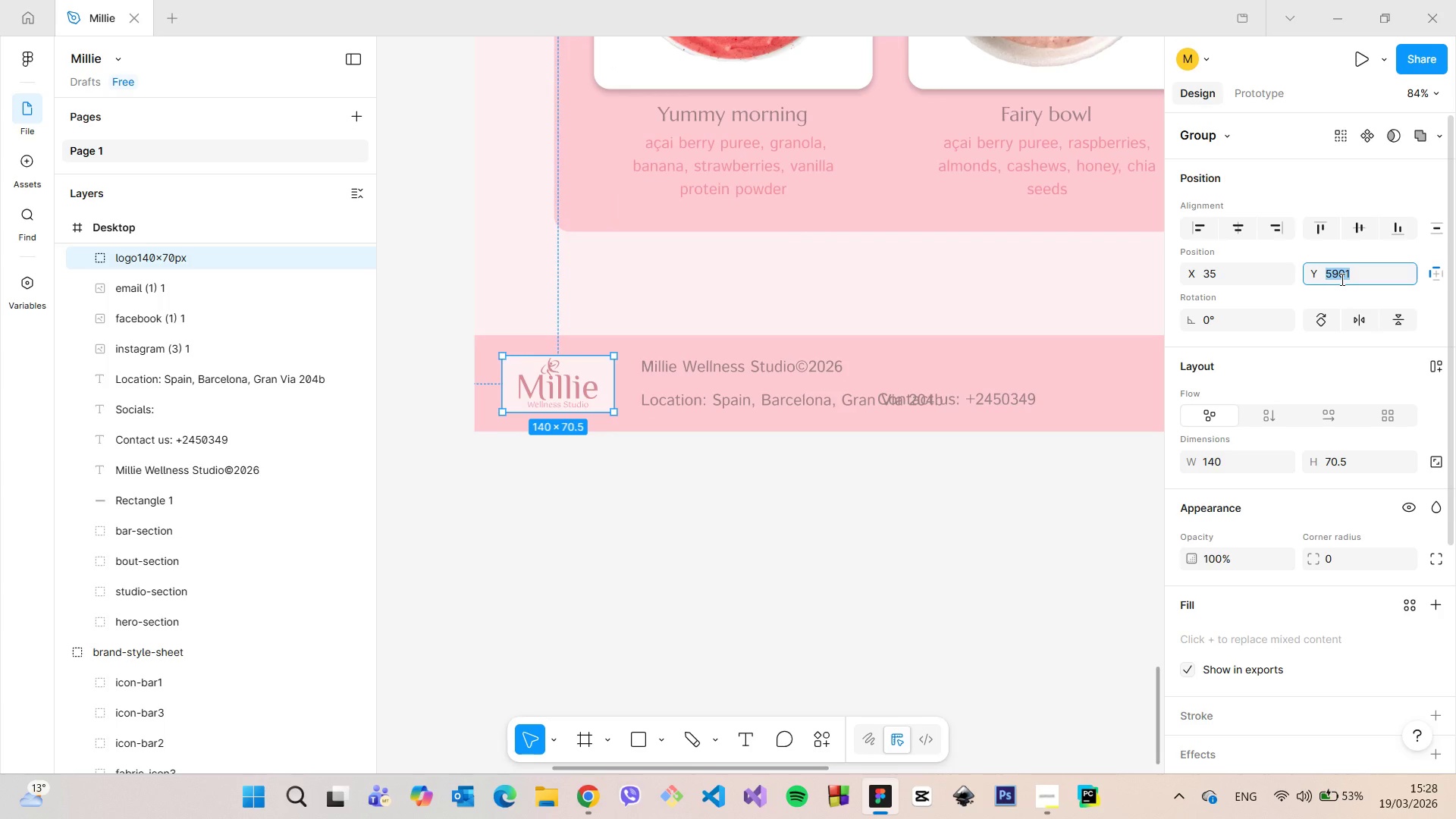 
key(ArrowDown)
 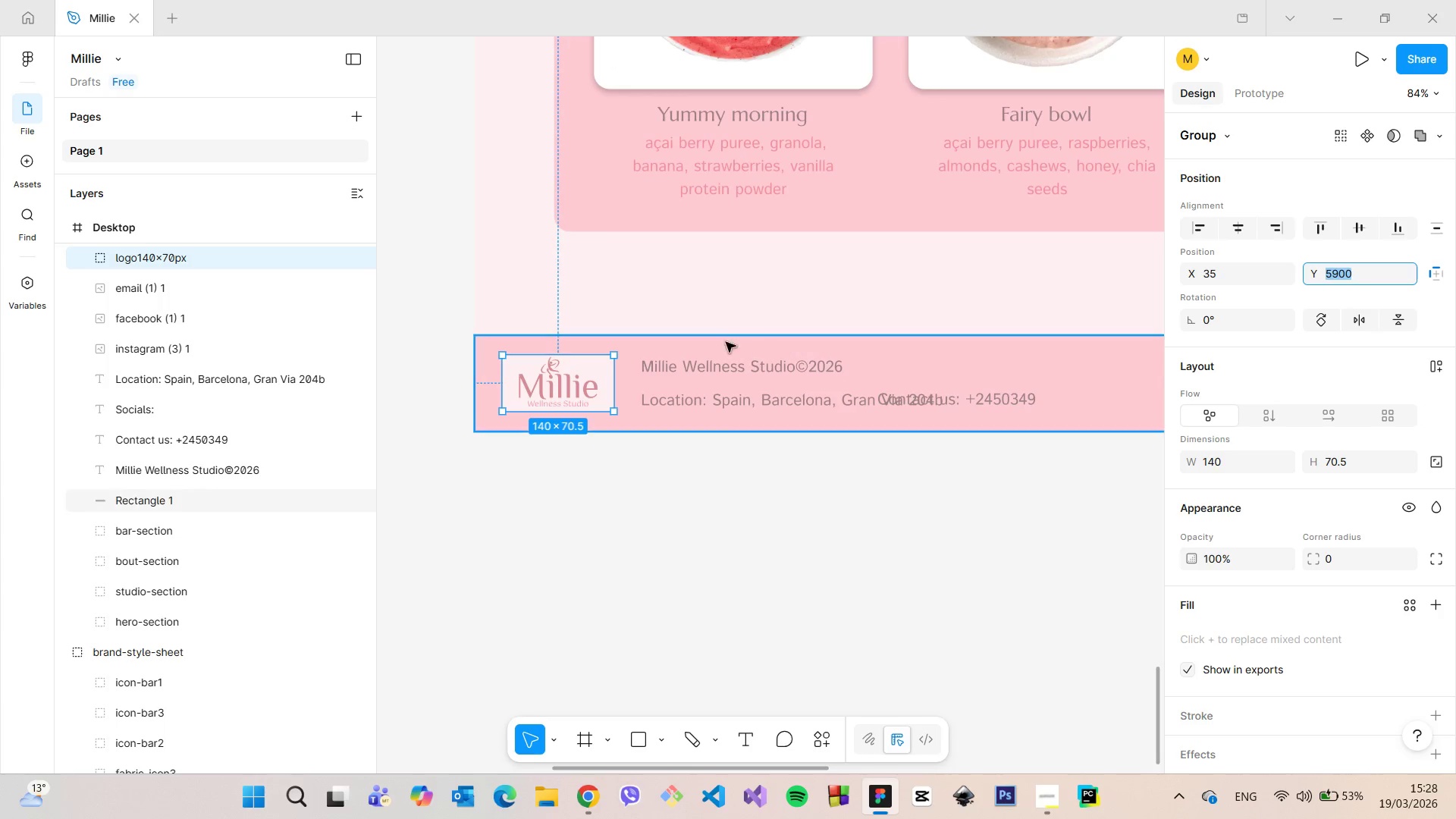 
hold_key(key=AltLeft, duration=1.36)
 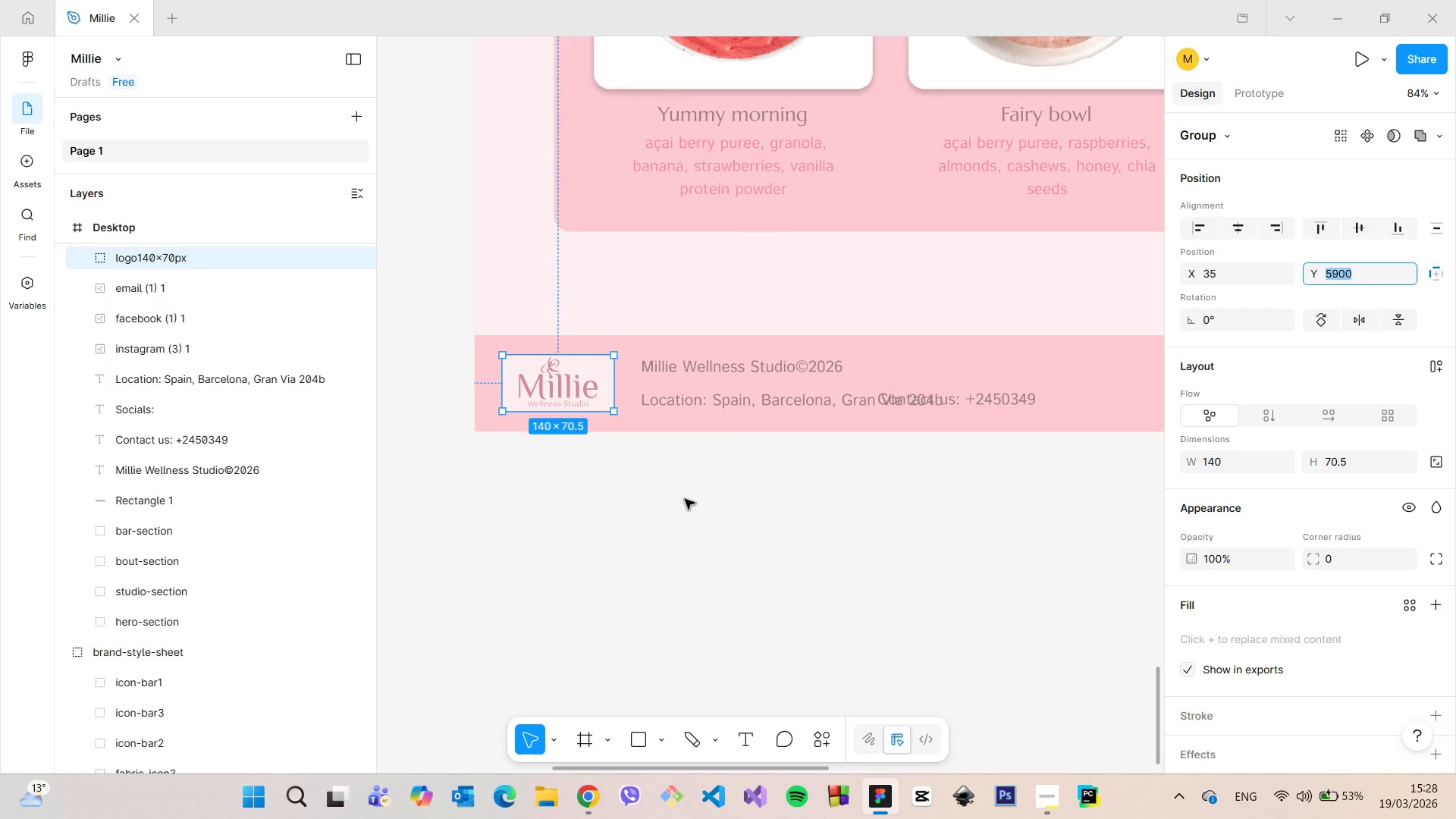 
left_click([685, 499])
 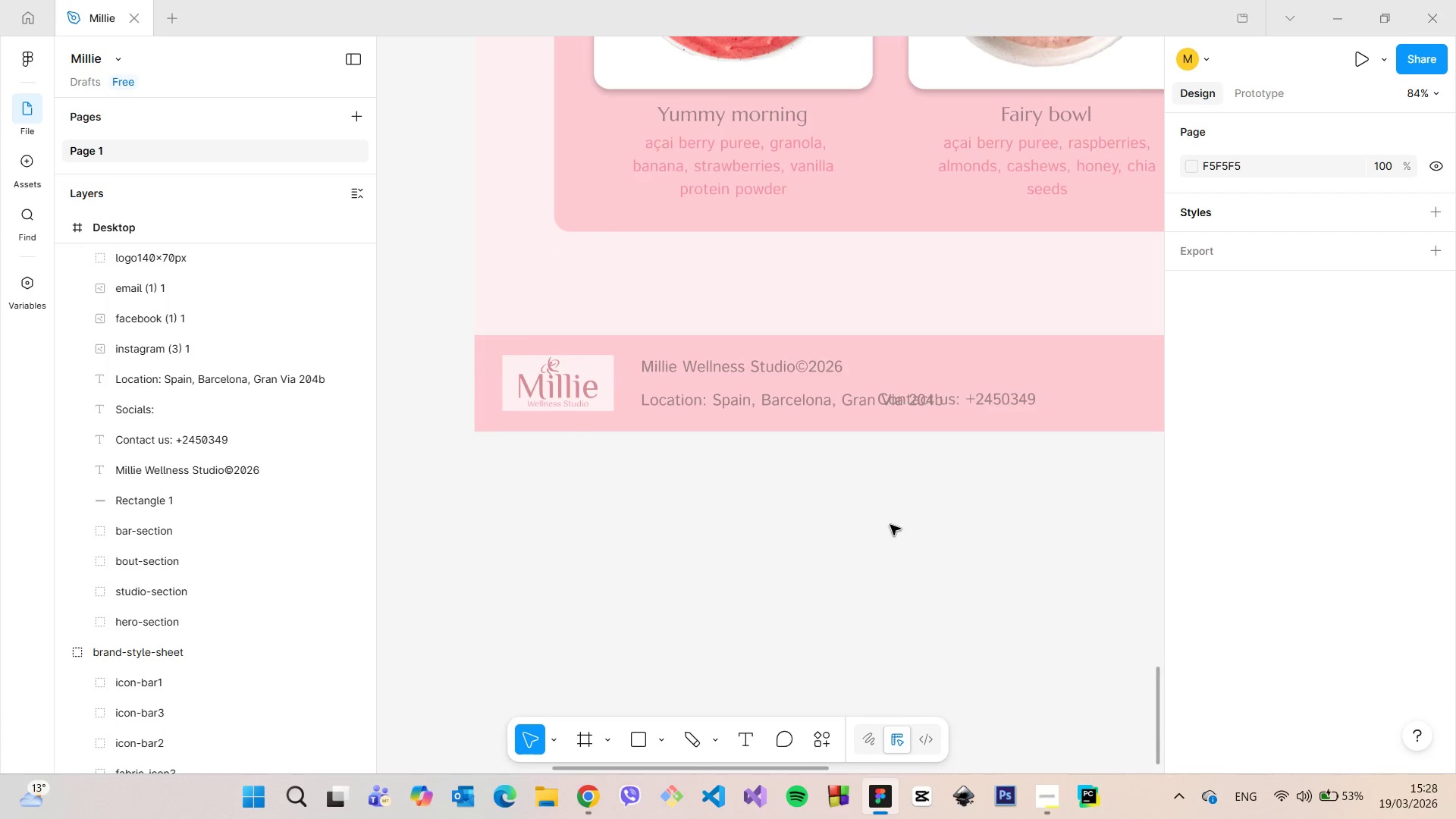 
scroll: coordinate [899, 523], scroll_direction: up, amount: 1.0
 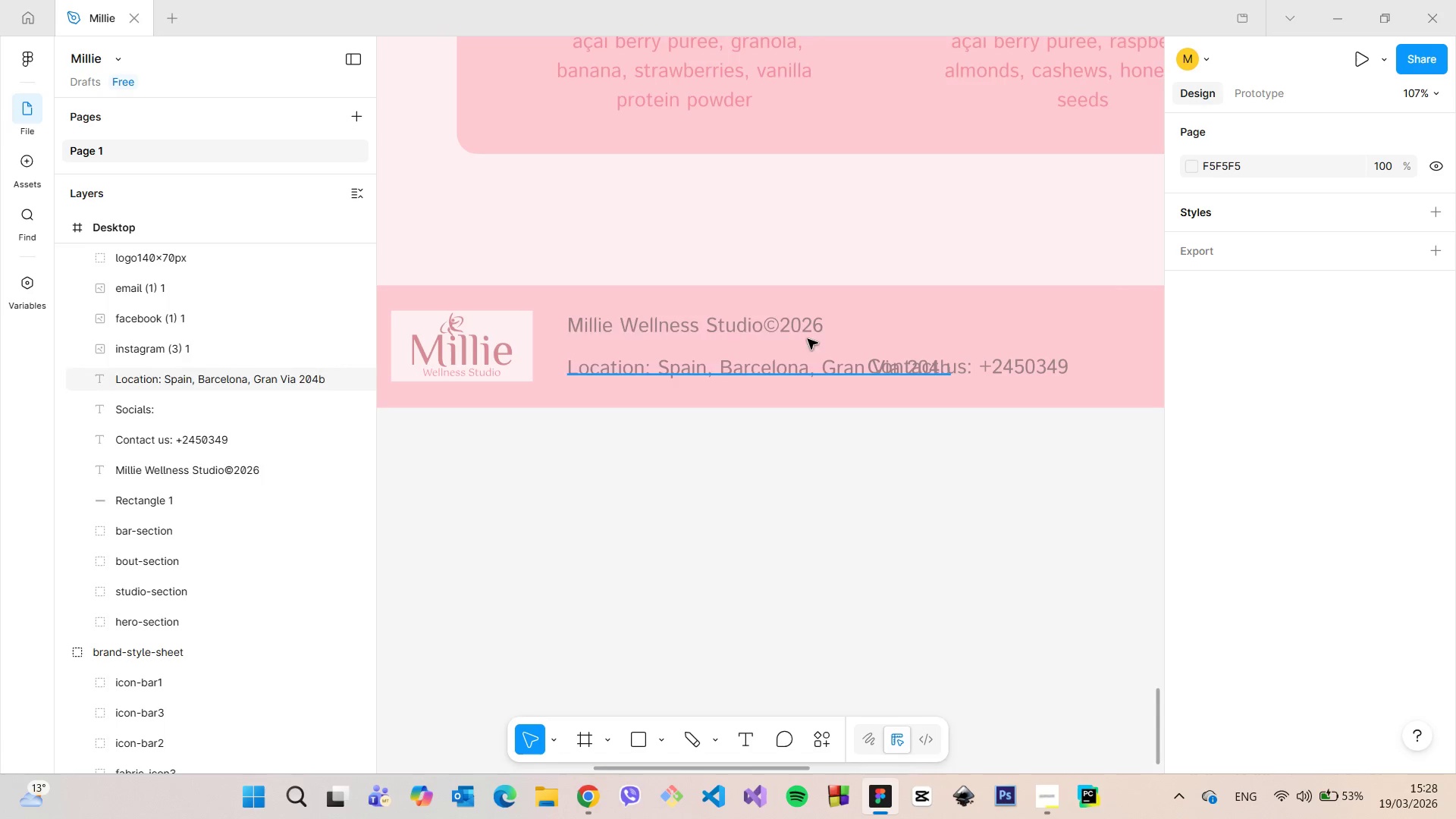 
double_click([795, 325])
 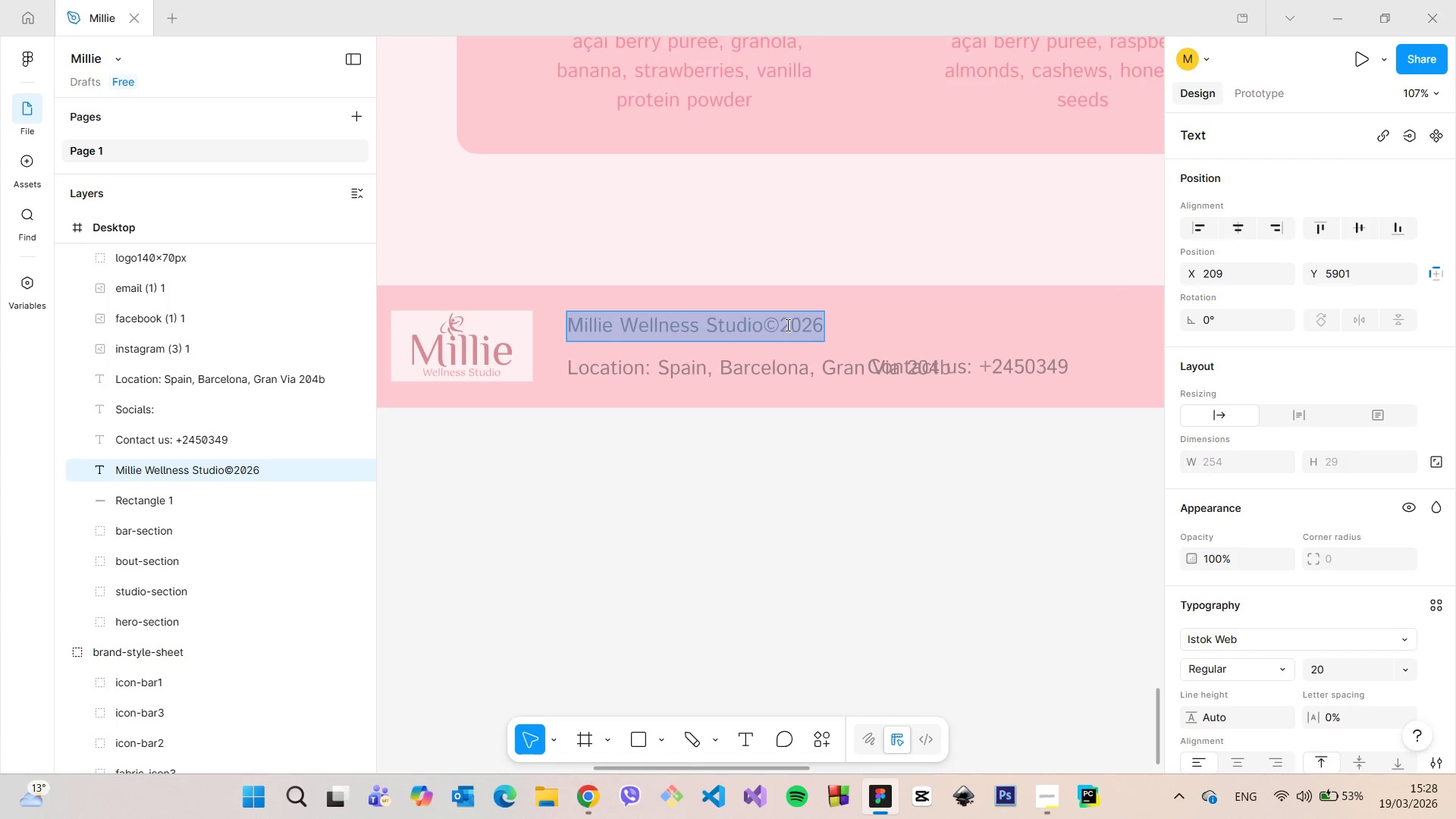 
triple_click([786, 325])
 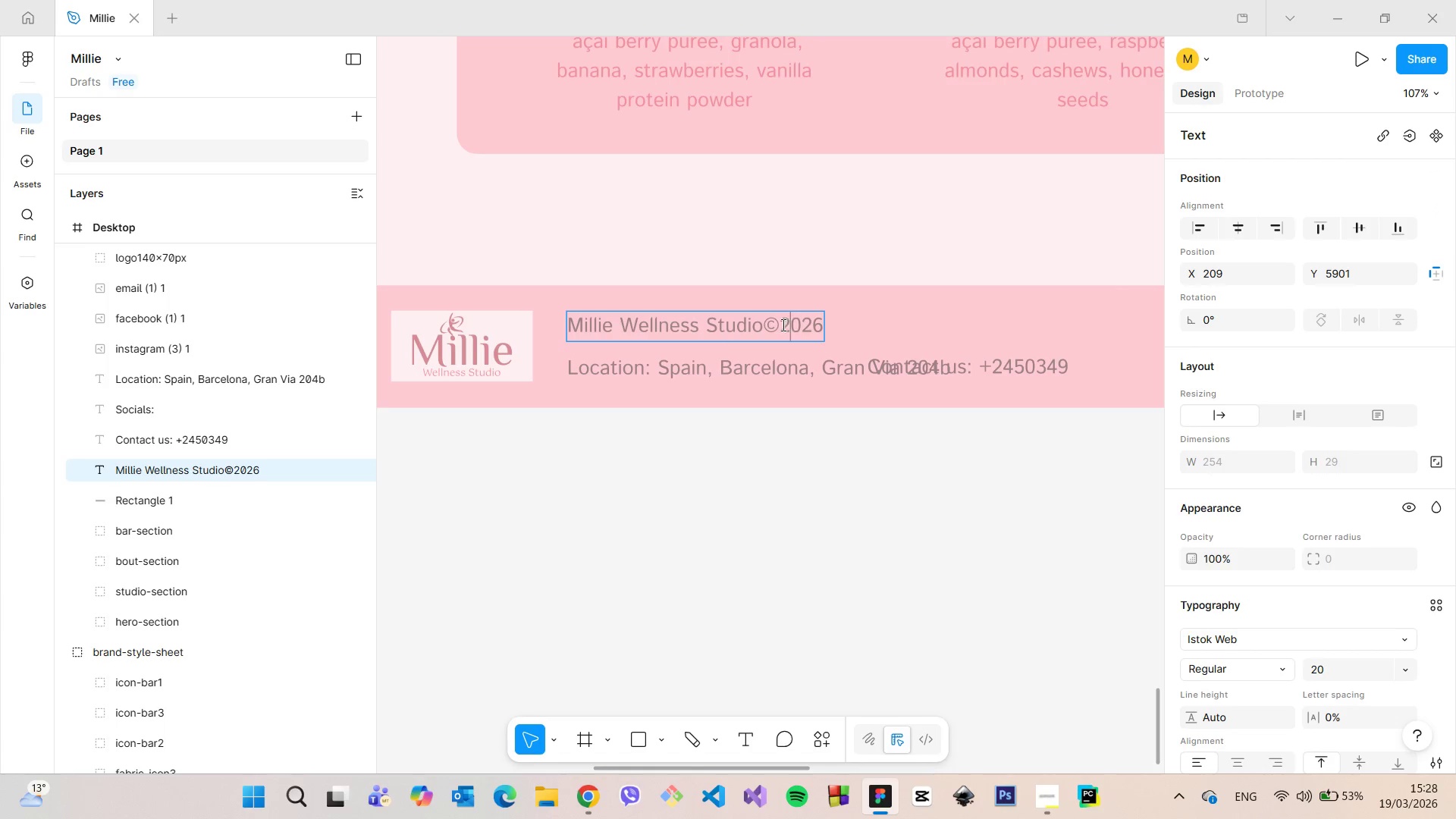 
left_click([782, 325])
 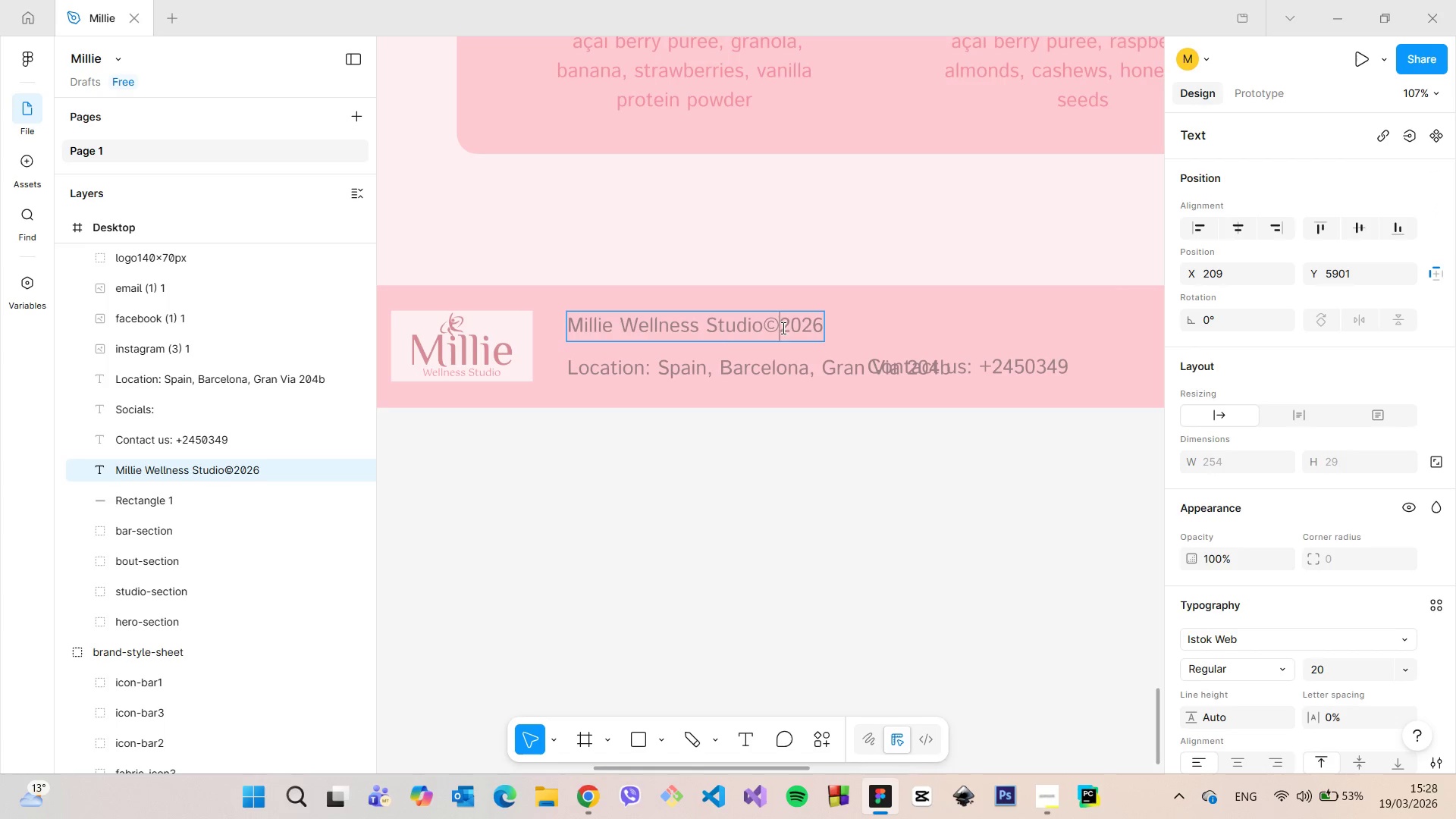 
key(Alt+AltLeft)
 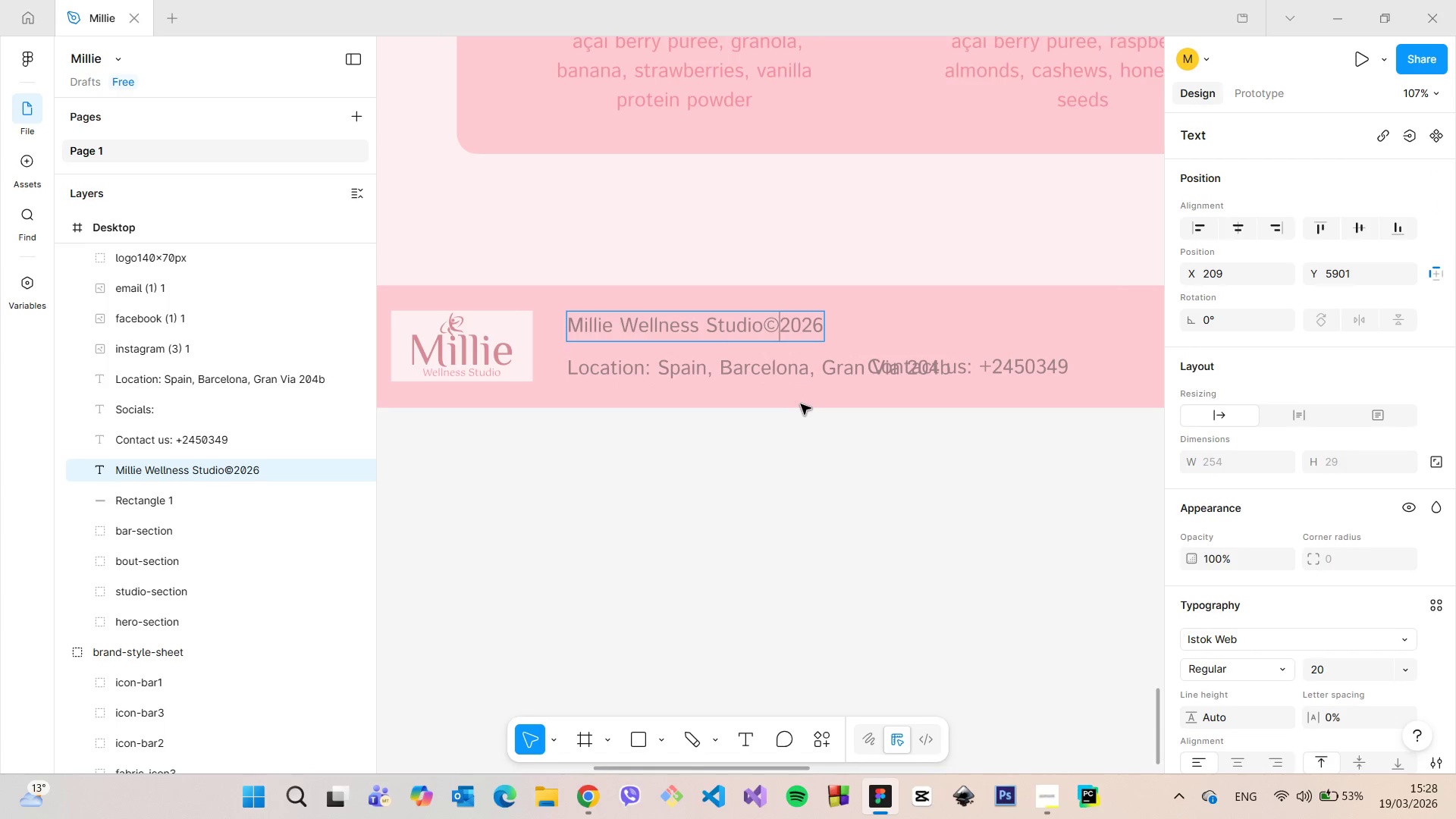 
key(Space)
 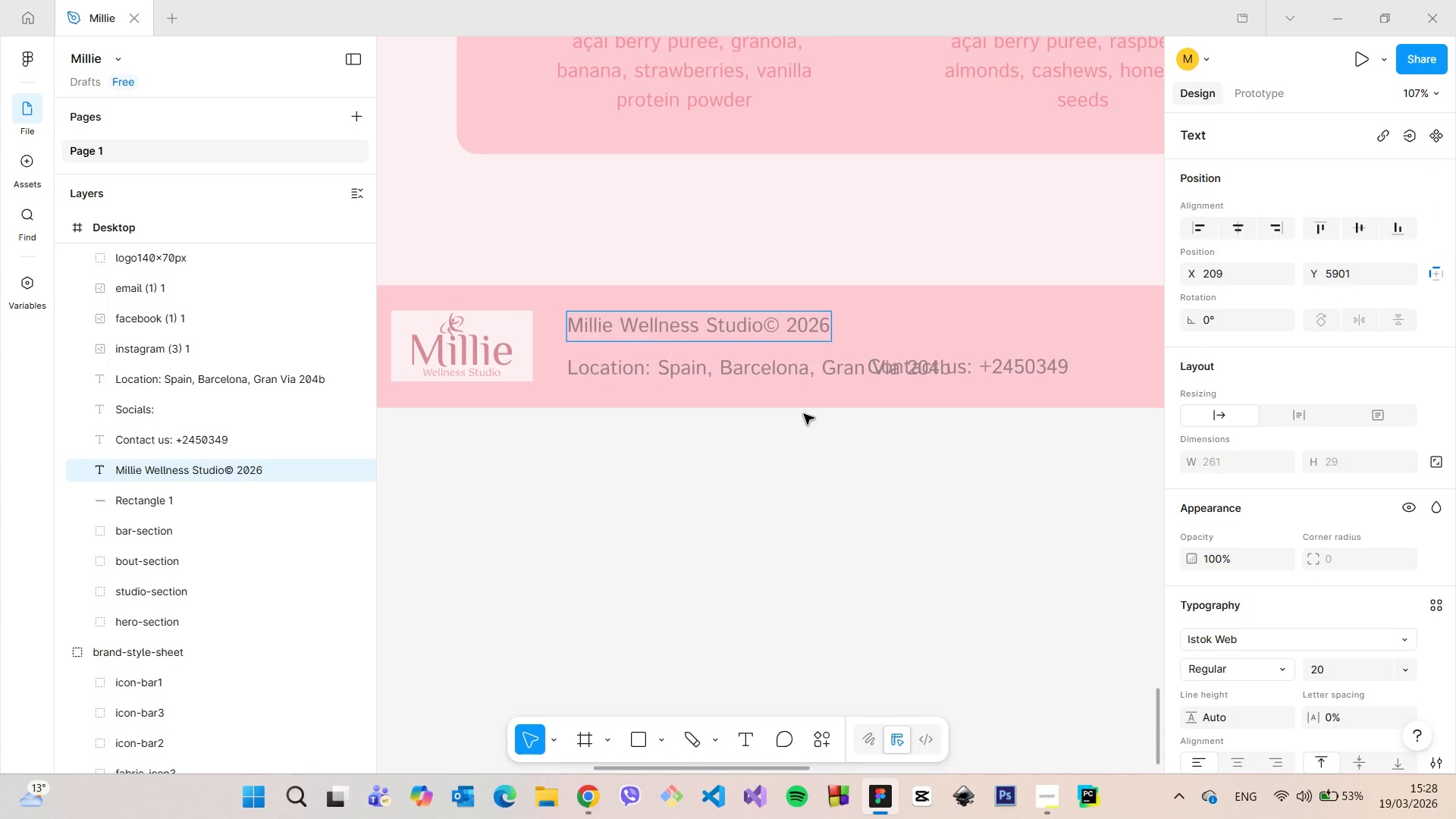 
left_click([804, 414])
 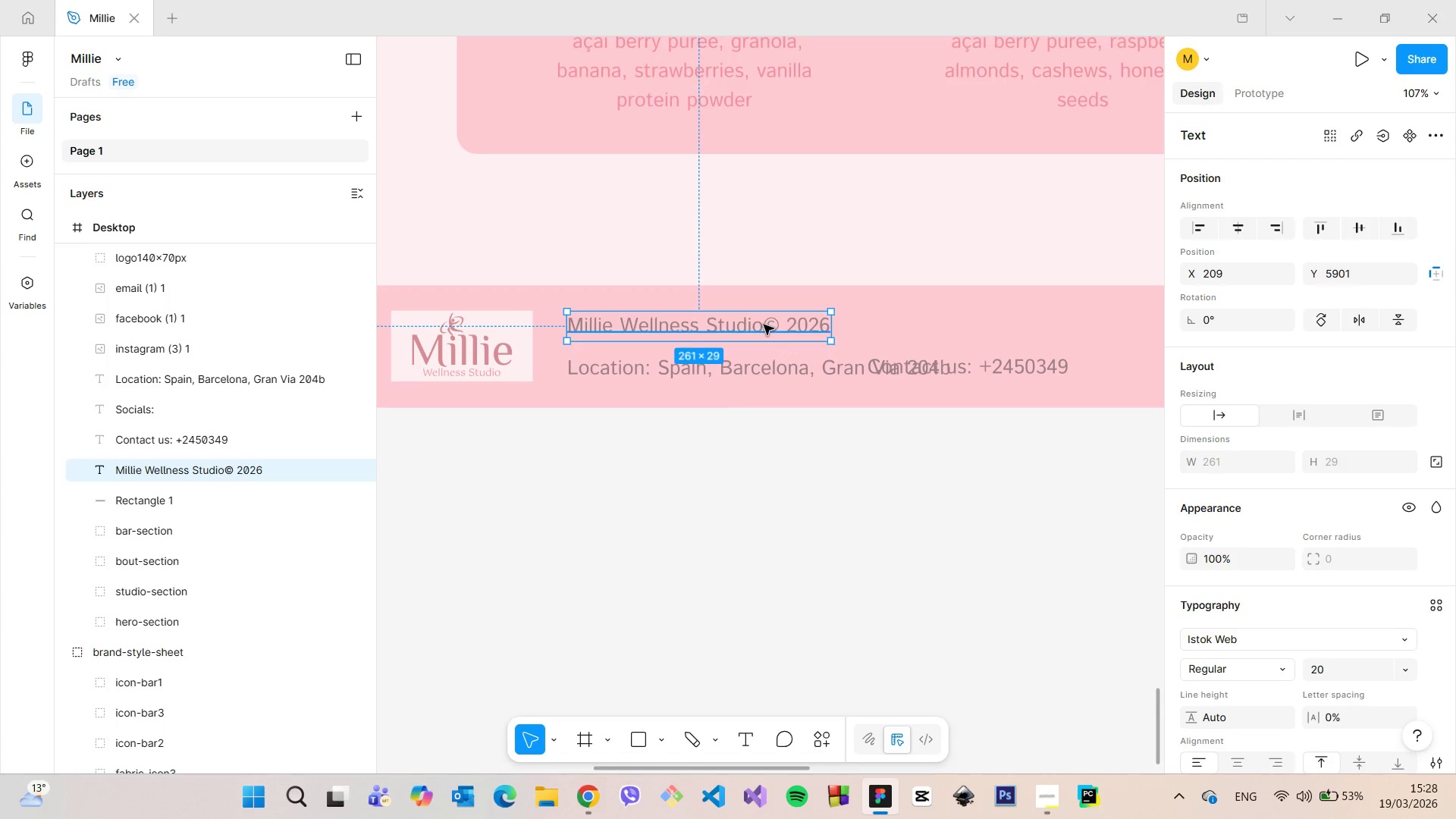 
double_click([764, 325])
 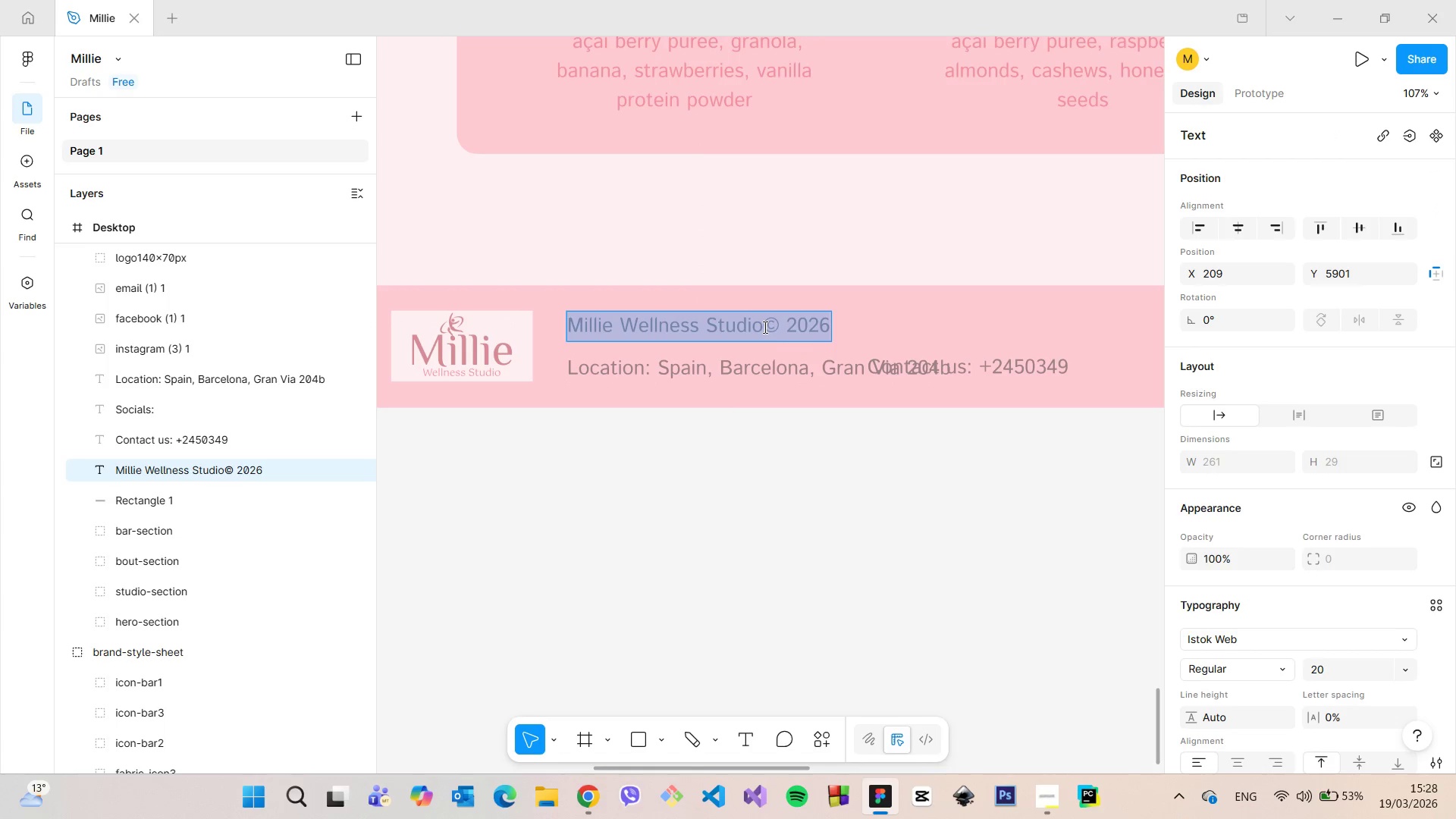 
triple_click([764, 327])
 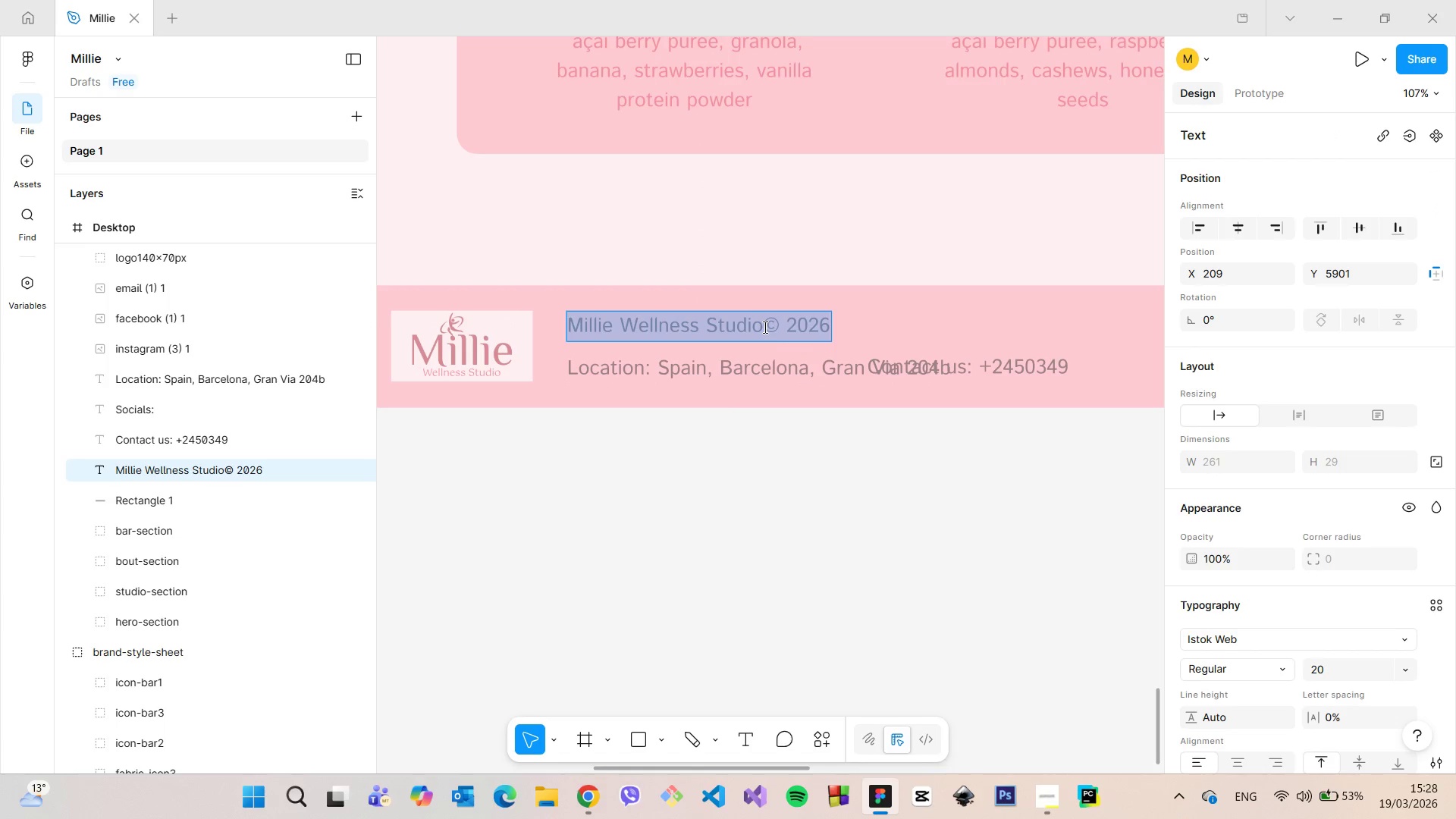 
triple_click([764, 327])
 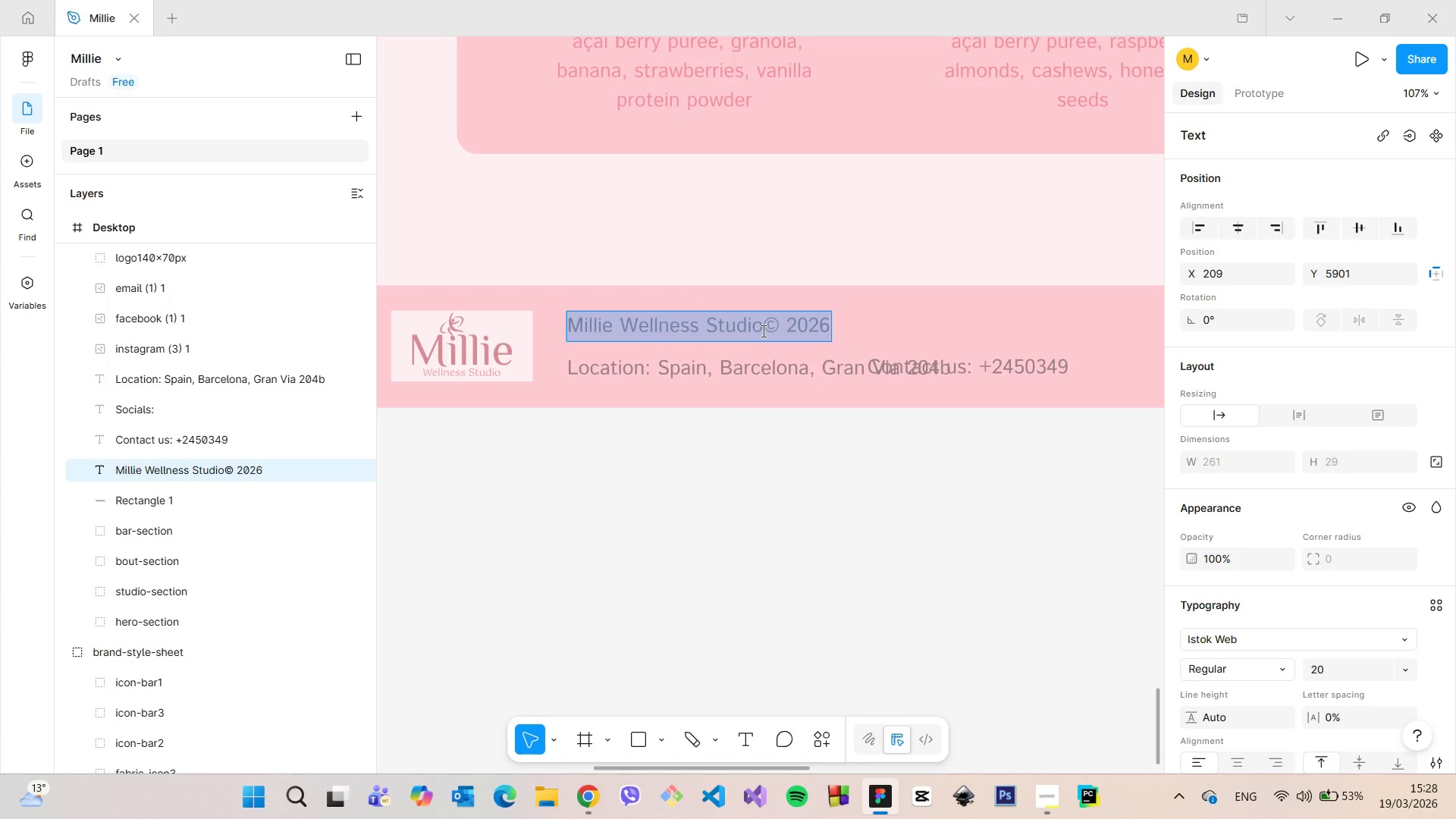 
left_click([762, 331])
 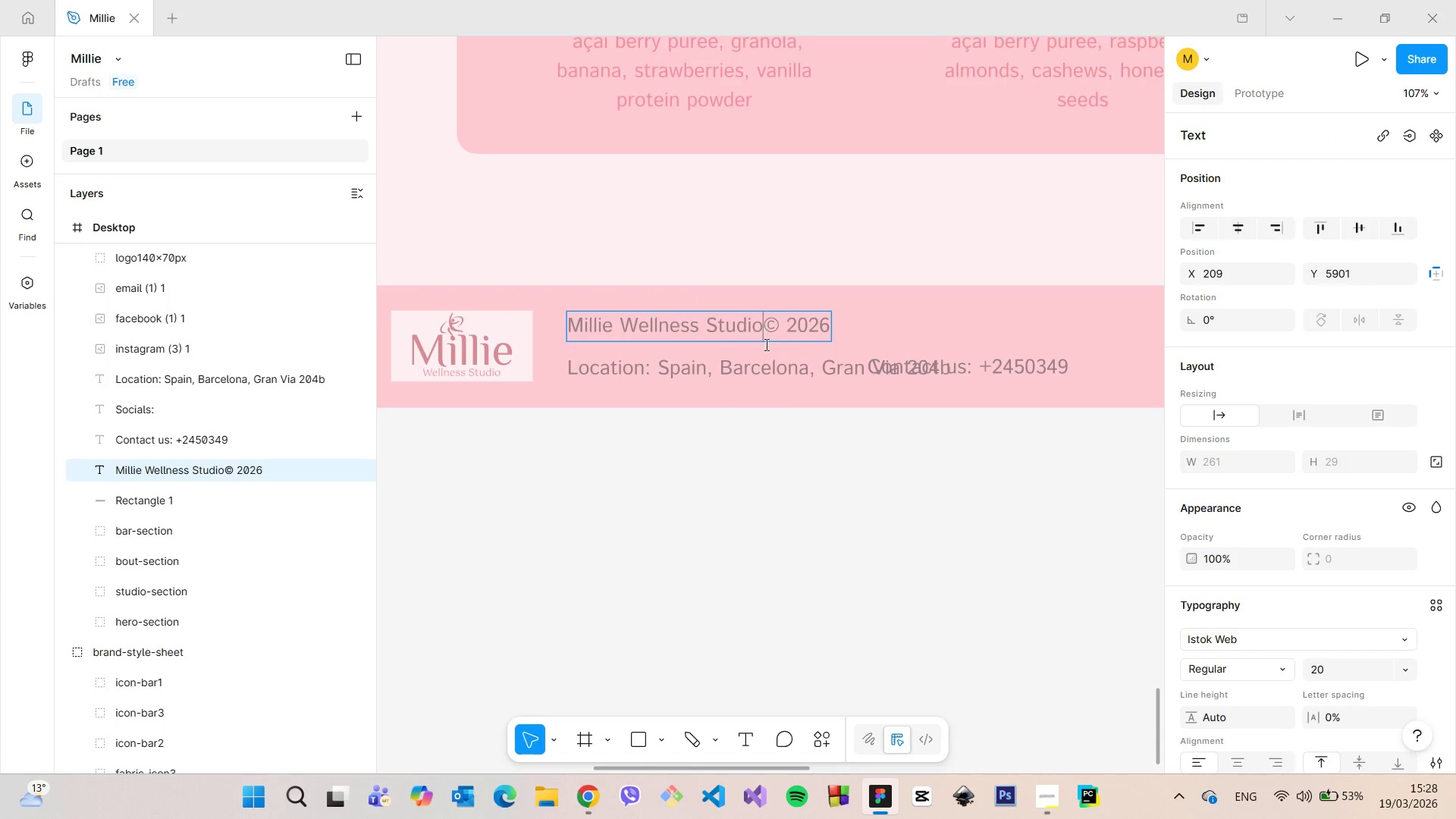 
key(Space)
 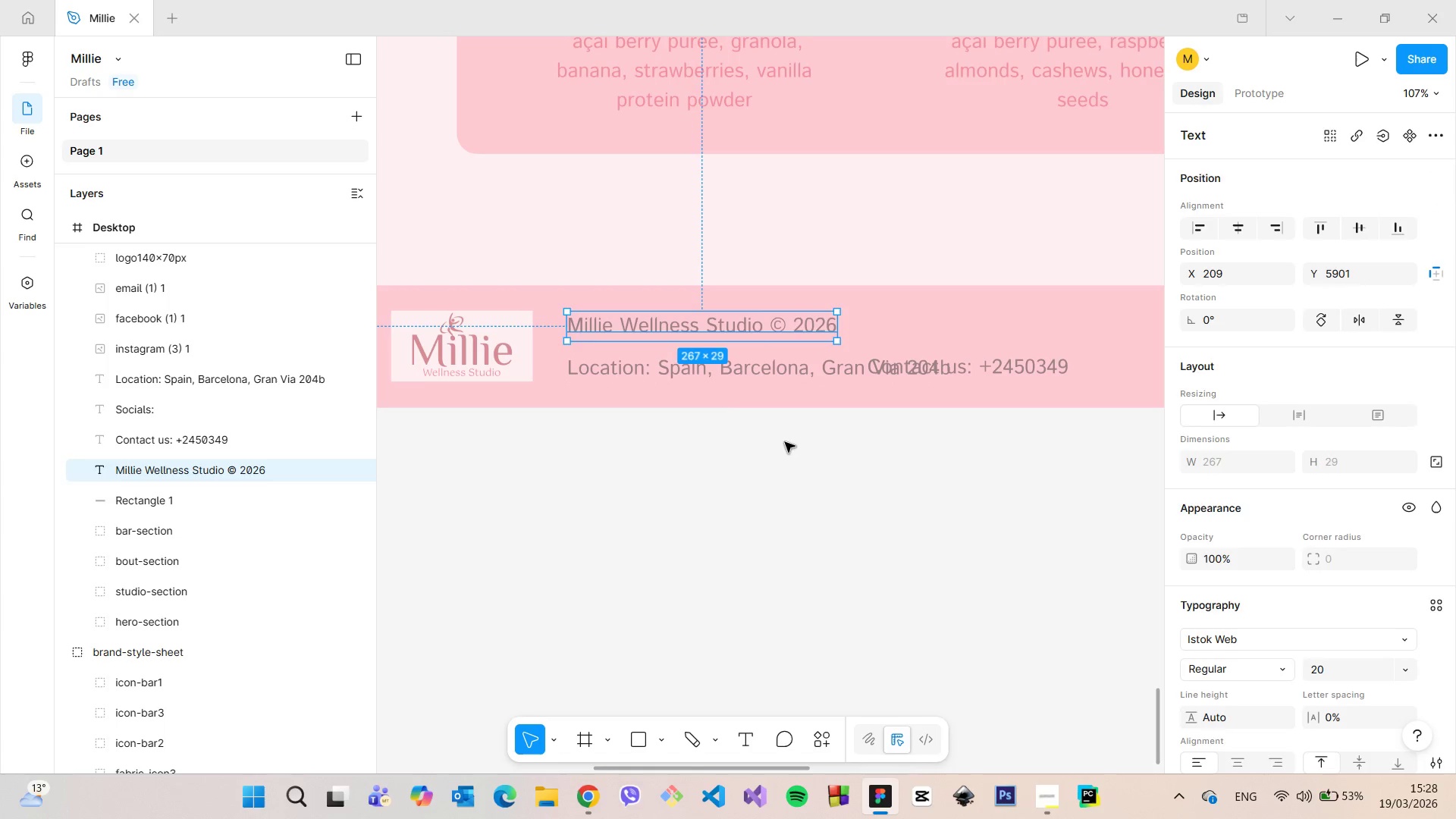 
double_click([785, 442])
 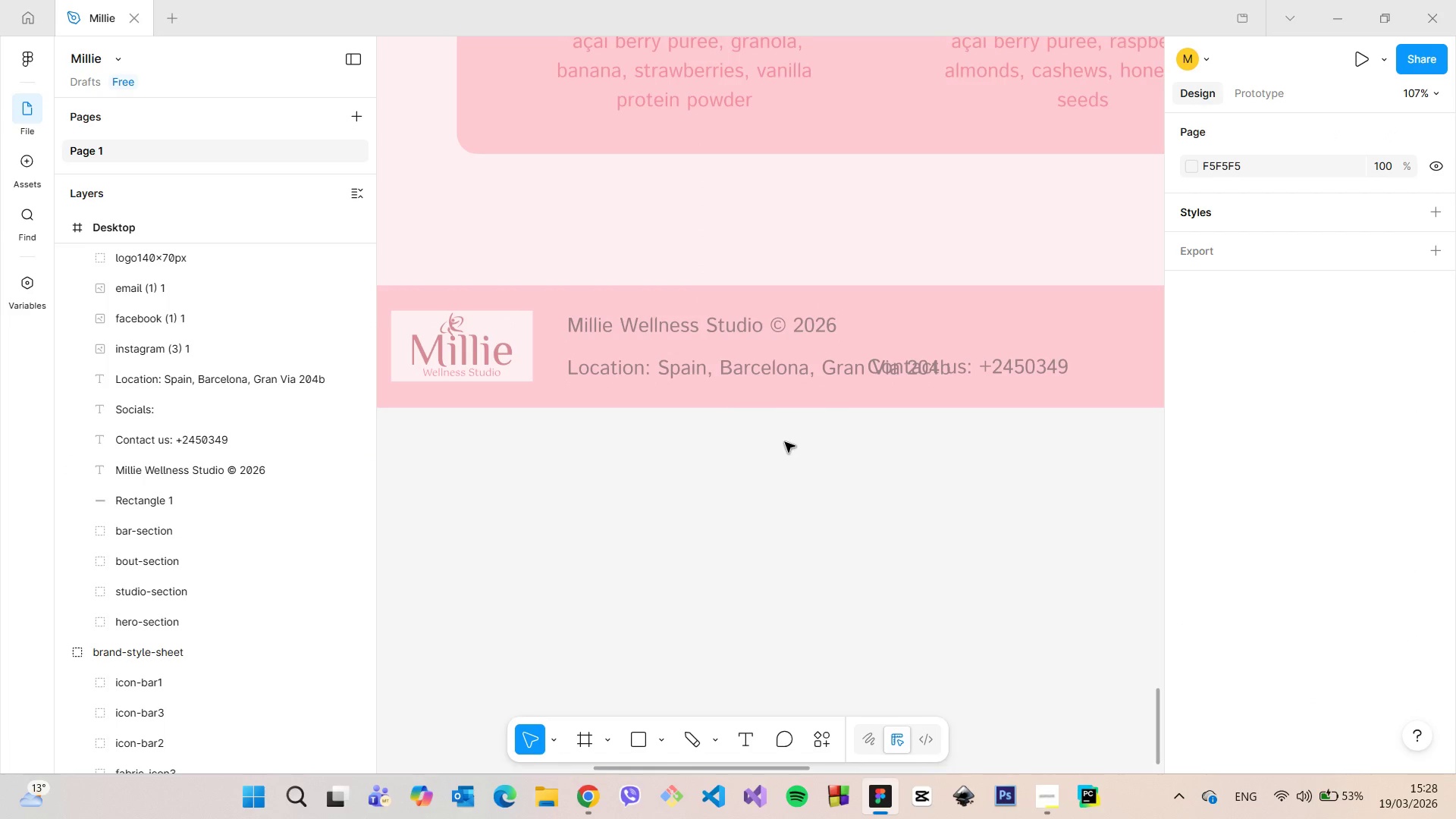 
scroll: coordinate [785, 442], scroll_direction: down, amount: 4.0
 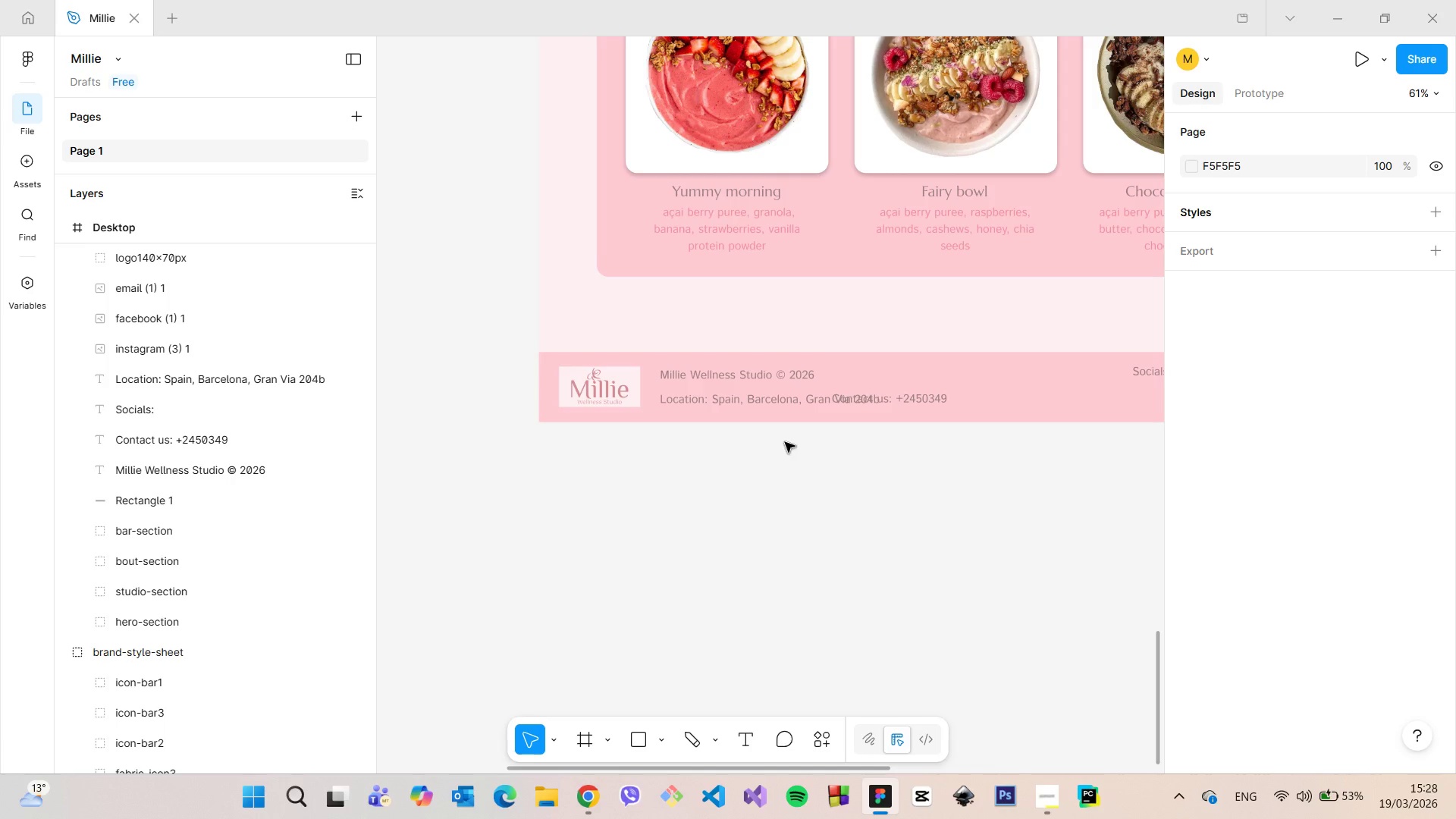 
scroll: coordinate [785, 442], scroll_direction: up, amount: 4.0
 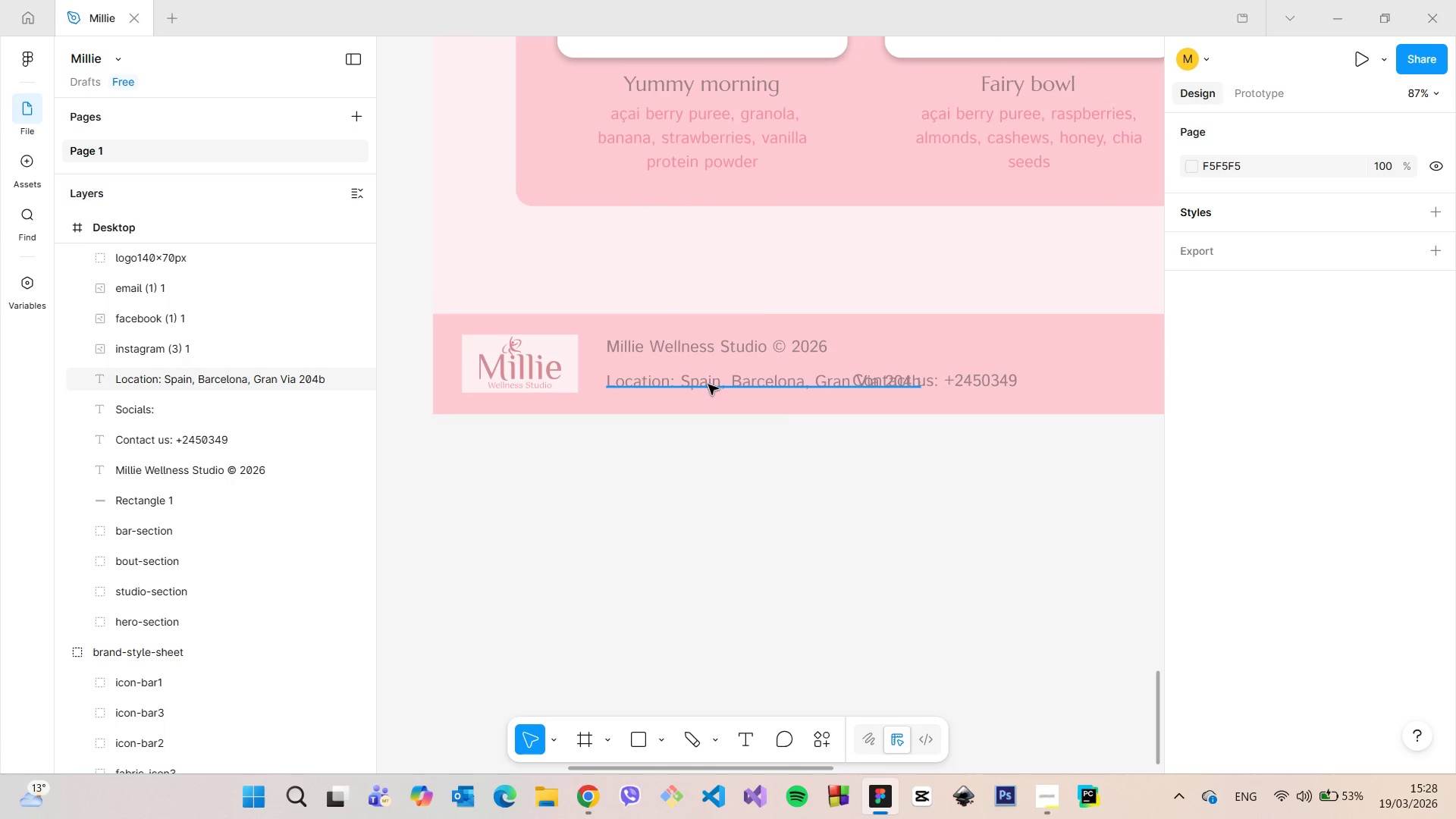 
double_click([708, 384])
 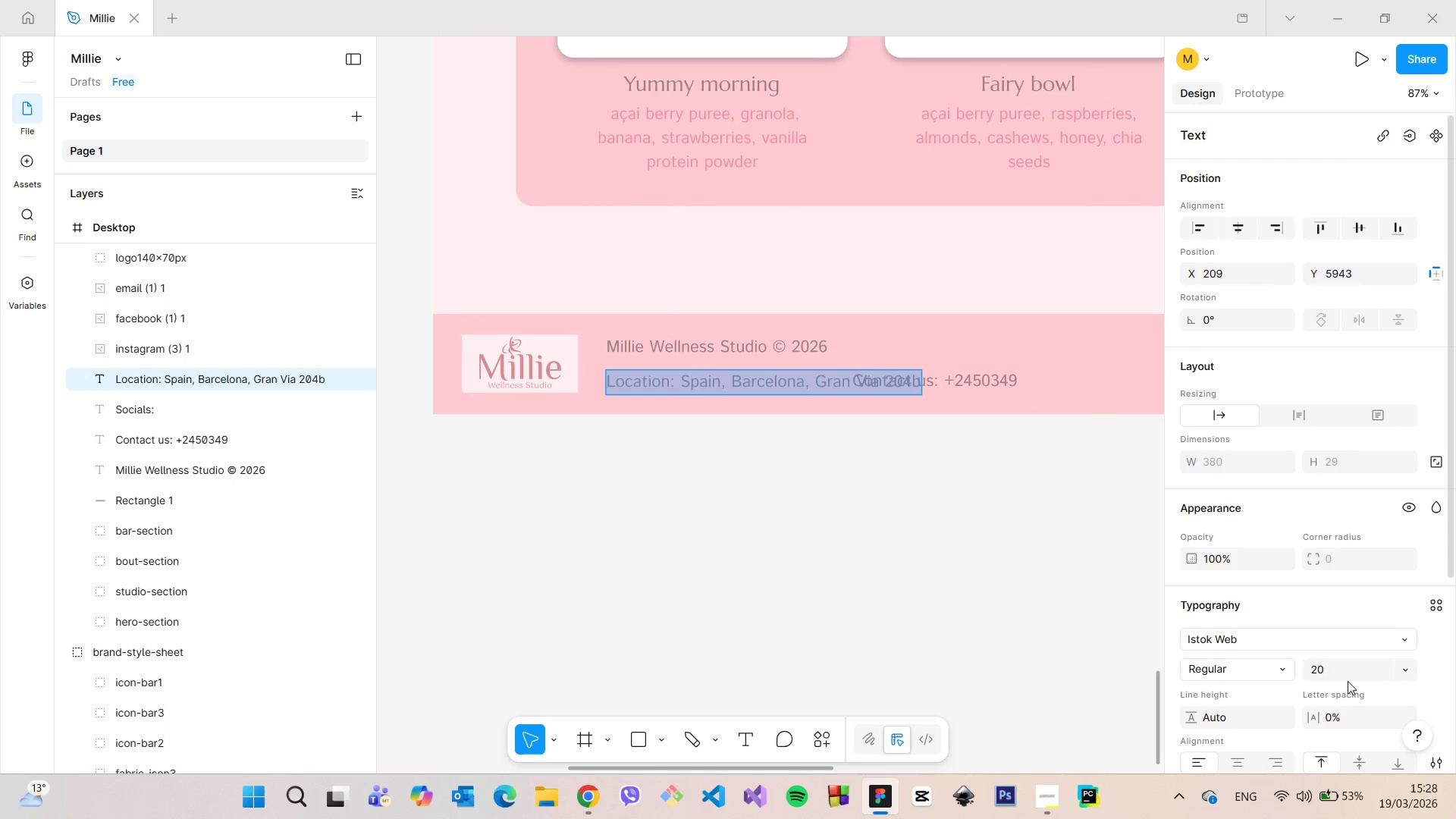 
left_click([1332, 670])
 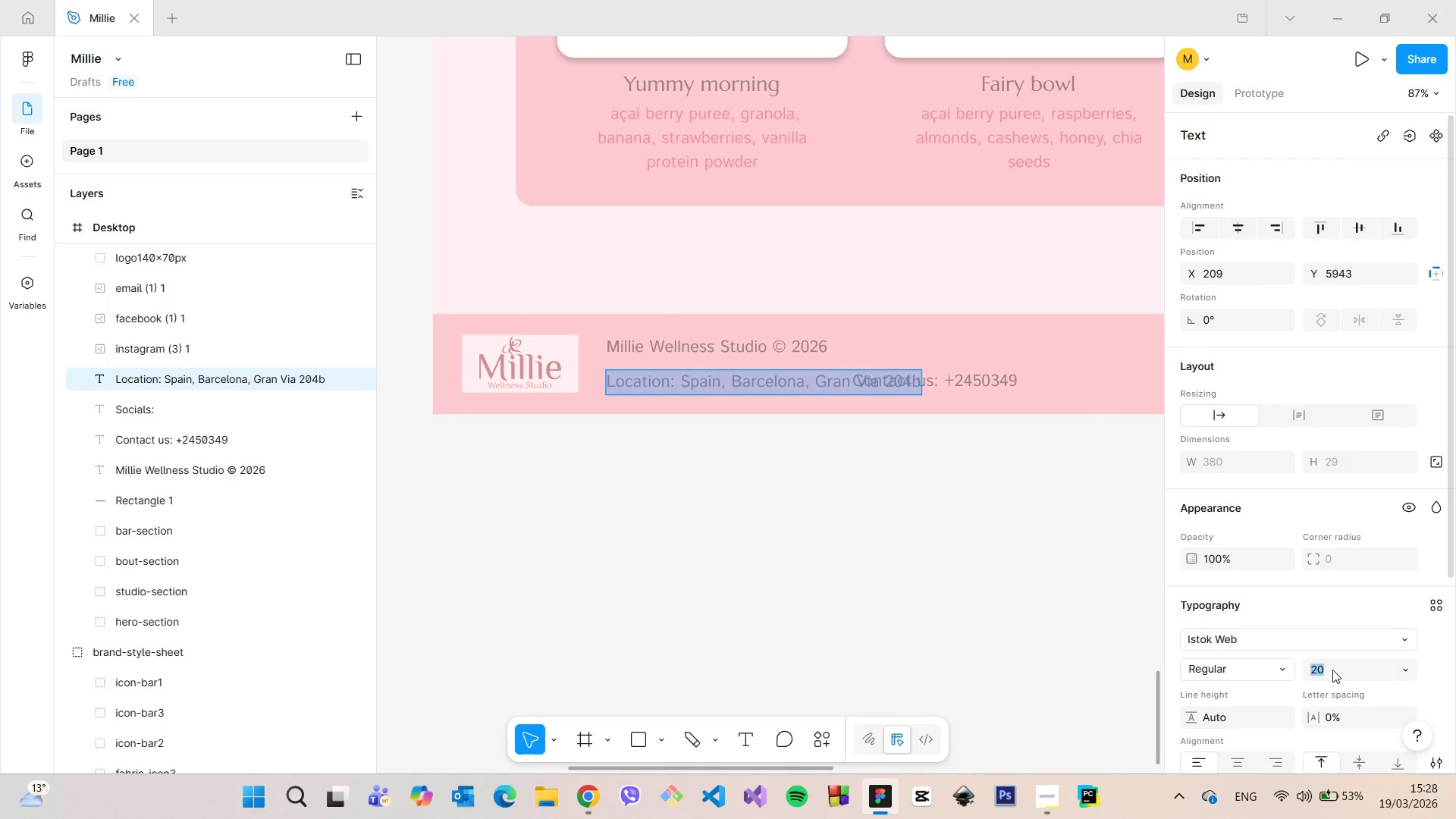 
type(25)
 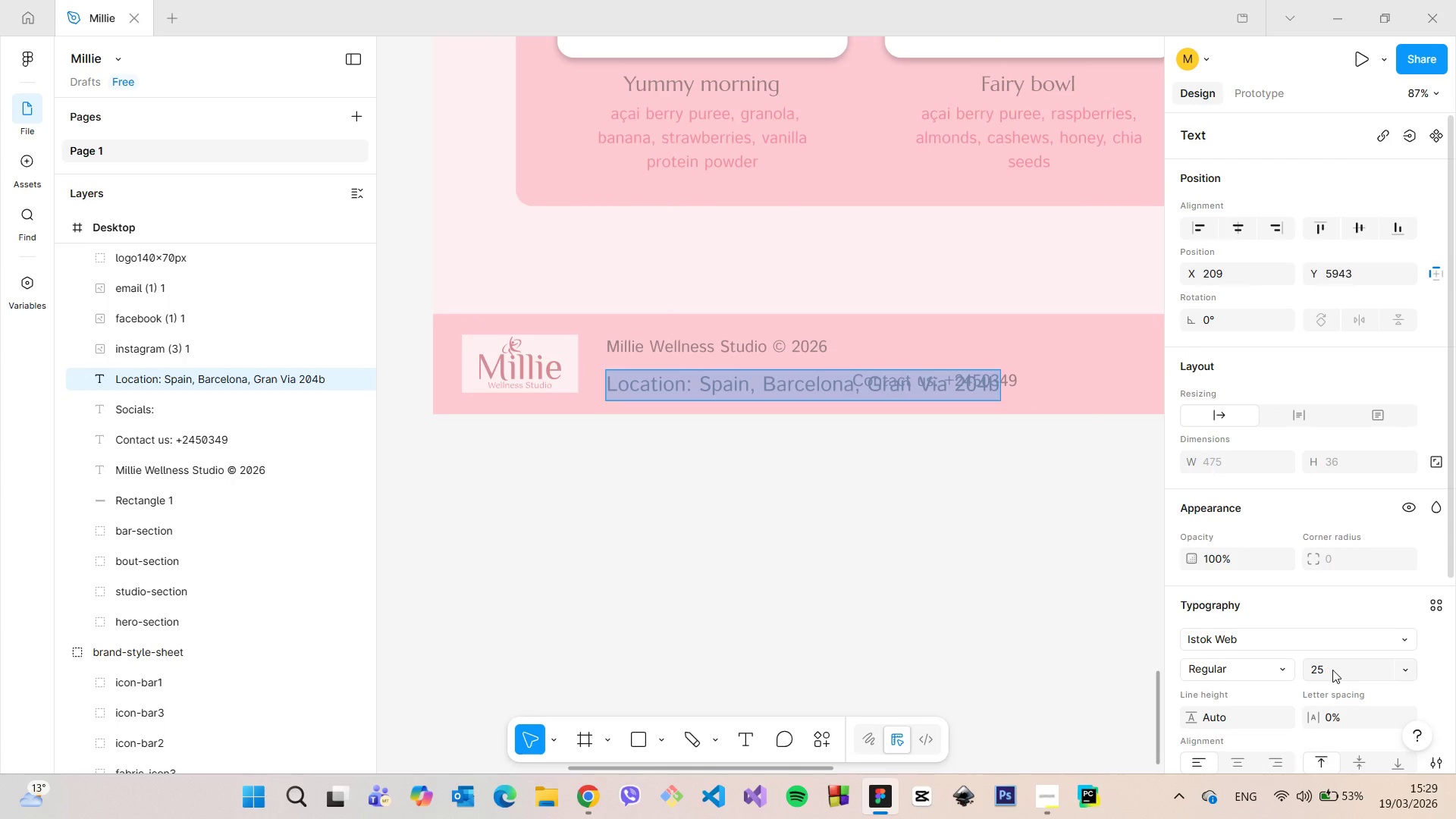 
key(Enter)
 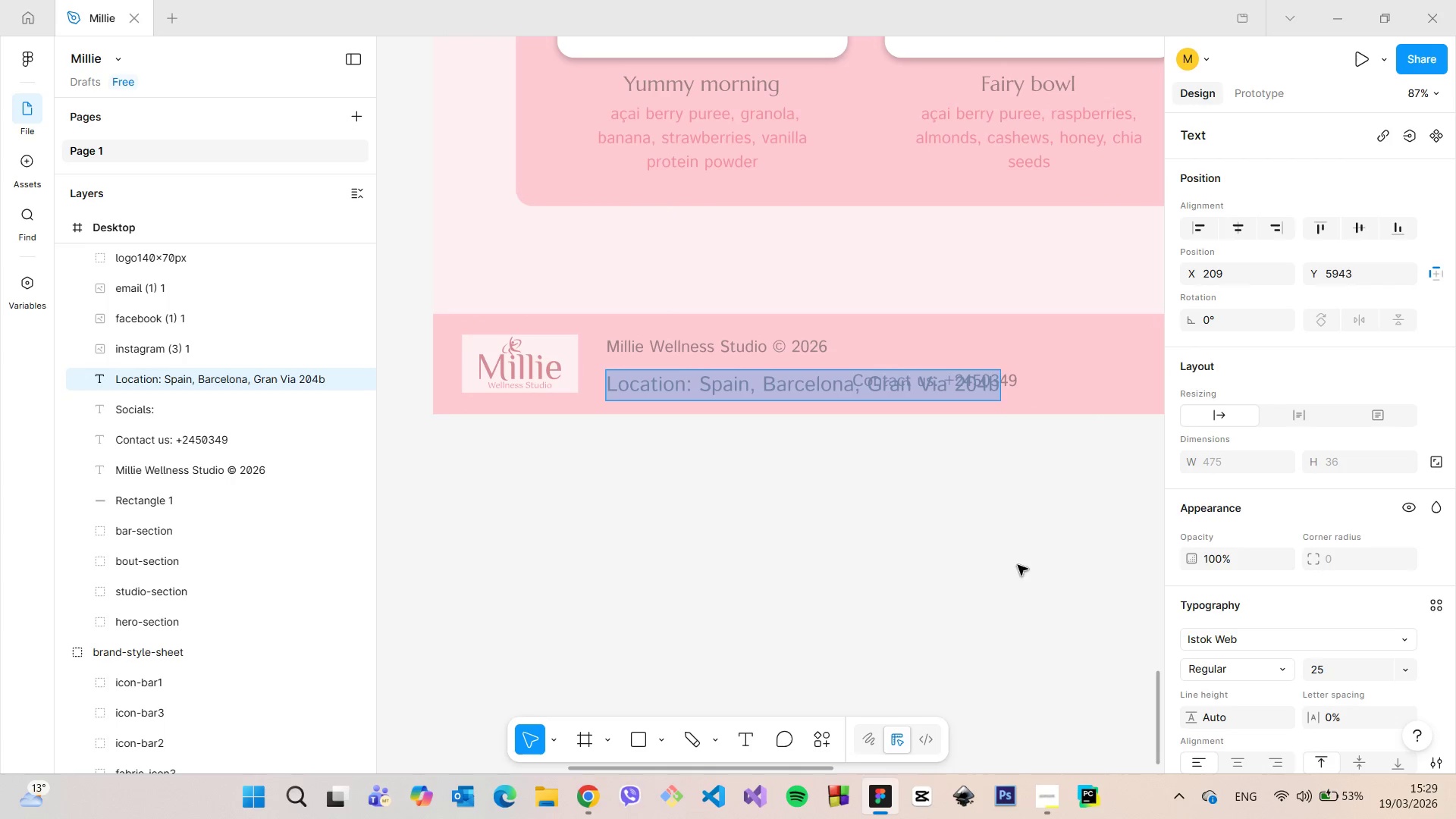 
left_click([930, 491])
 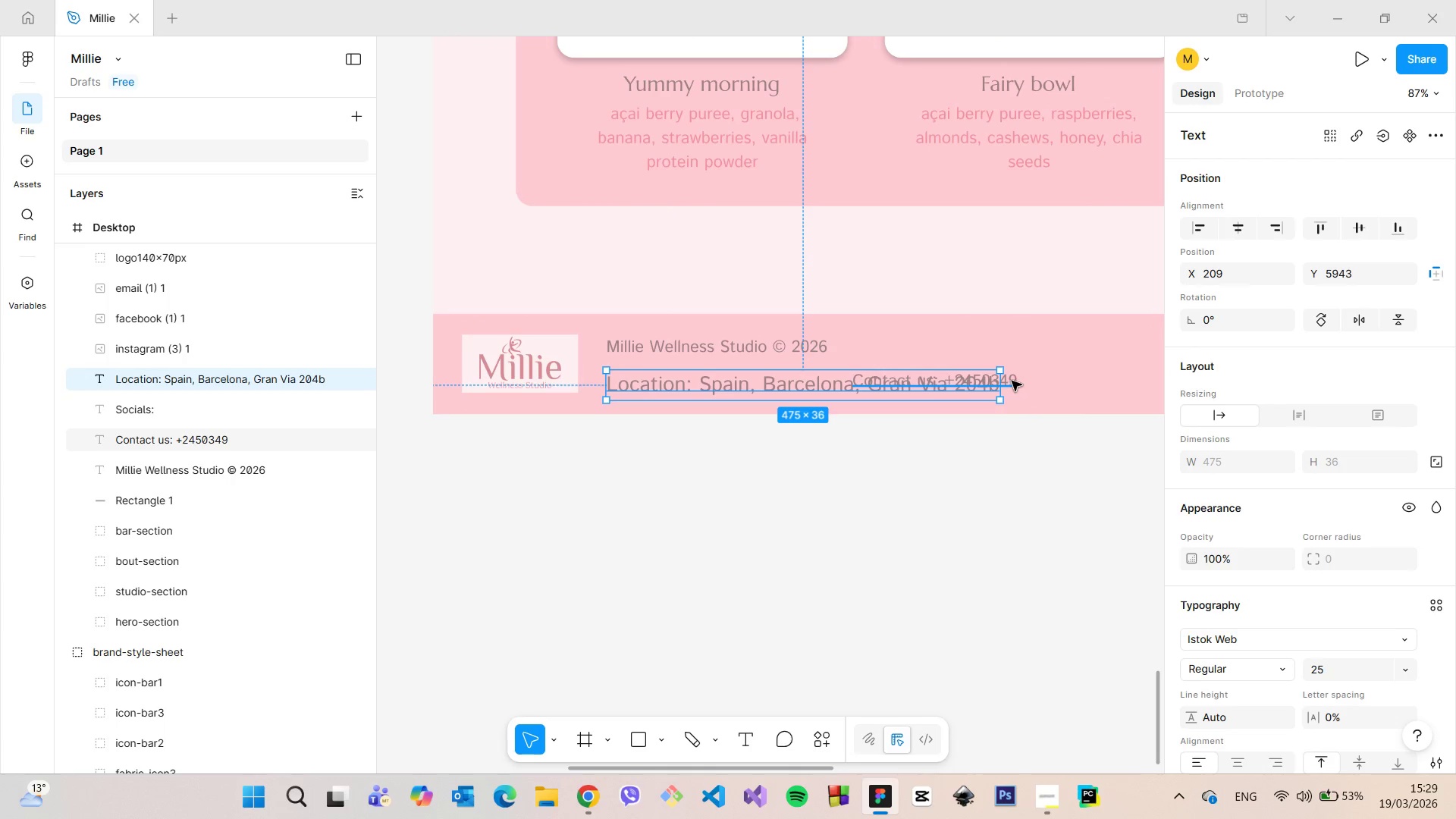 
left_click([1012, 381])
 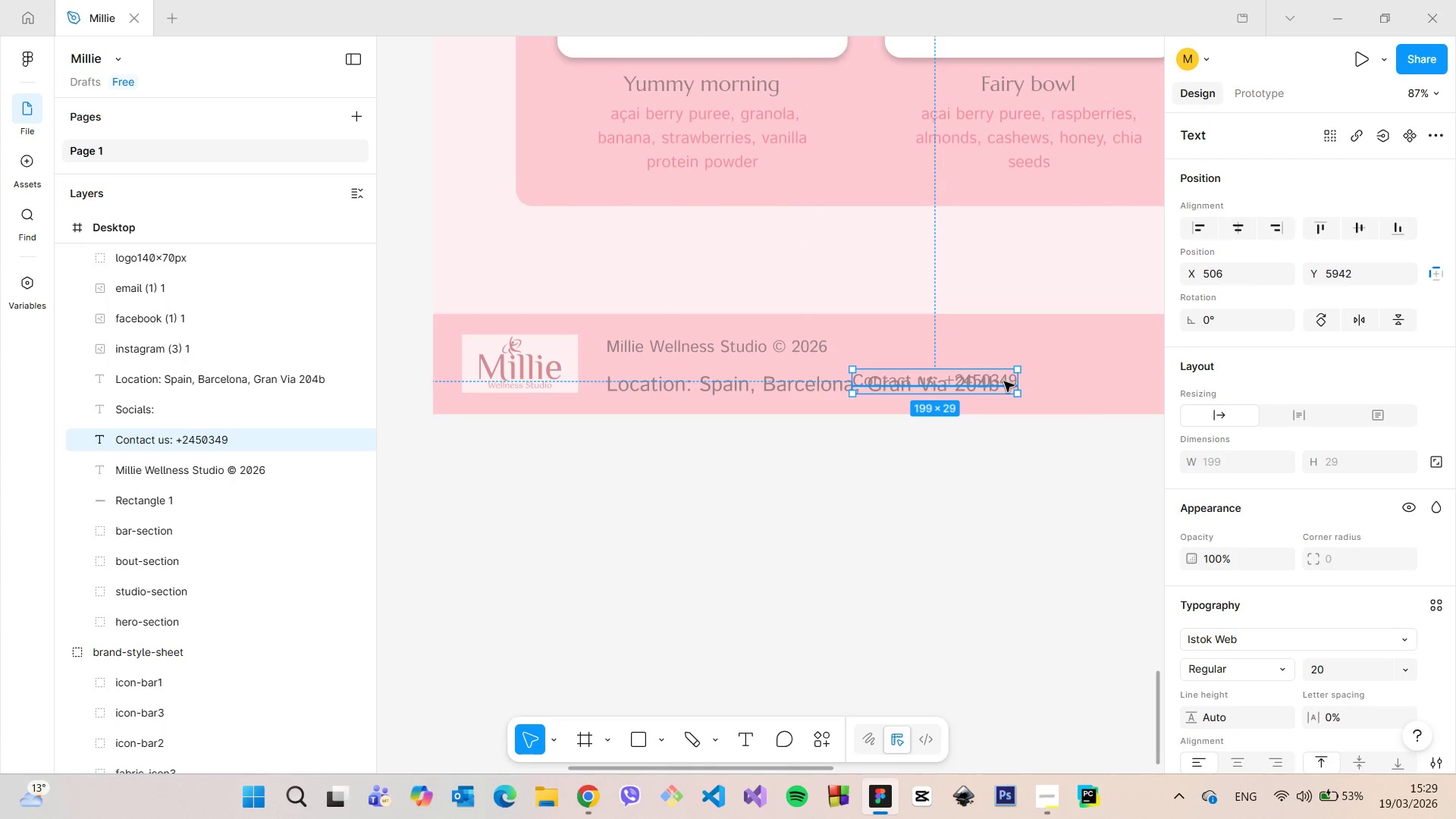 
left_click_drag(start_coordinate=[1004, 381], to_coordinate=[1131, 339])
 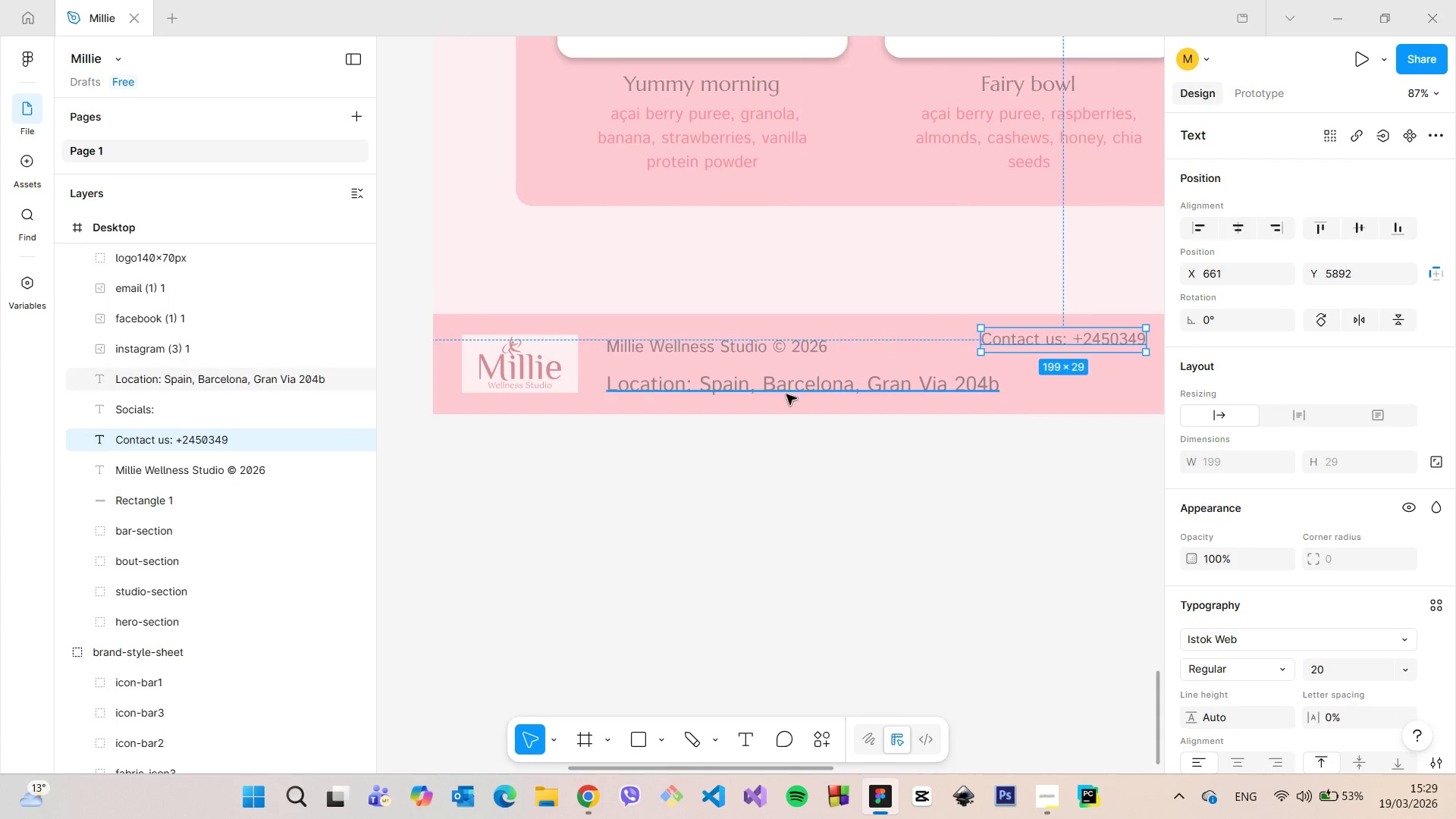 
left_click([786, 394])
 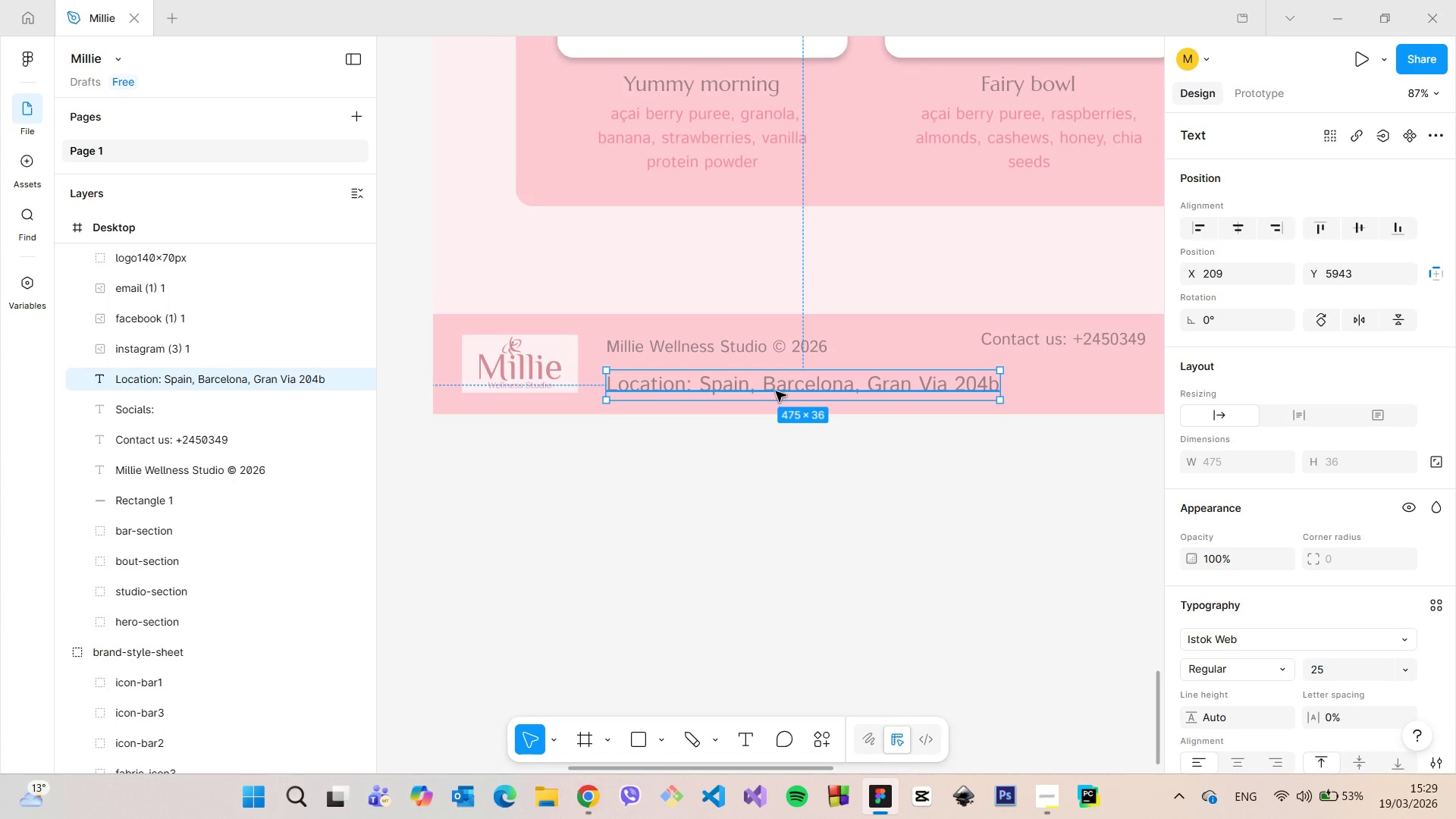 
left_click_drag(start_coordinate=[776, 391], to_coordinate=[776, 385])
 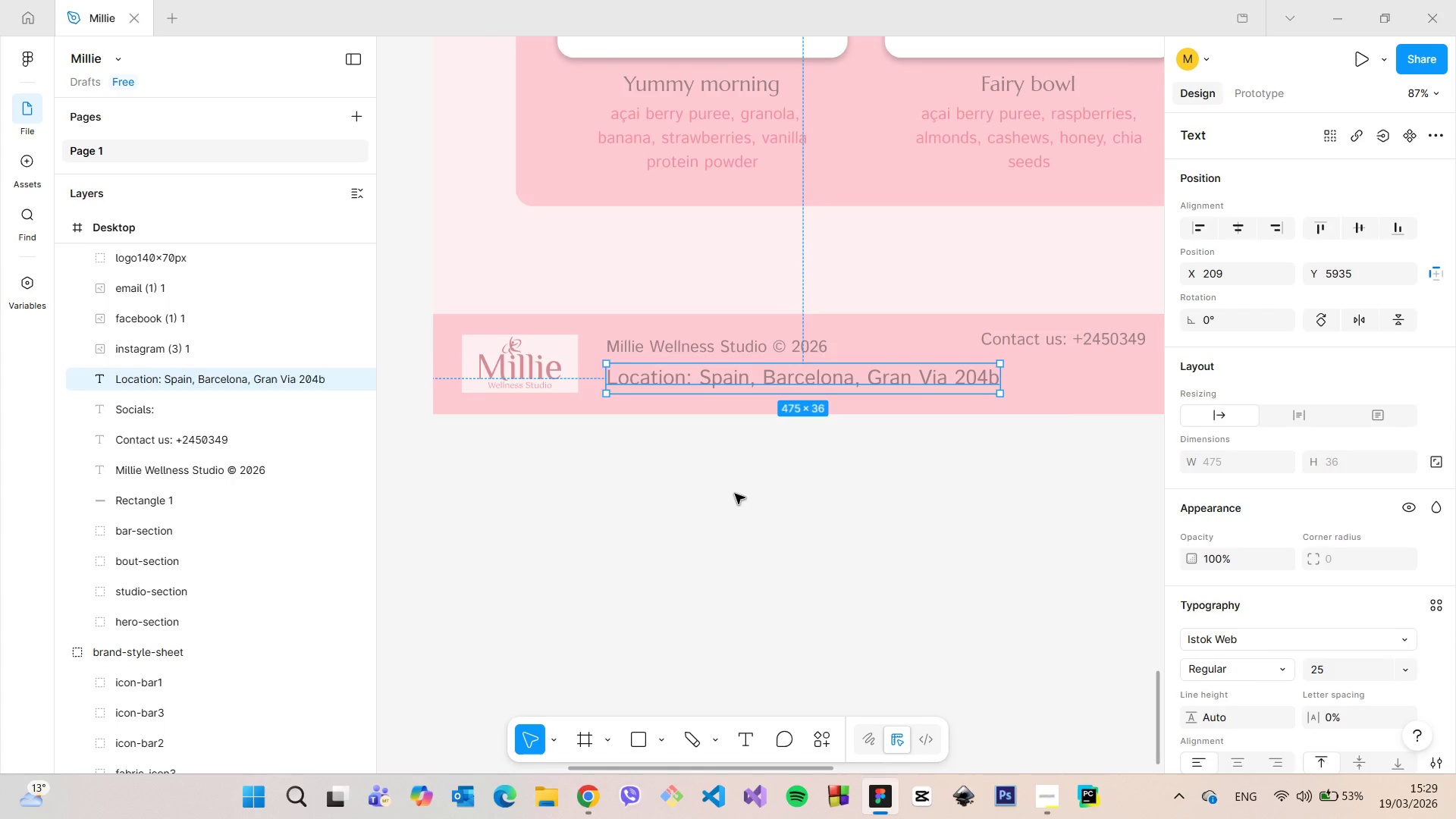 
left_click([735, 494])
 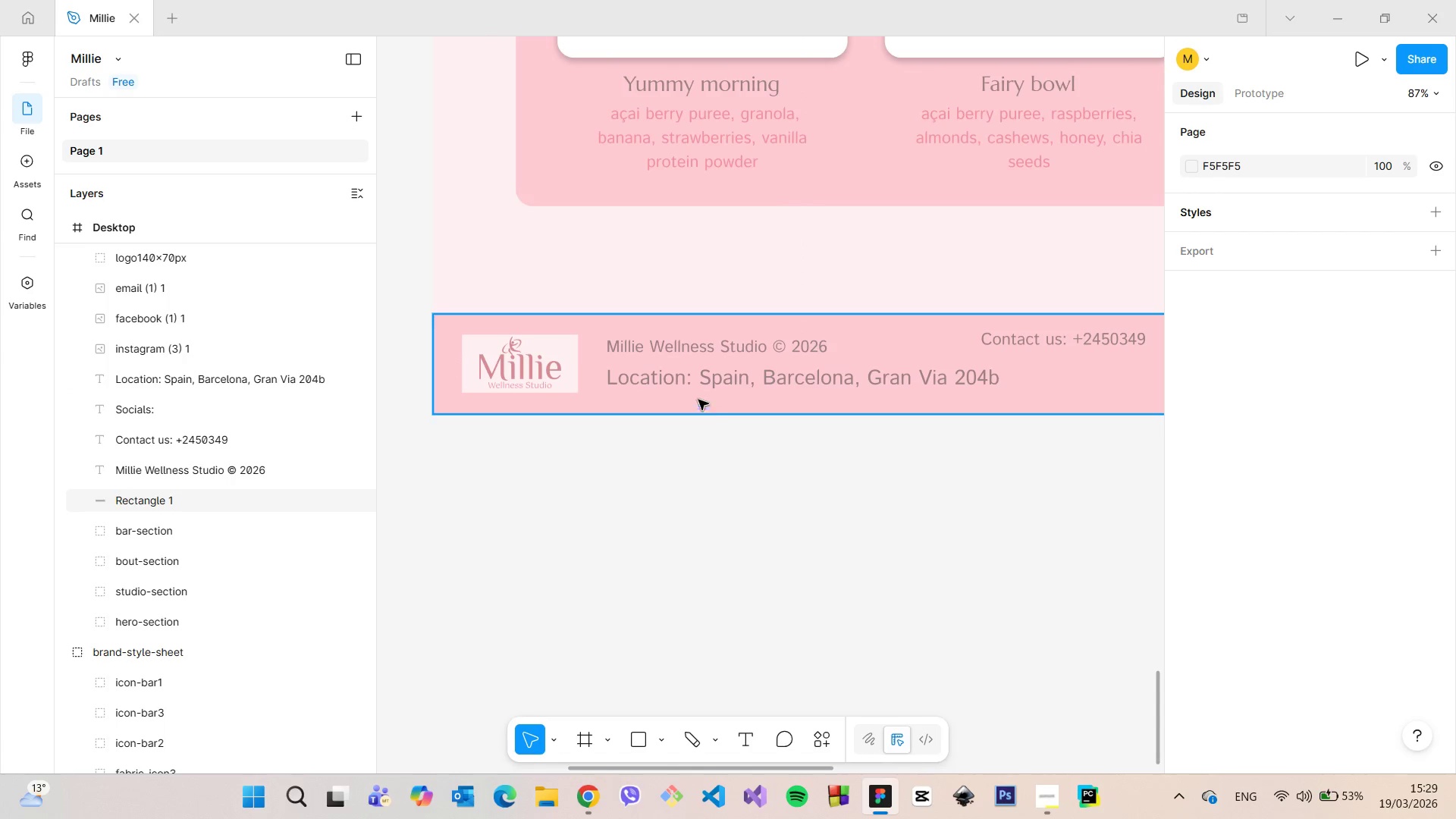 
left_click([704, 379])
 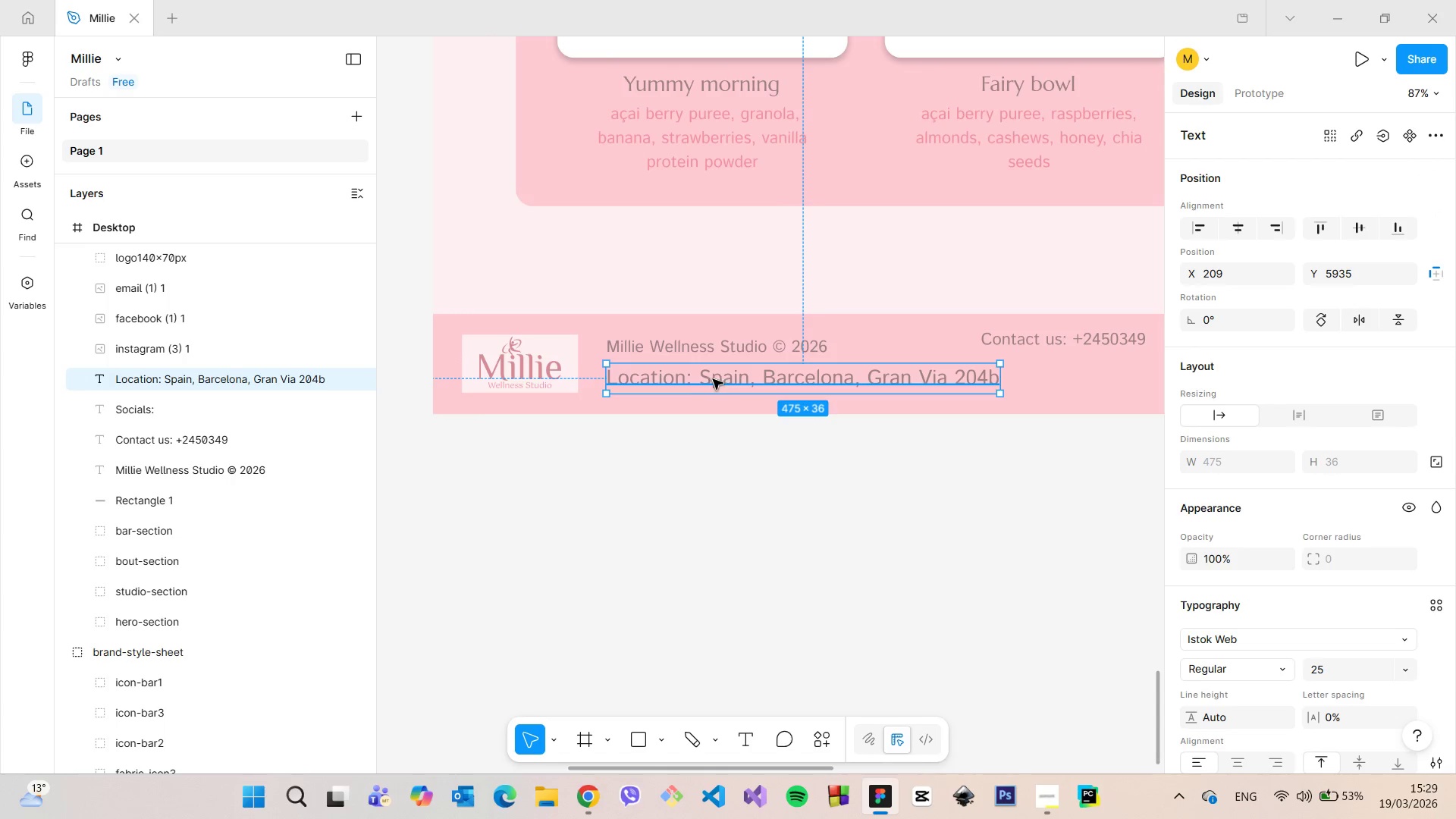 
left_click_drag(start_coordinate=[713, 379], to_coordinate=[713, 388])
 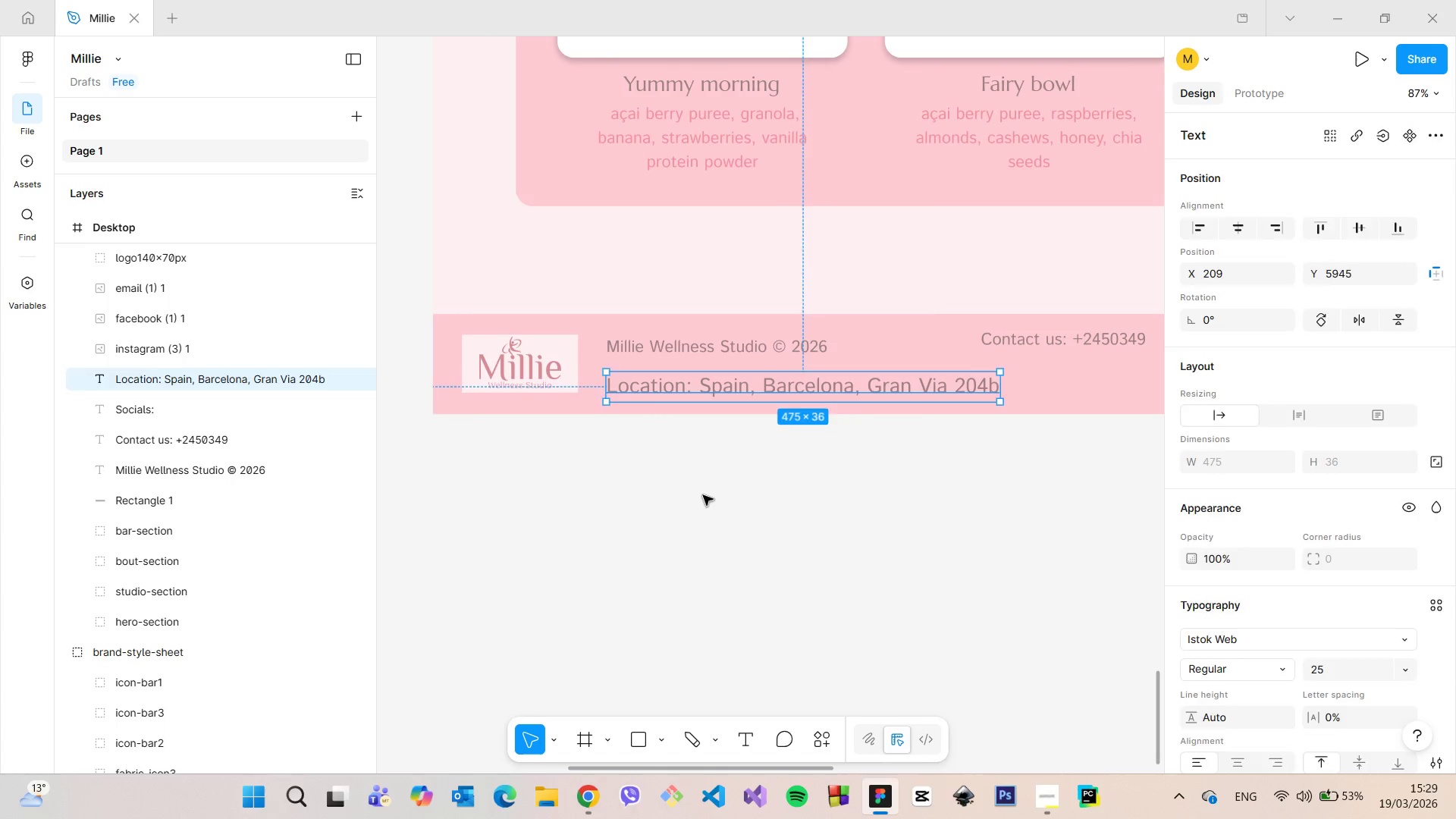 
left_click([703, 495])
 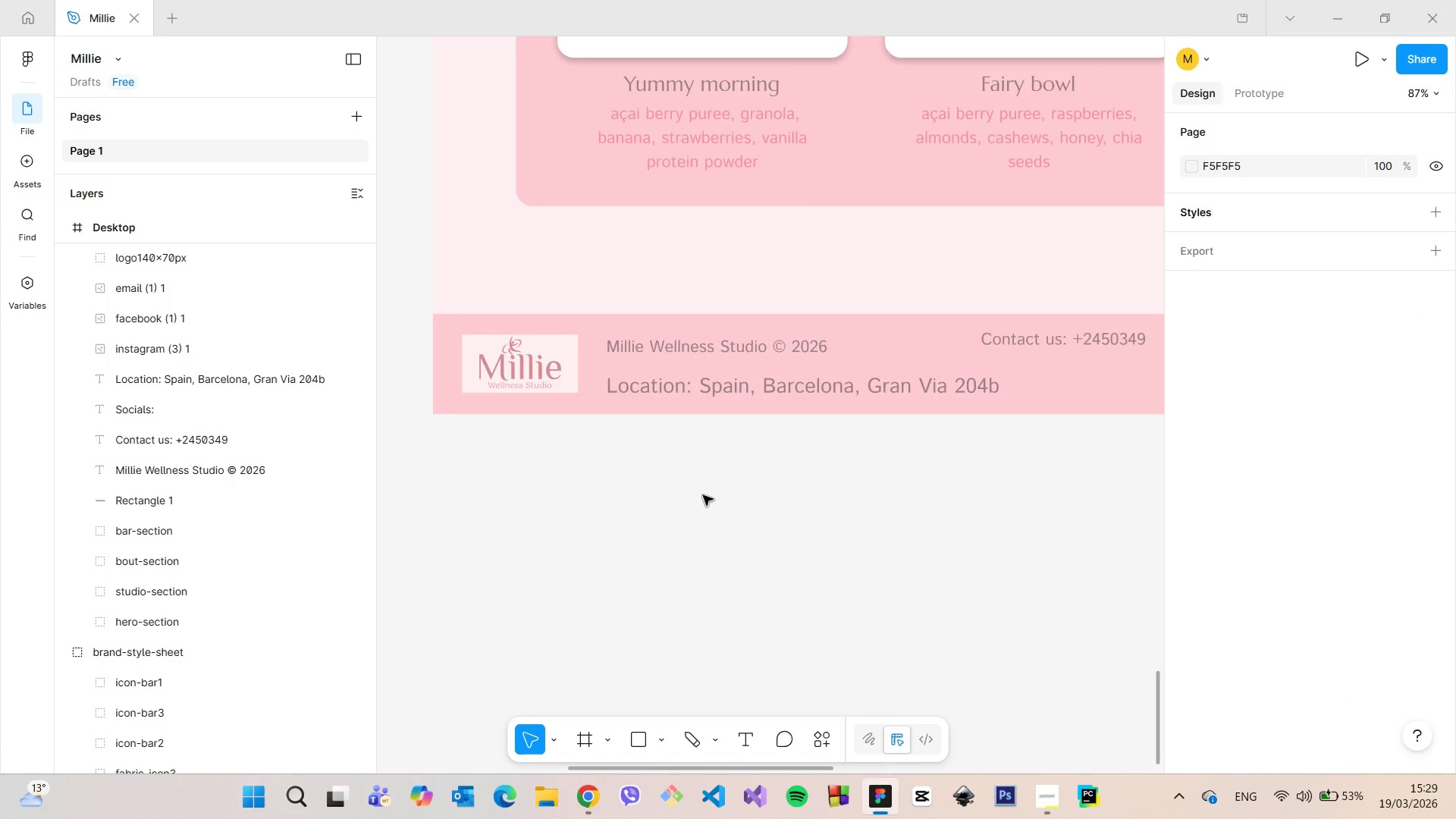 
scroll: coordinate [703, 495], scroll_direction: down, amount: 6.0
 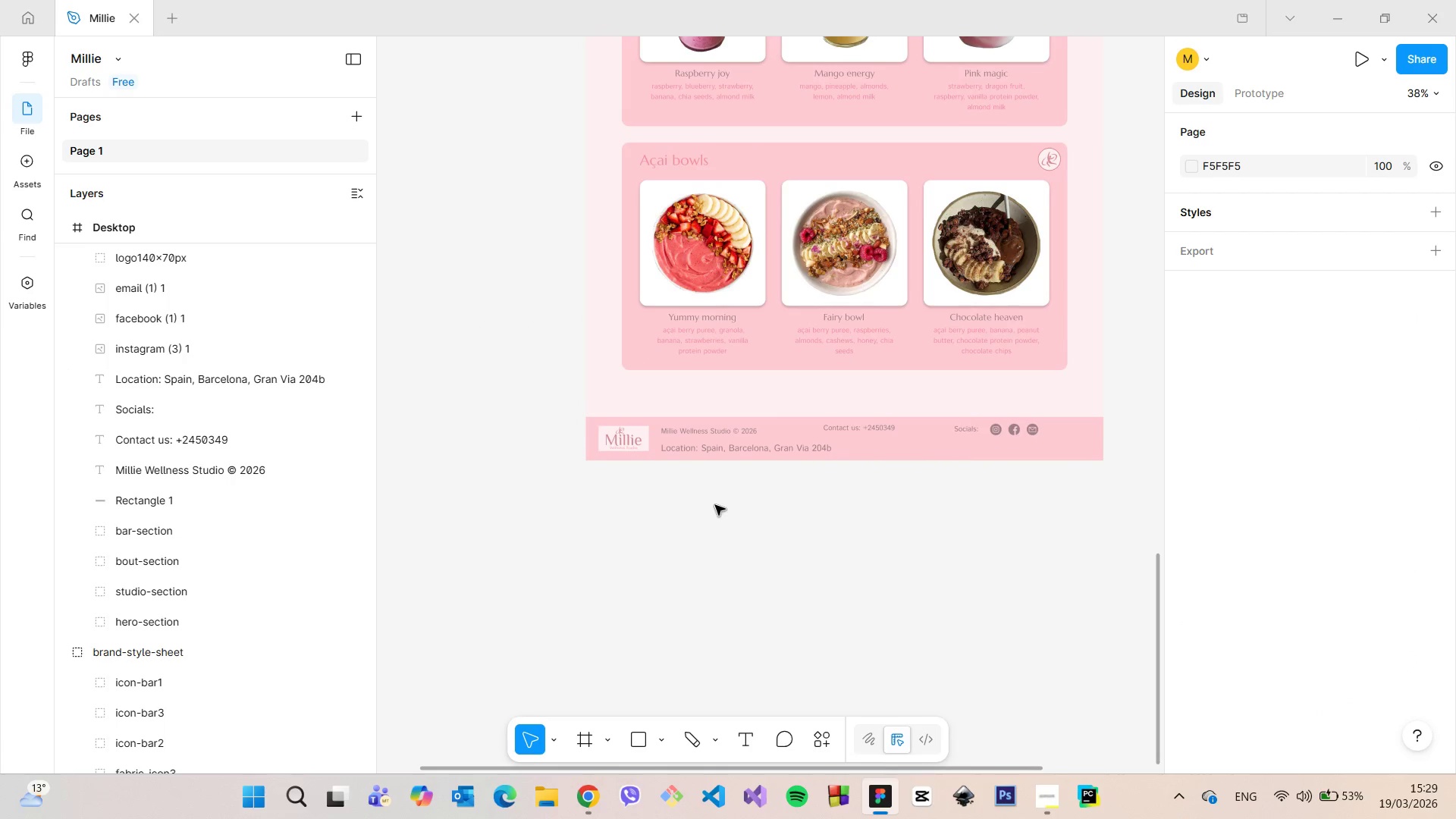 
scroll: coordinate [715, 505], scroll_direction: up, amount: 10.0
 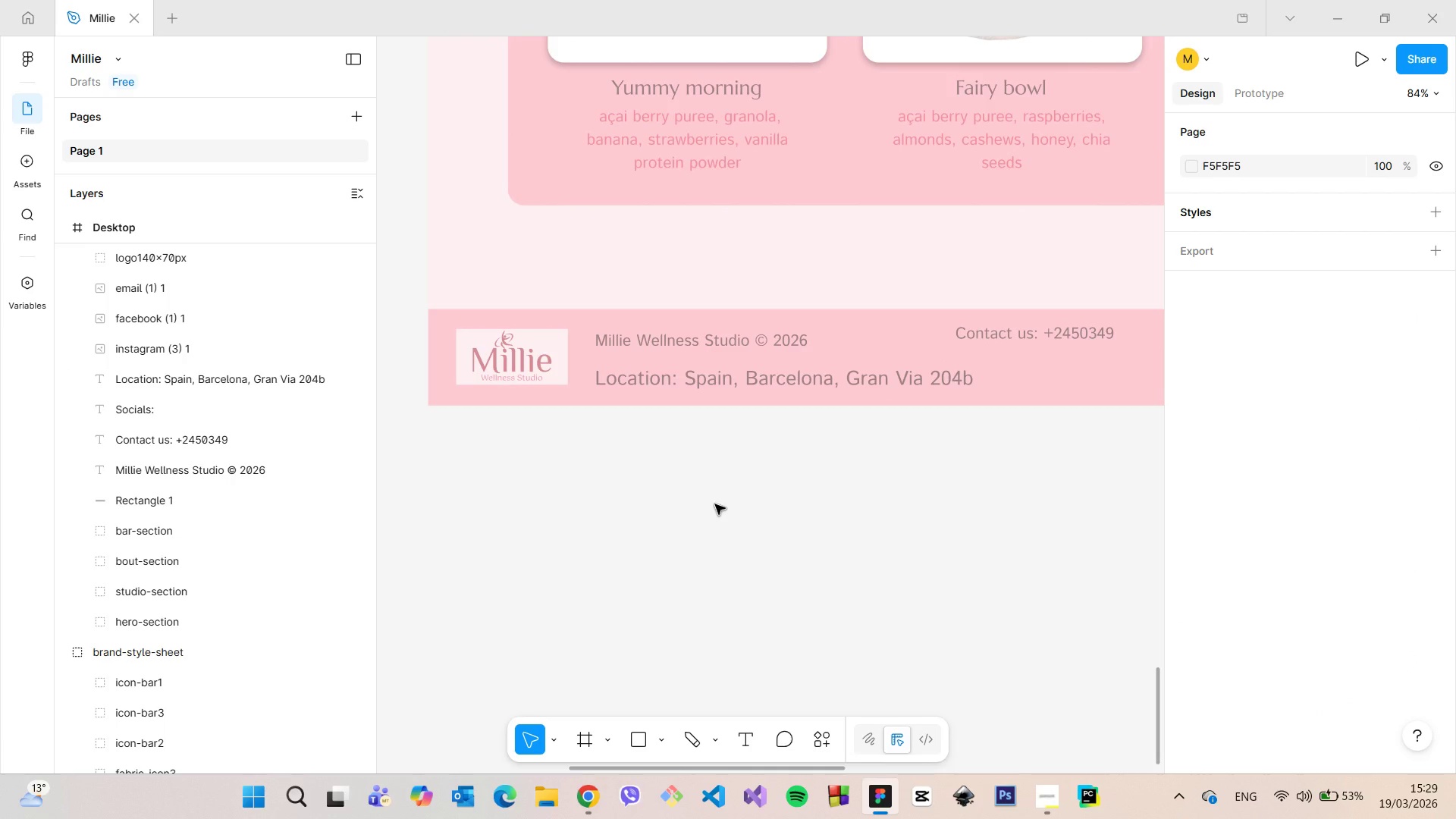 
scroll: coordinate [715, 504], scroll_direction: down, amount: 6.0
 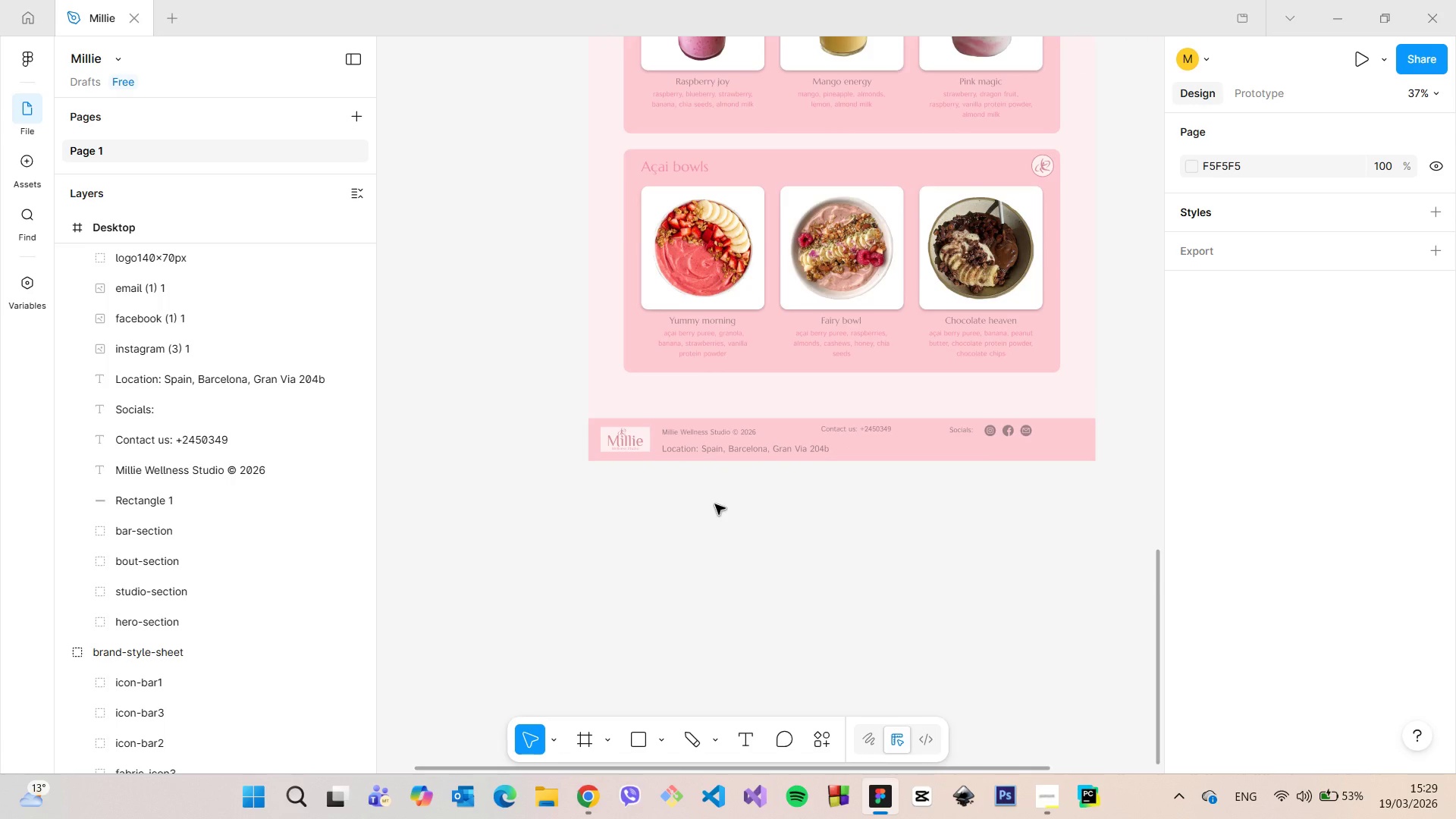 
scroll: coordinate [715, 504], scroll_direction: up, amount: 7.0
 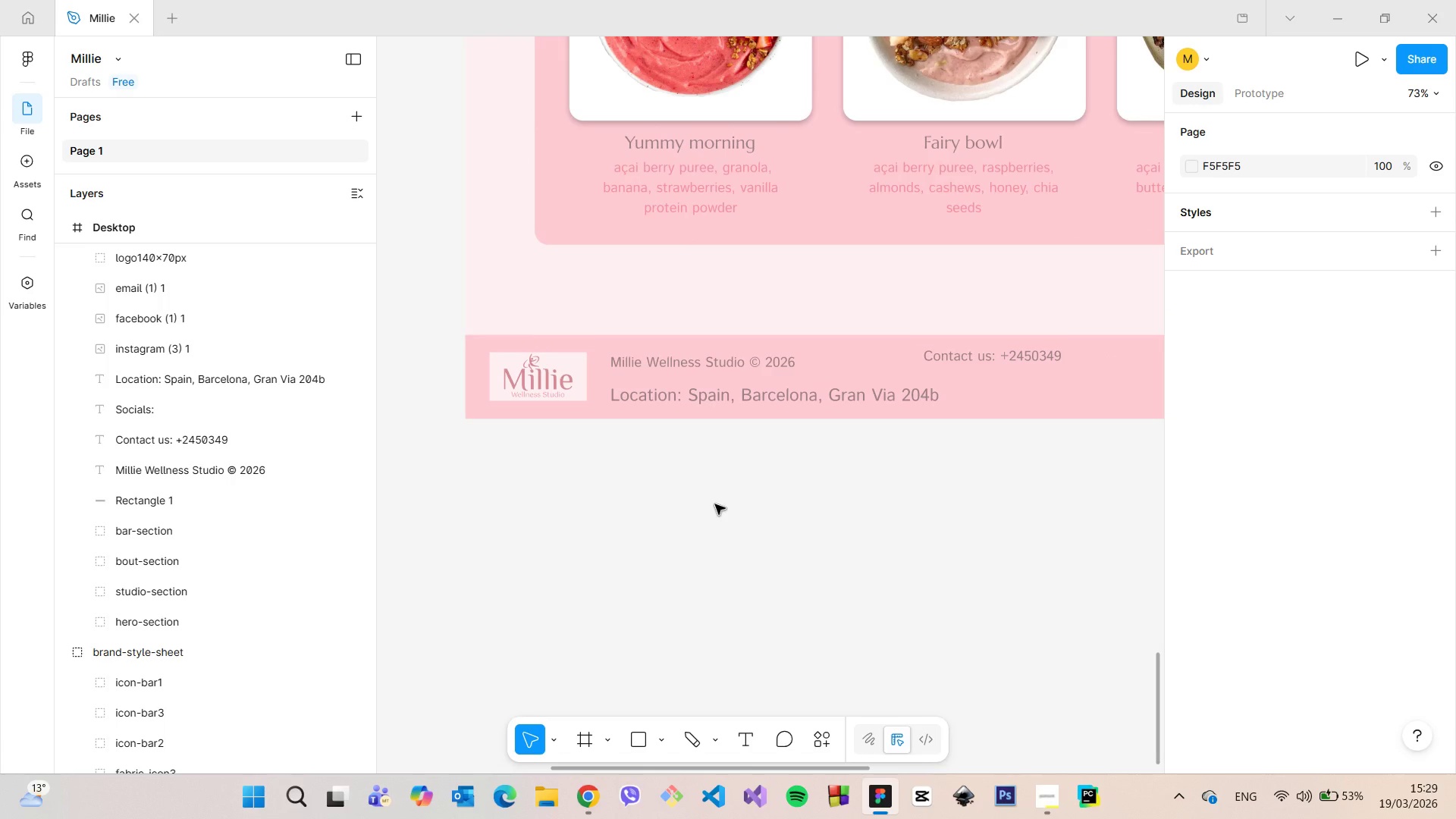 
scroll: coordinate [716, 504], scroll_direction: down, amount: 7.0
 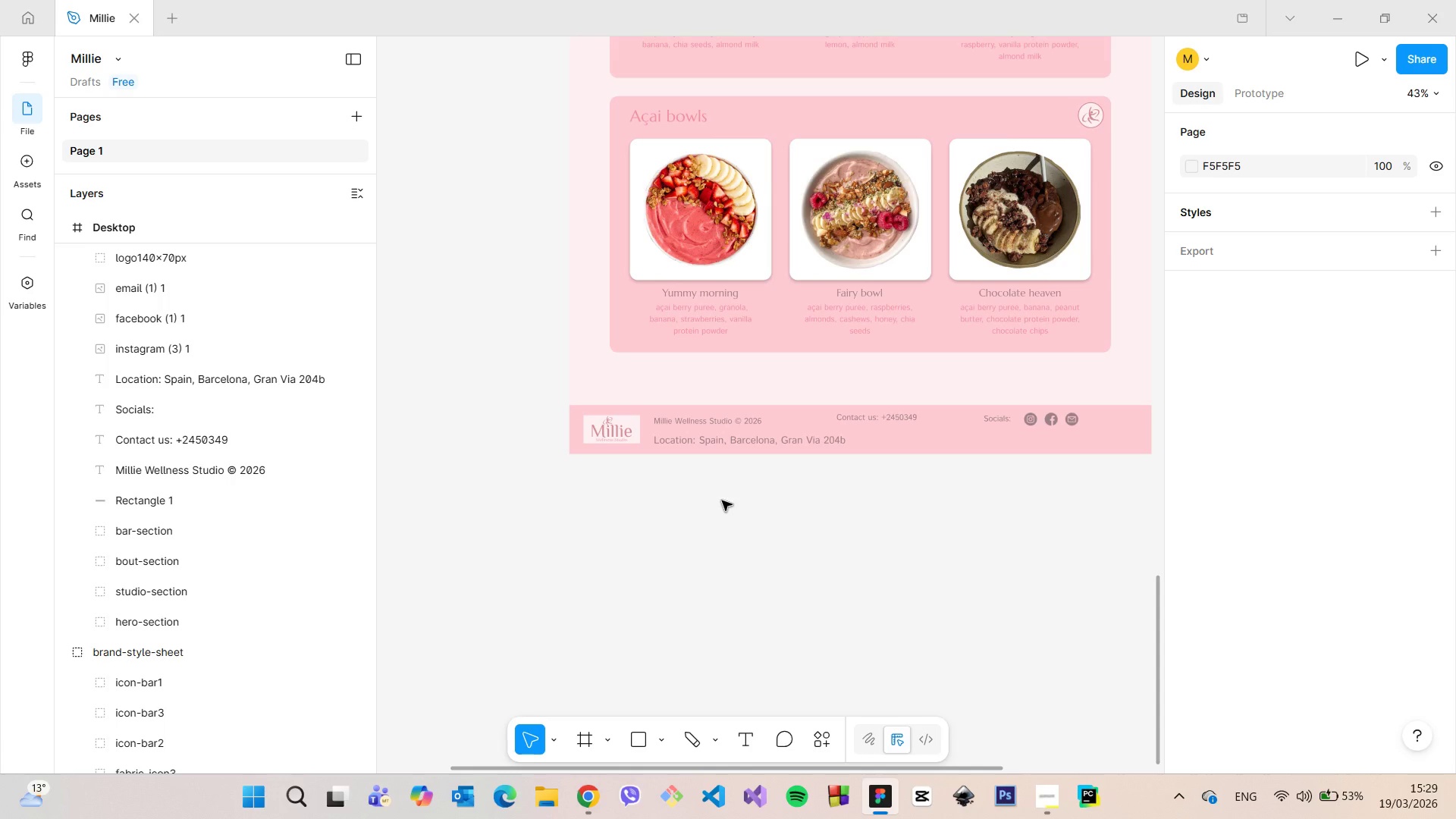 
scroll: coordinate [722, 500], scroll_direction: up, amount: 11.0
 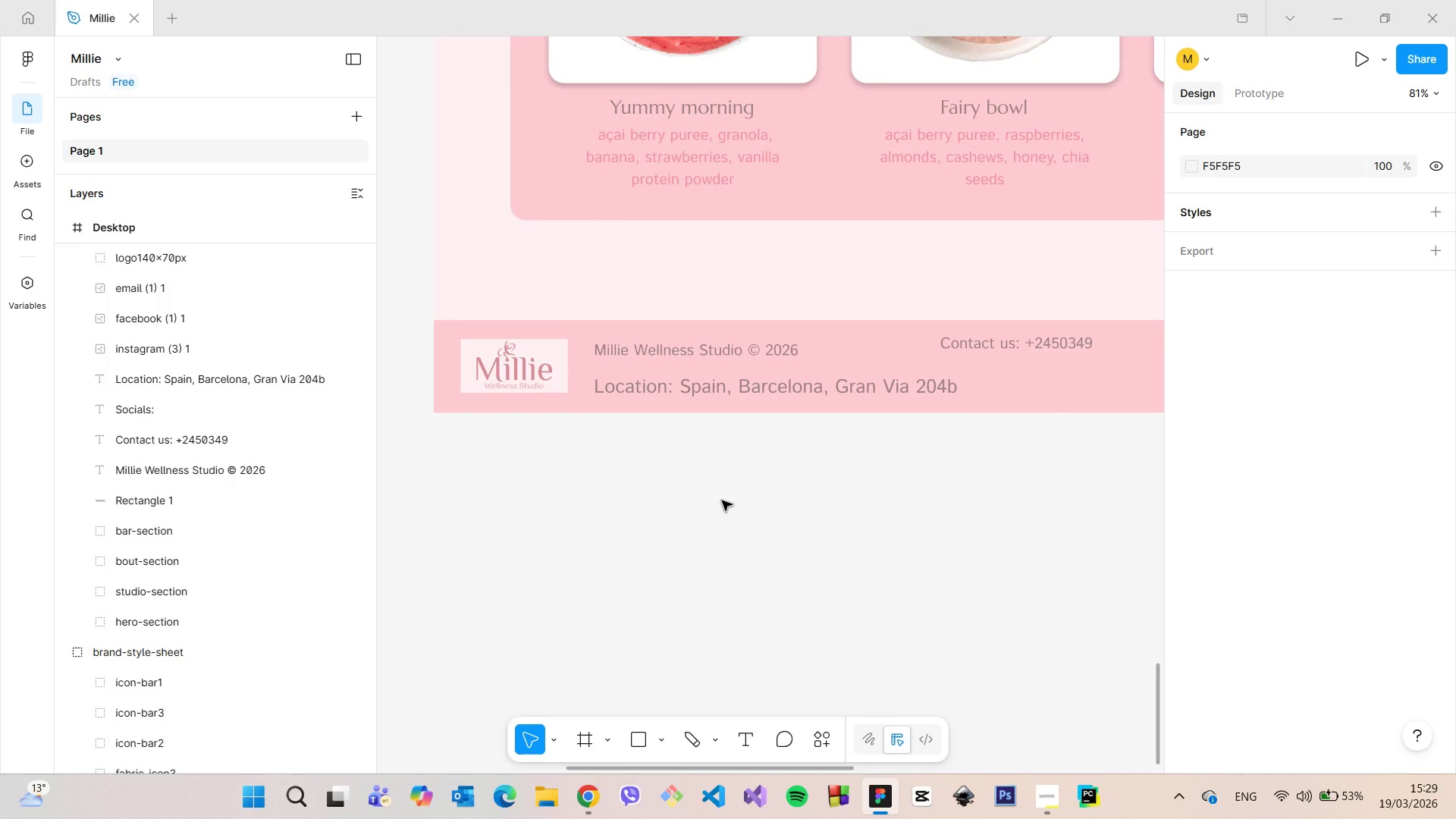 
scroll: coordinate [722, 500], scroll_direction: down, amount: 1.0
 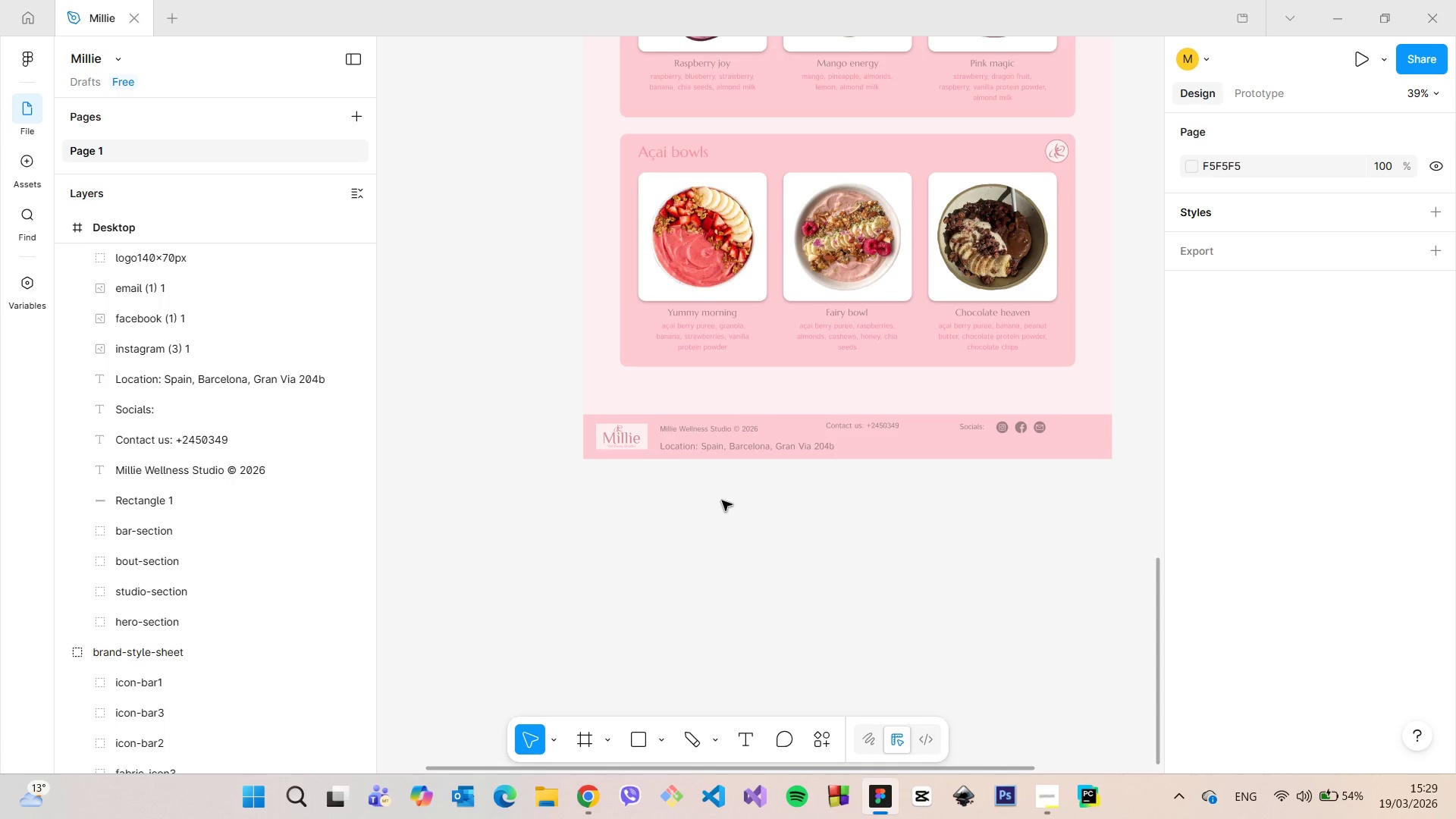 
scroll: coordinate [722, 500], scroll_direction: up, amount: 5.0
 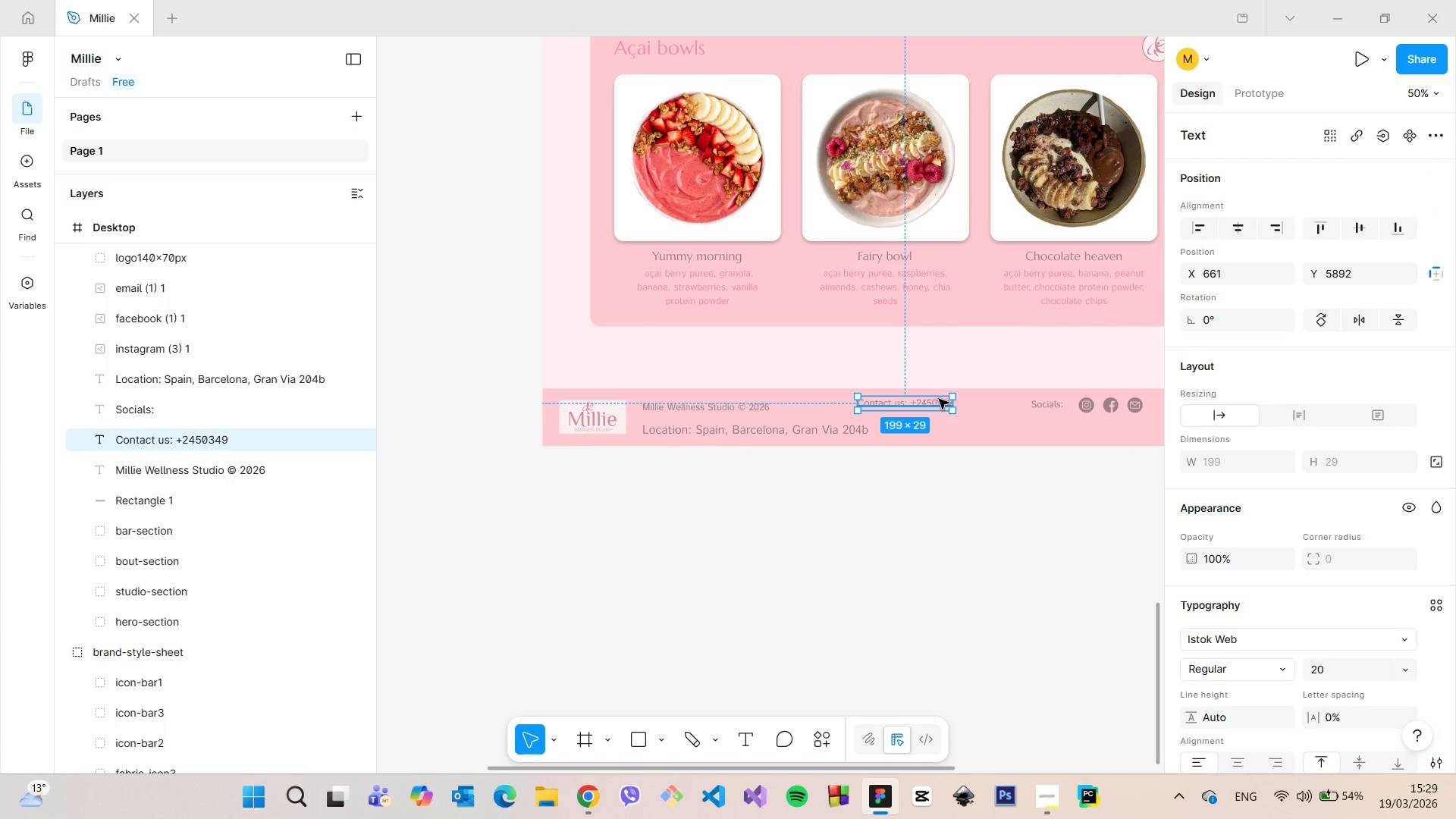 
double_click([942, 402])
 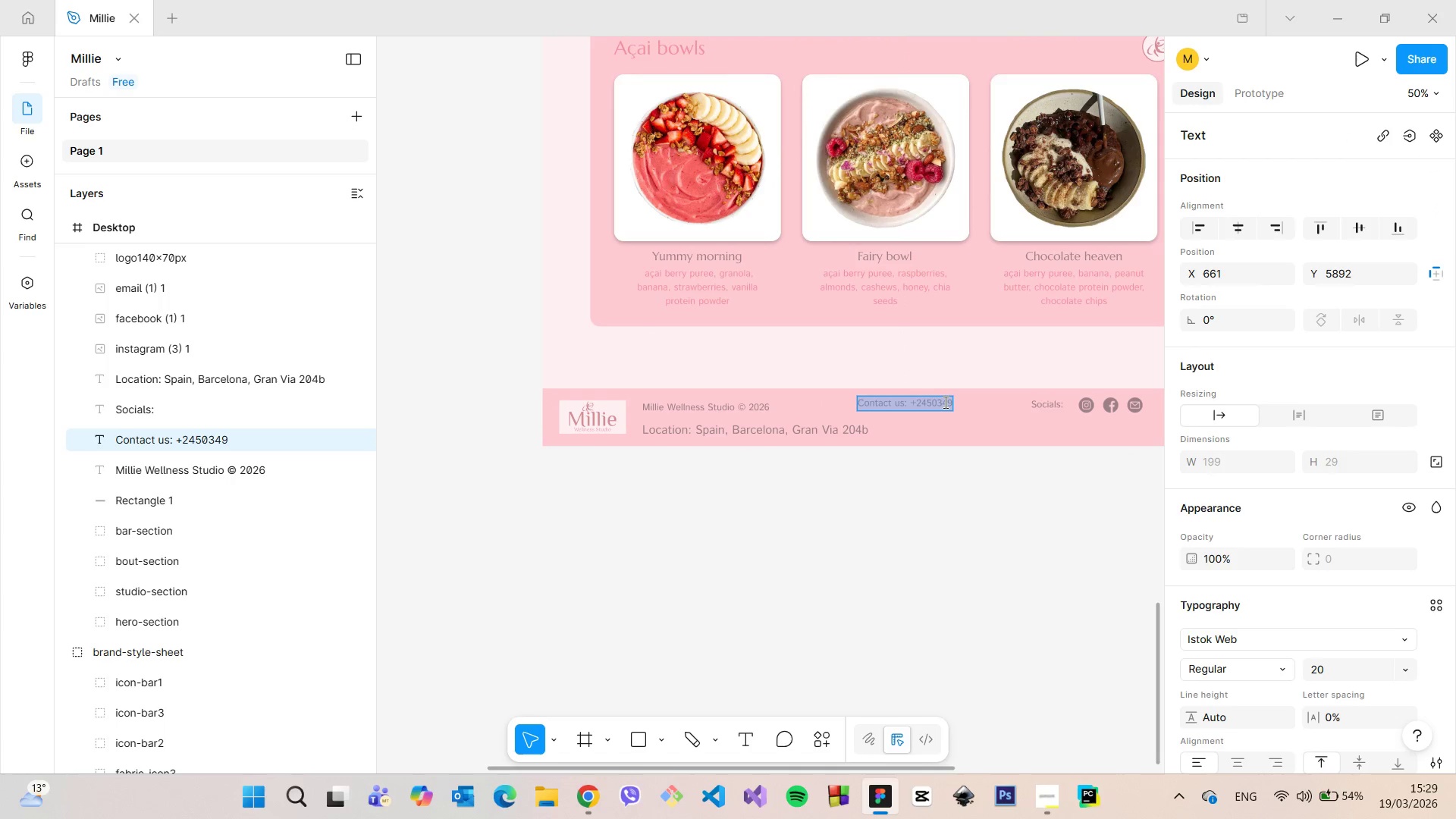 
triple_click([944, 402])
 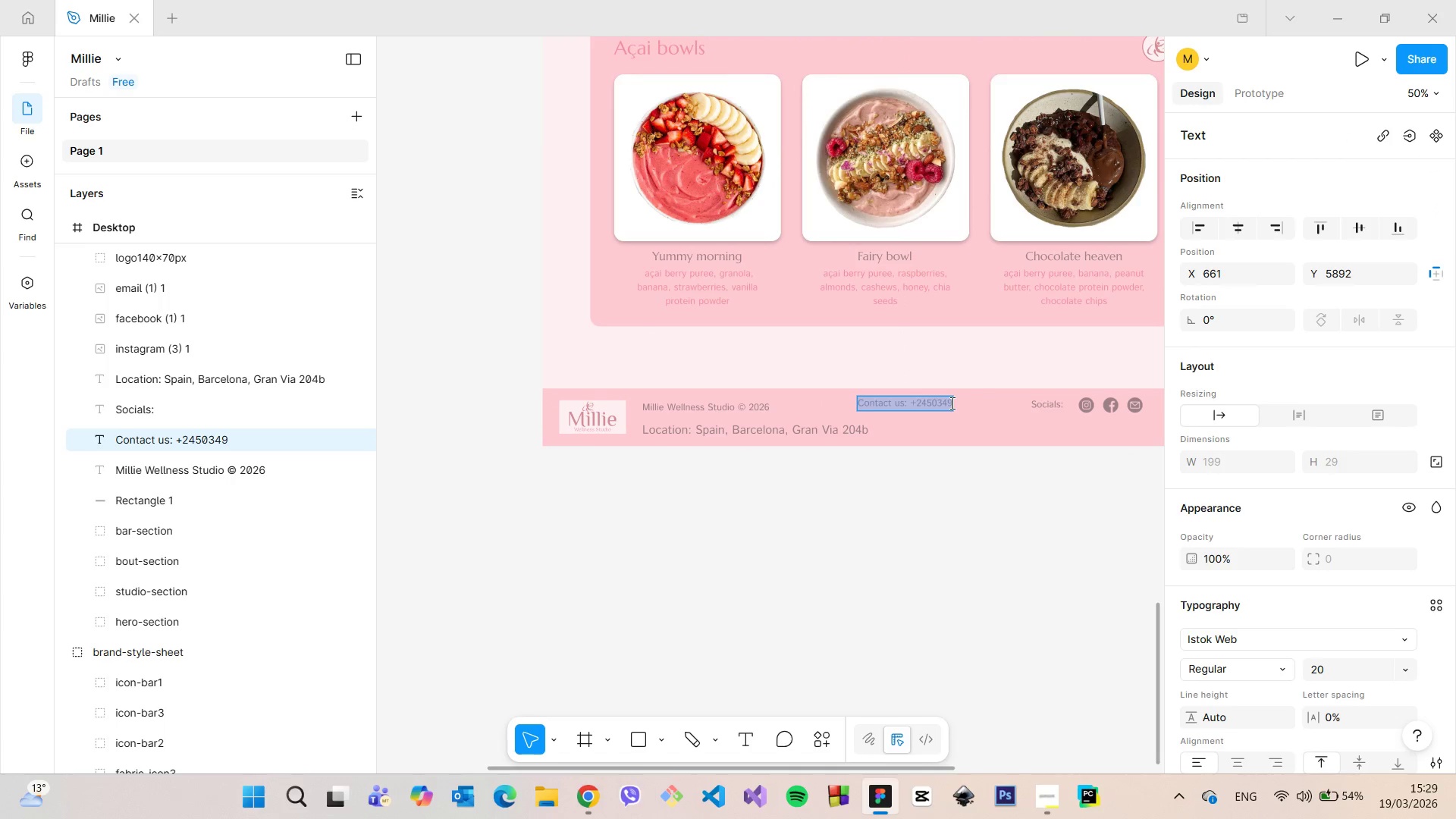 
triple_click([951, 403])
 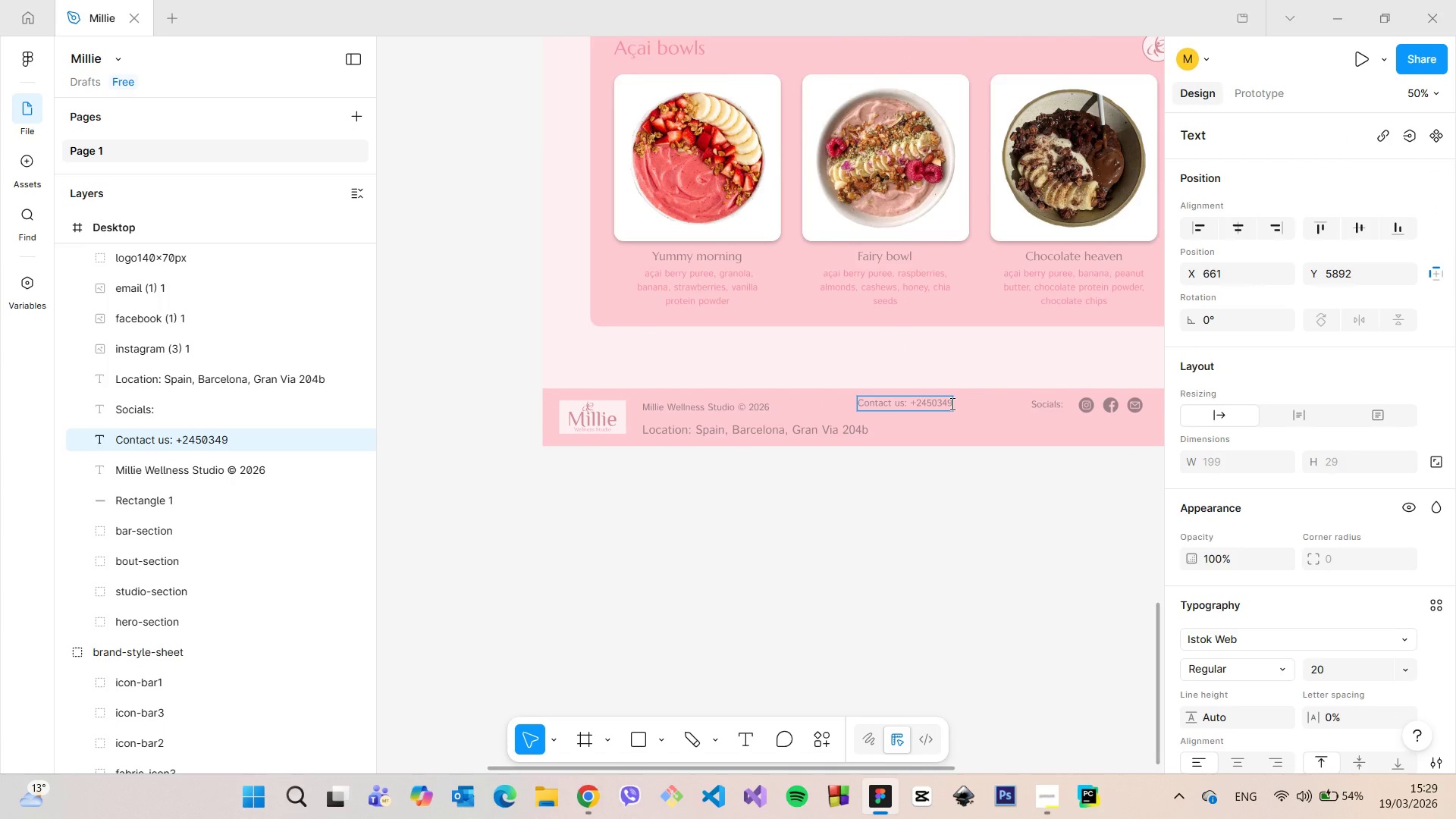 
type(187)
 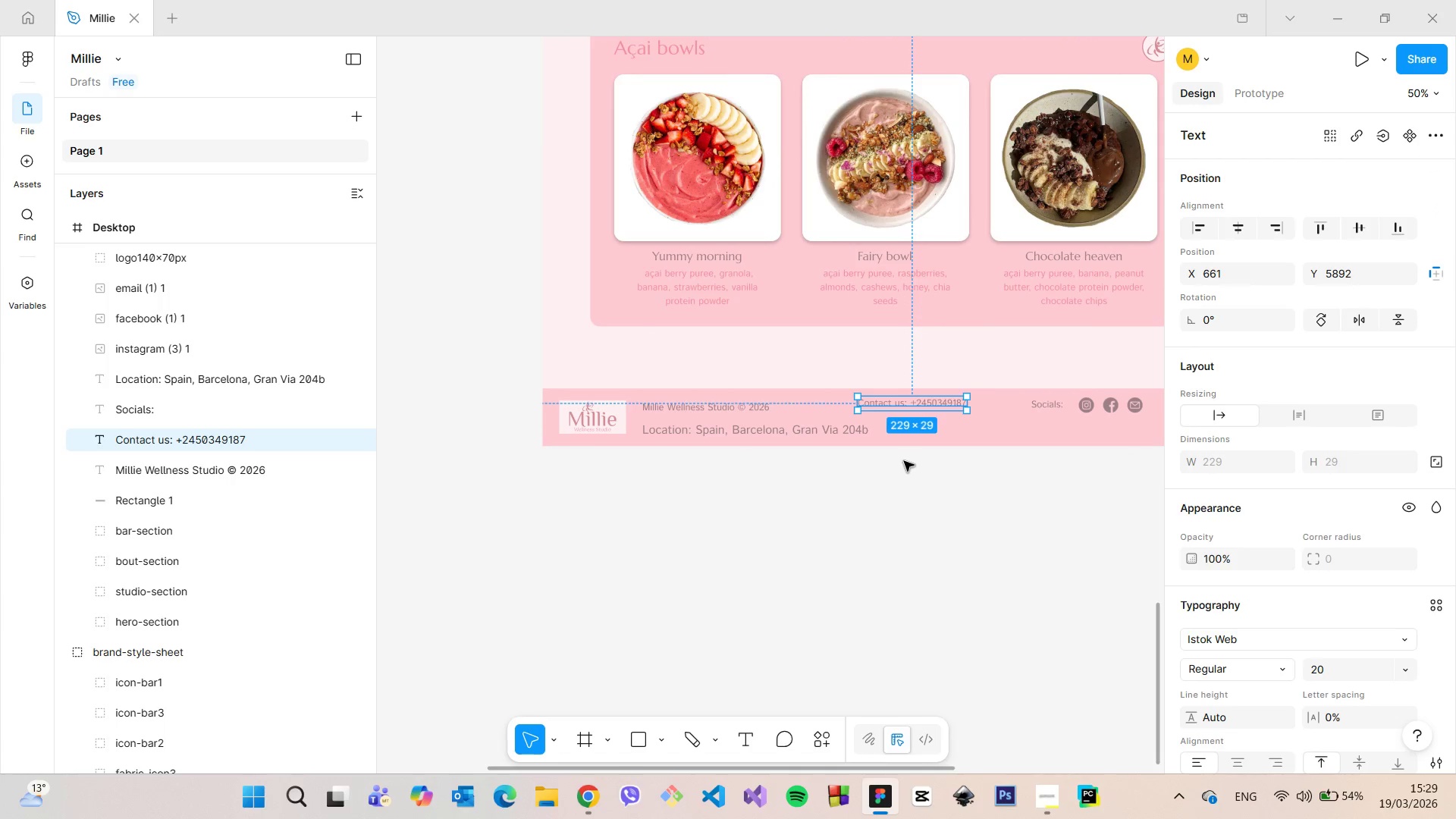 
double_click([904, 461])
 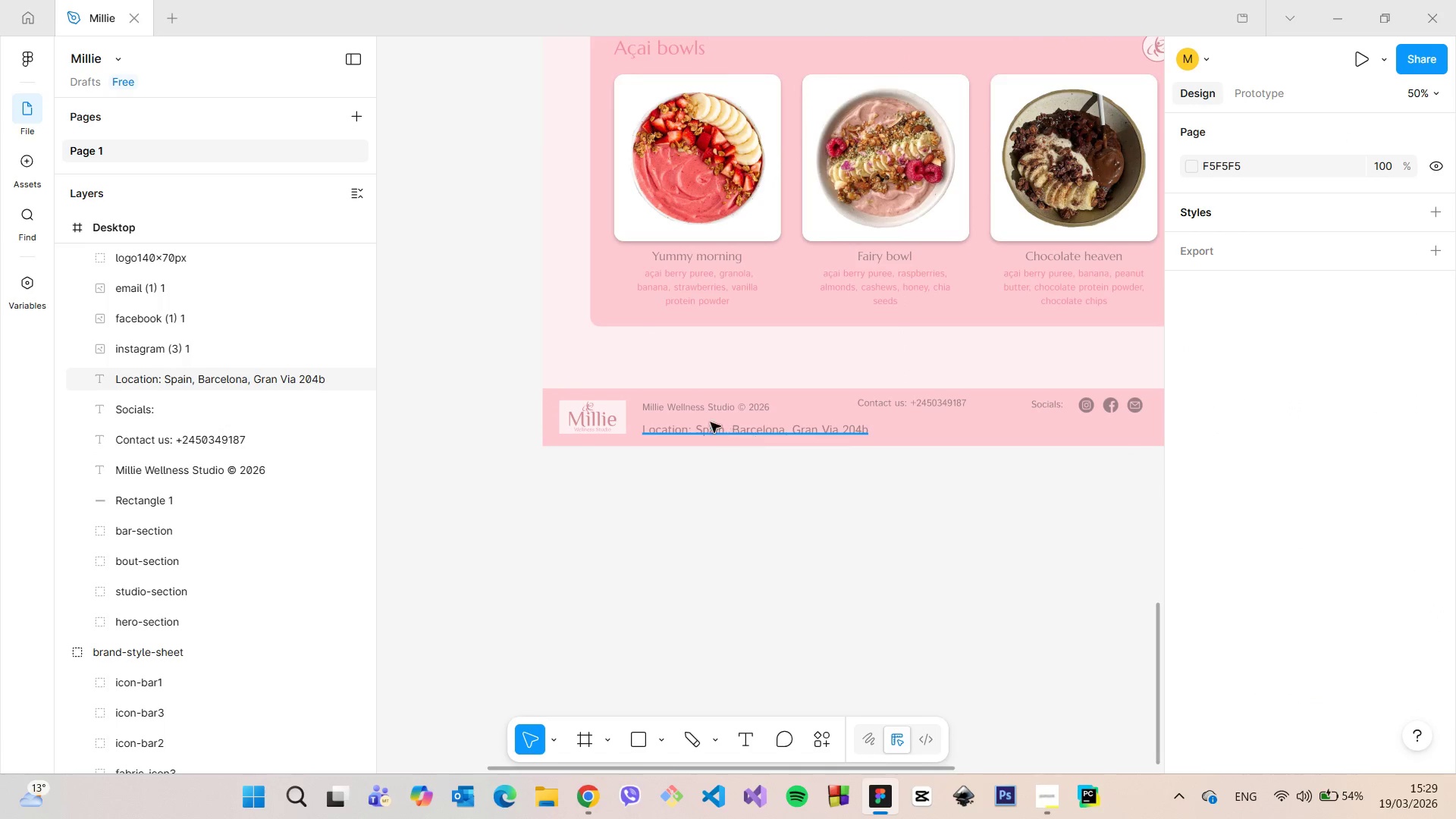 
scroll: coordinate [689, 418], scroll_direction: up, amount: 5.0
 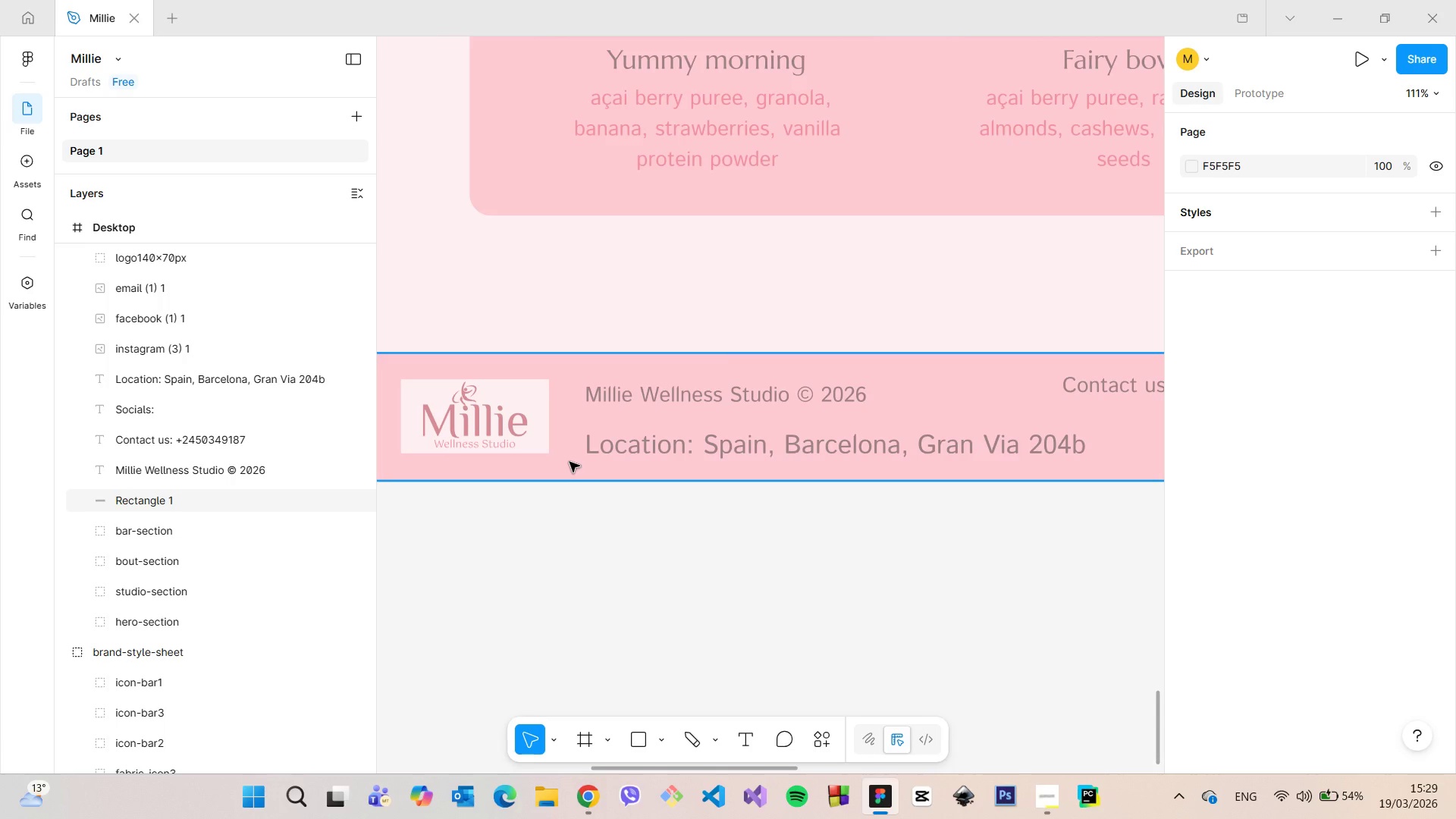 
scroll: coordinate [570, 462], scroll_direction: down, amount: 3.0
 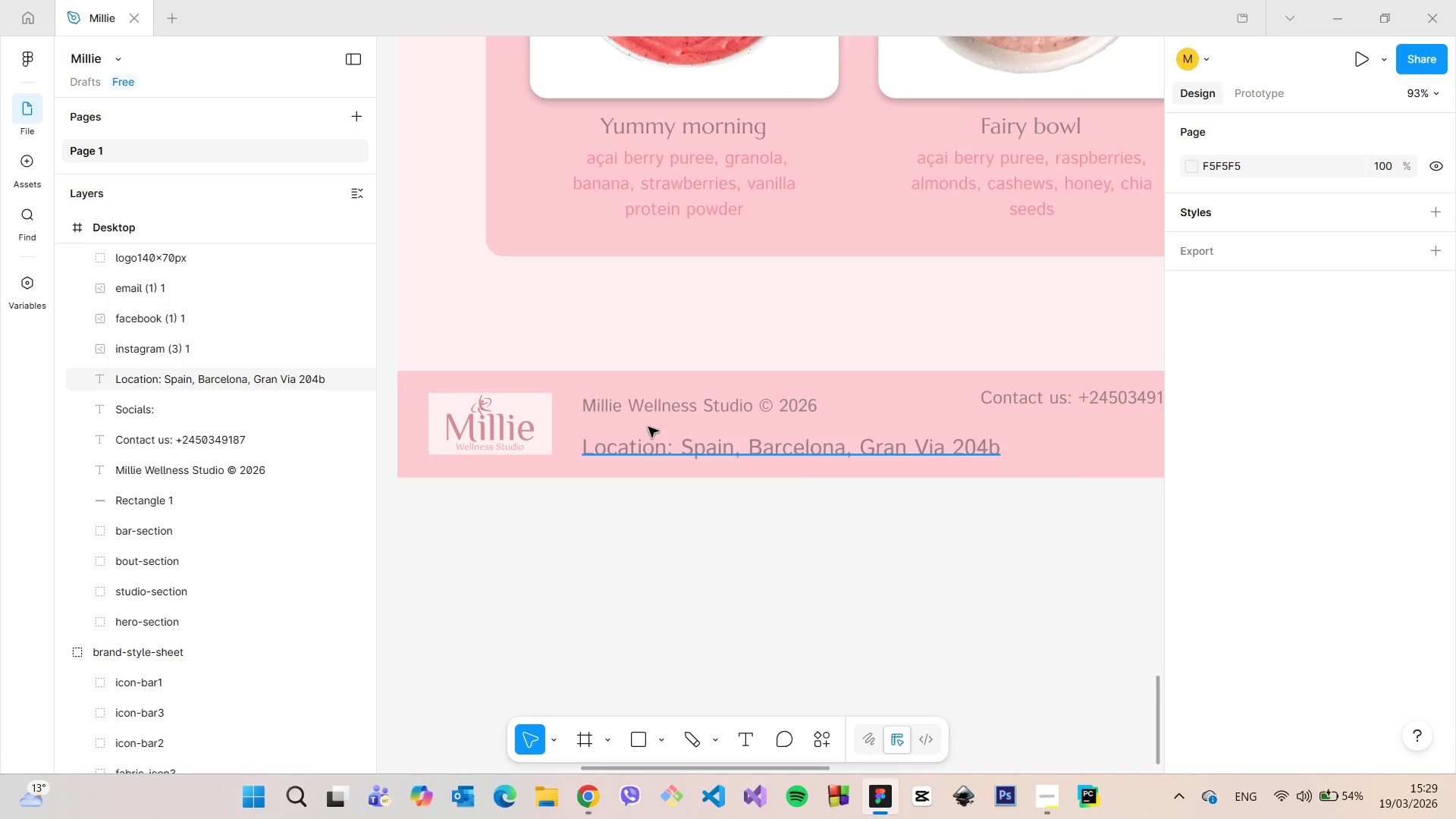 
left_click([650, 450])
 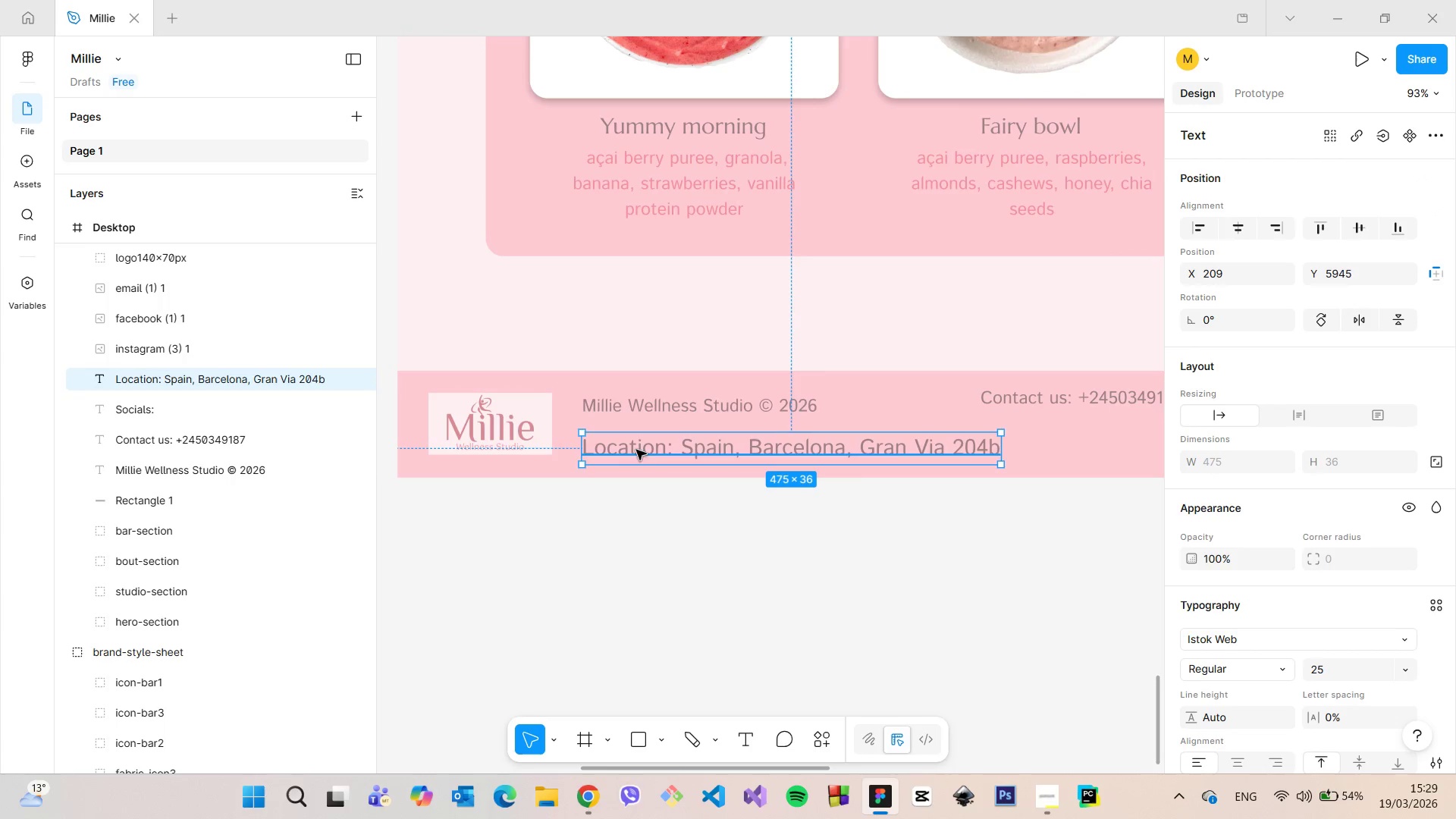 
left_click_drag(start_coordinate=[639, 450], to_coordinate=[939, 440])
 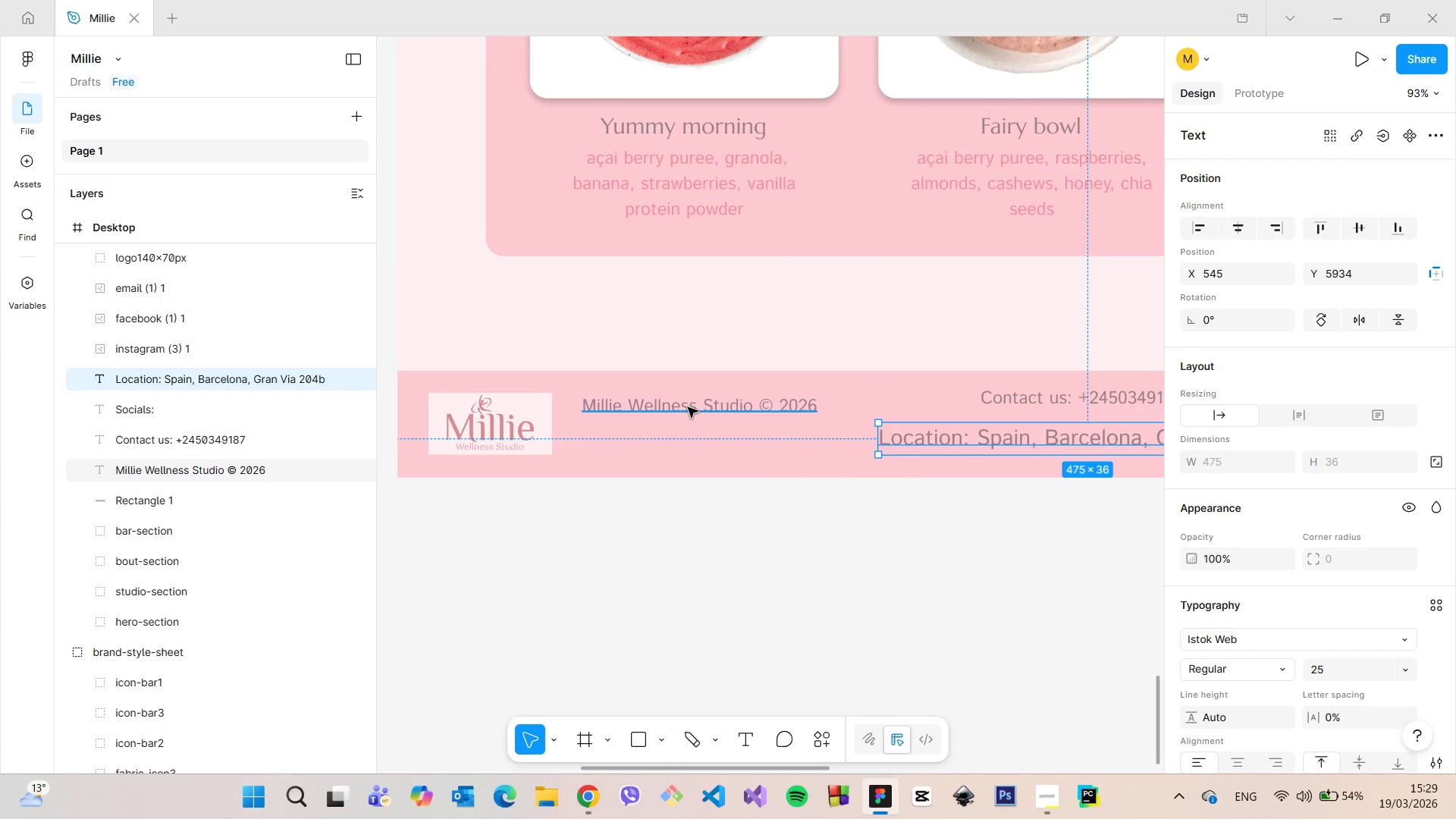 
left_click([688, 407])
 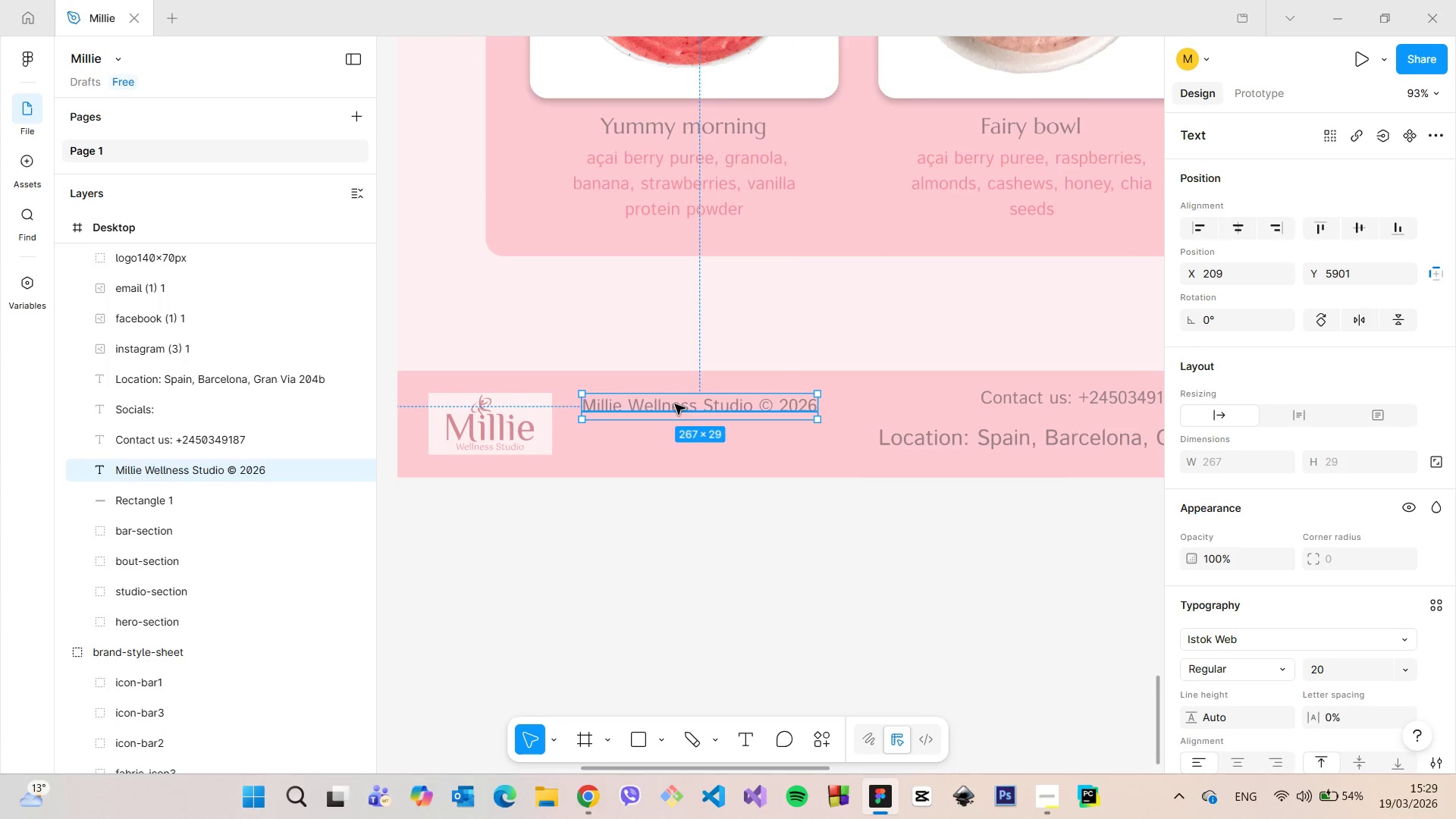 
left_click_drag(start_coordinate=[675, 404], to_coordinate=[675, 424])
 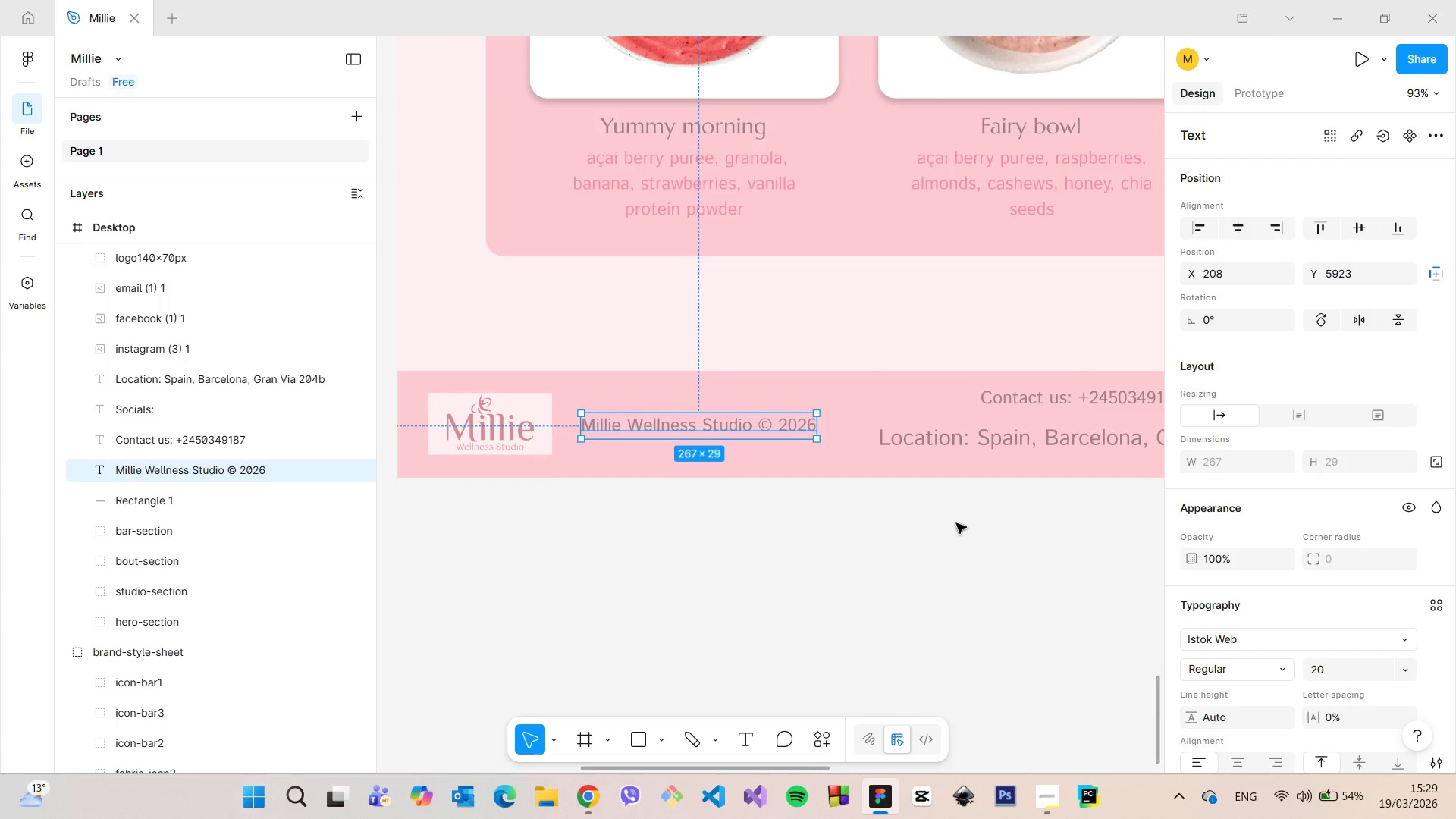 
scroll: coordinate [968, 525], scroll_direction: down, amount: 9.0
 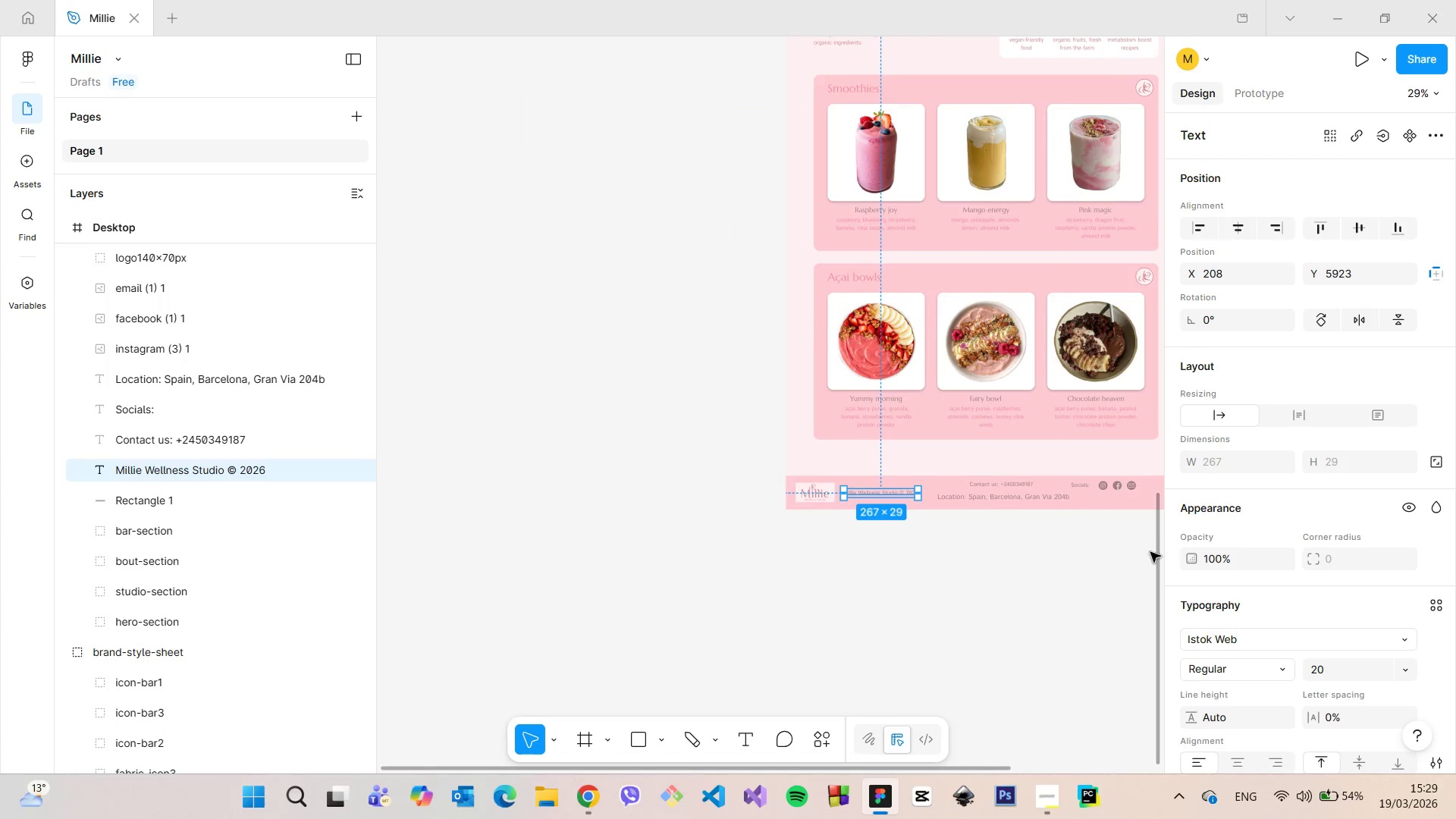 
scroll: coordinate [1144, 528], scroll_direction: up, amount: 14.0
 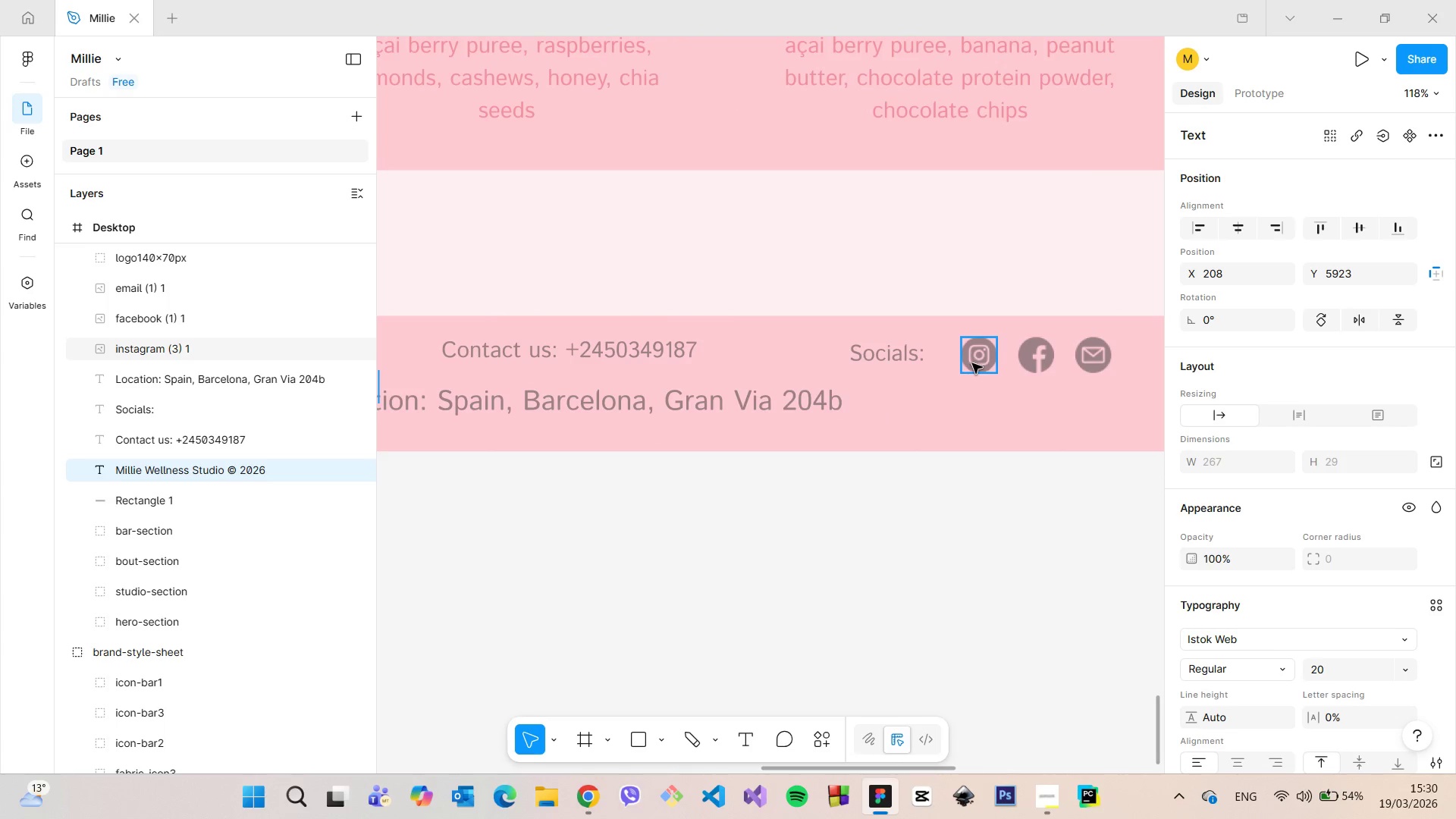 
left_click([921, 358])
 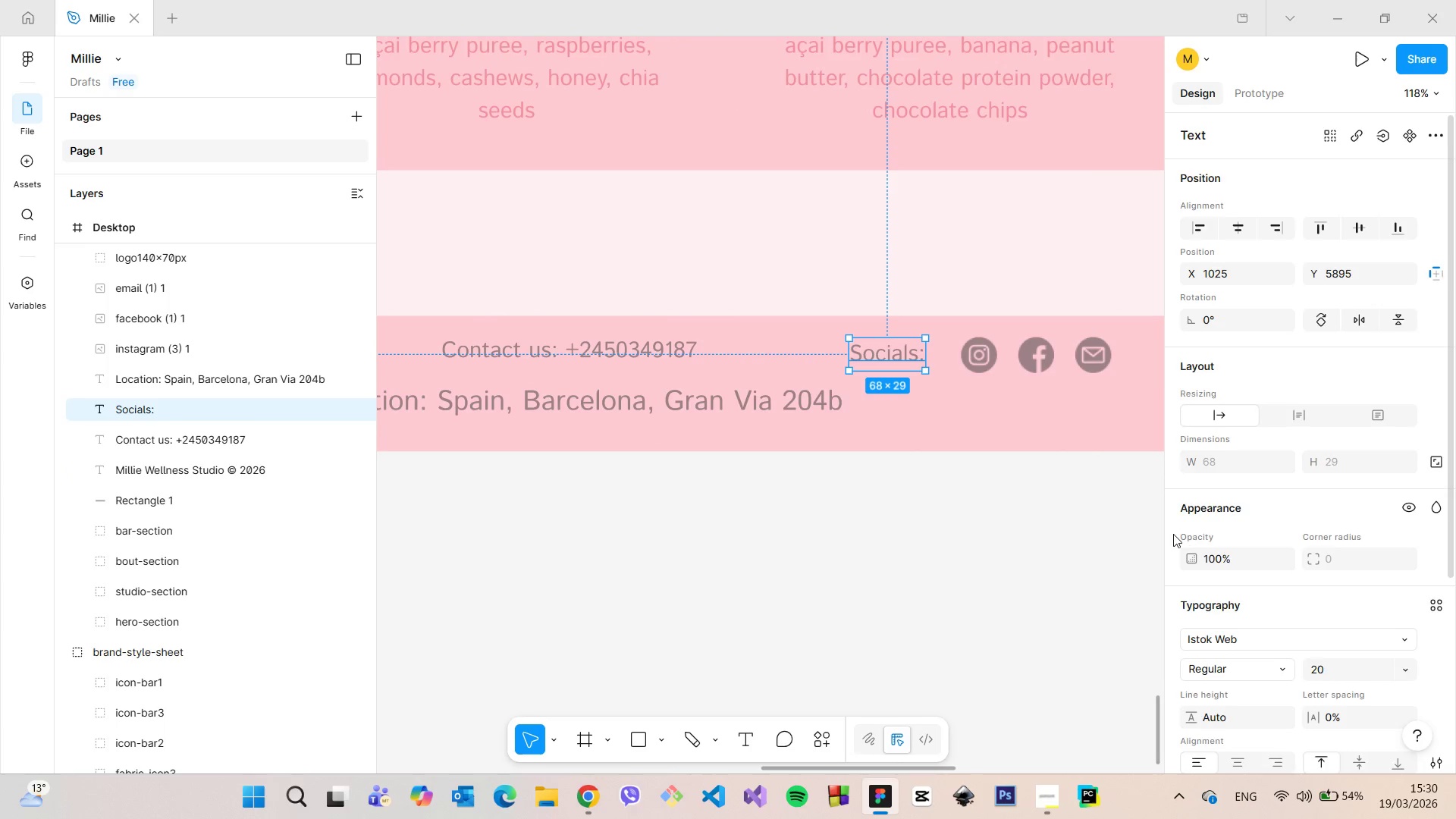 
scroll: coordinate [1173, 534], scroll_direction: down, amount: 4.0
 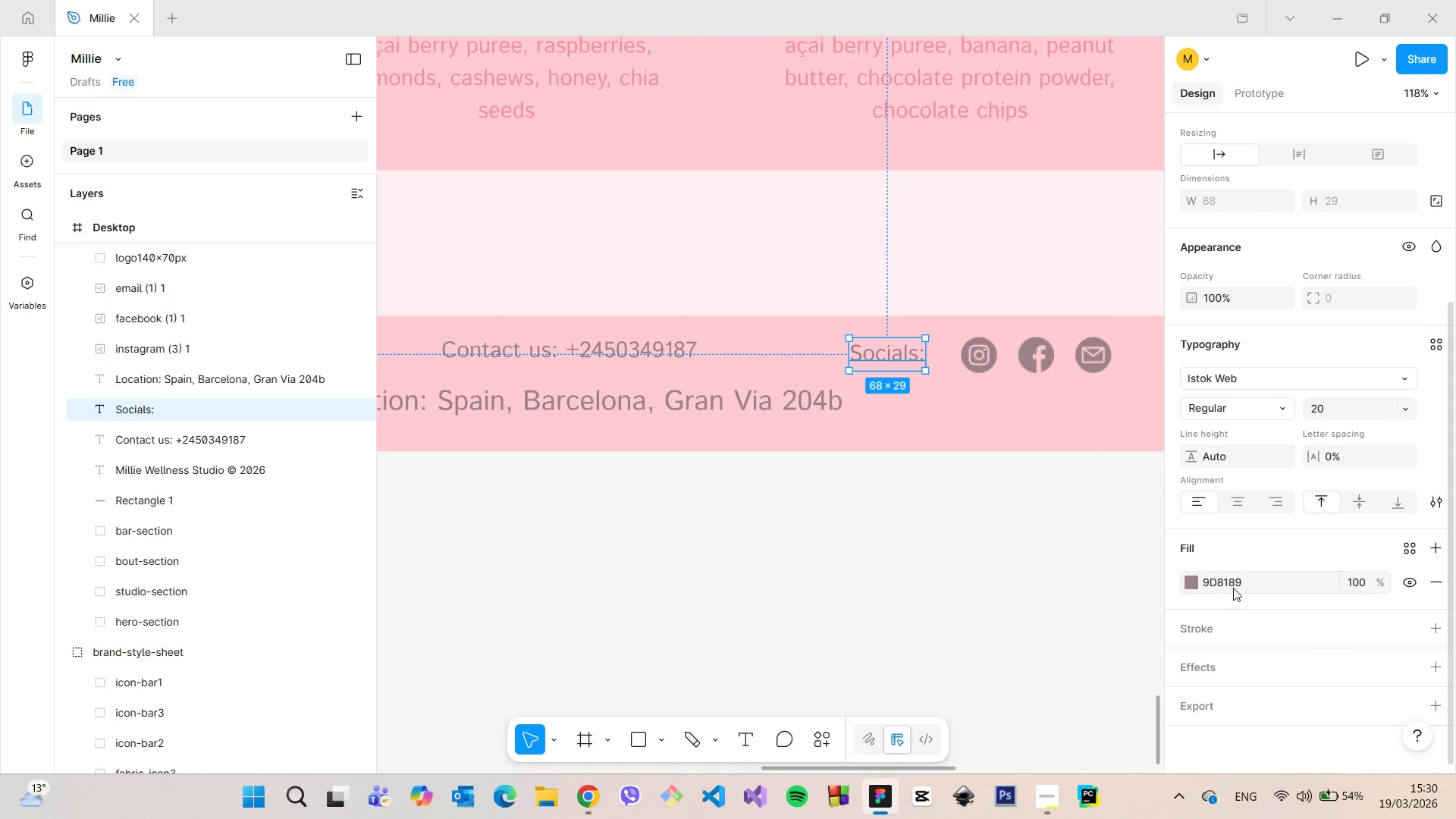 
left_click([1233, 588])
 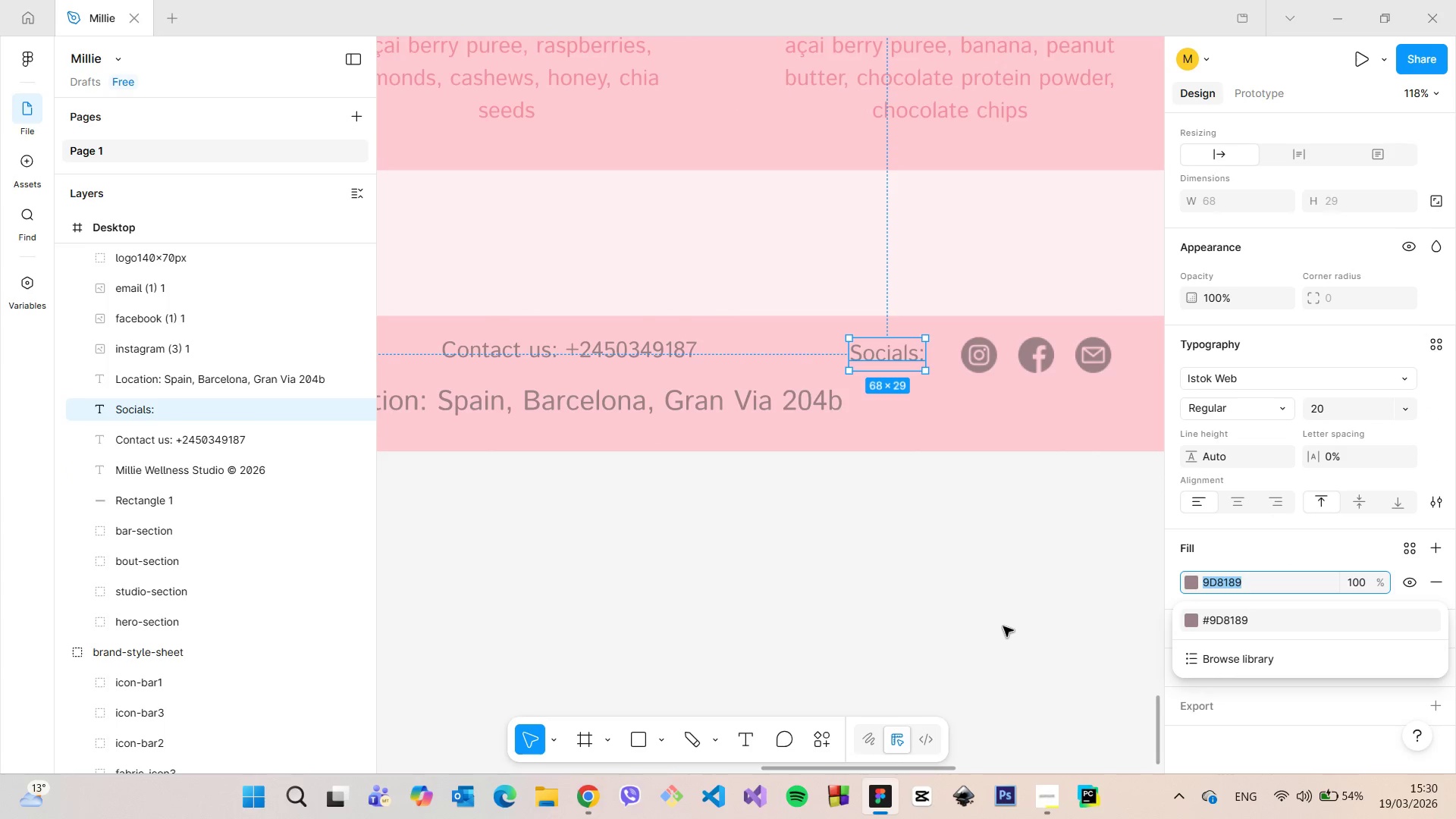 
key(Control+C)
 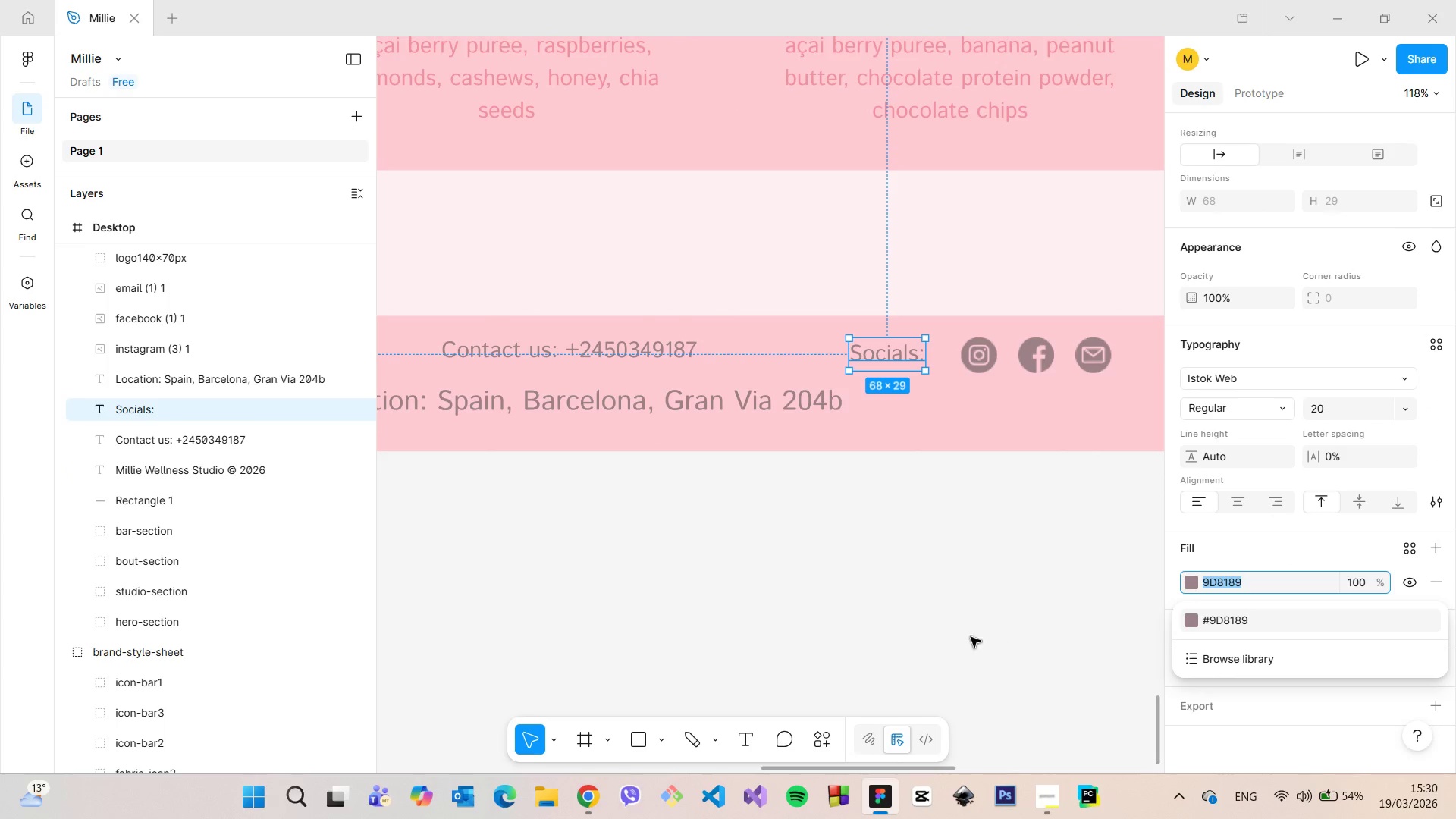 
left_click([971, 637])
 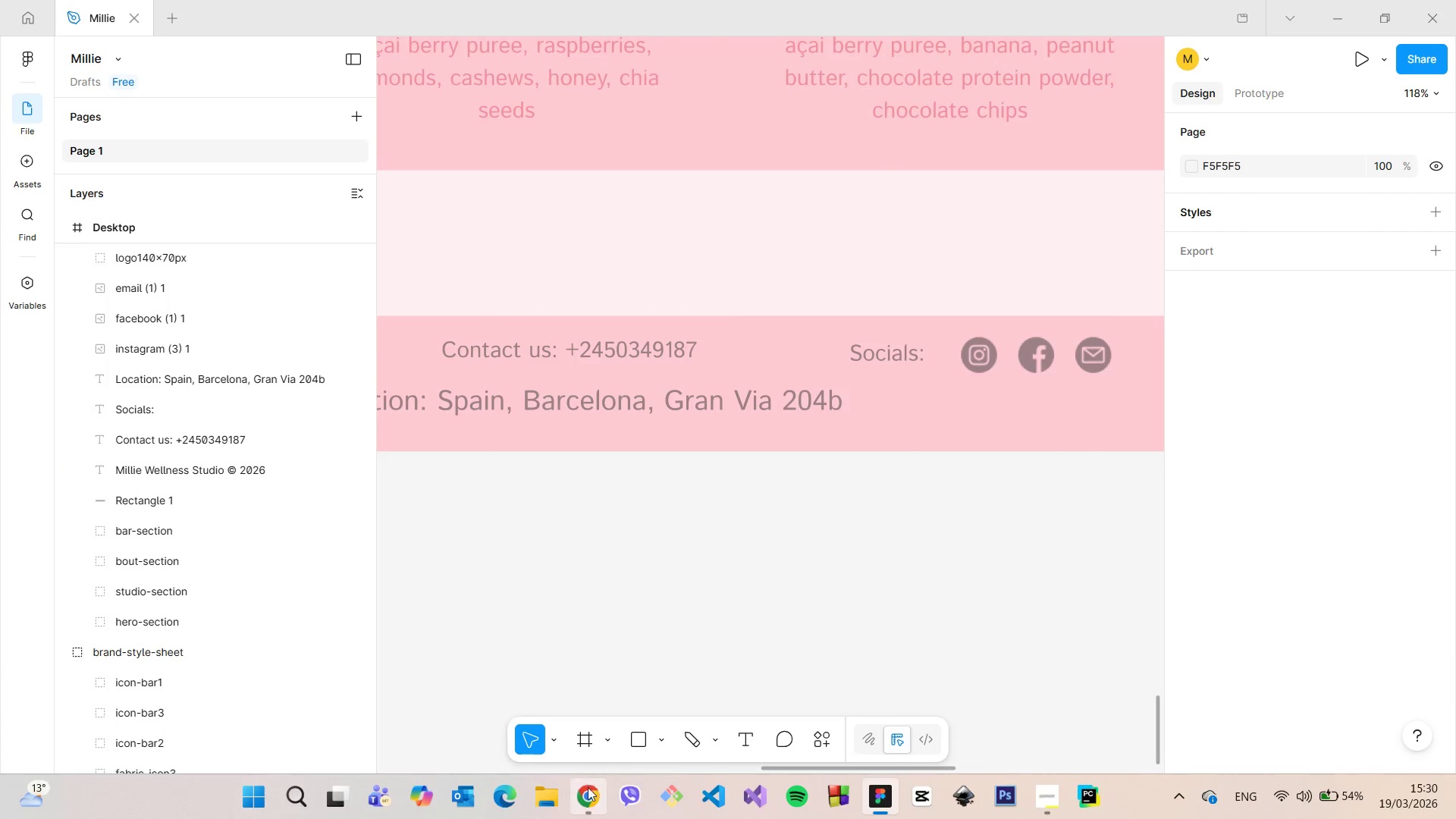 
left_click([585, 789])
 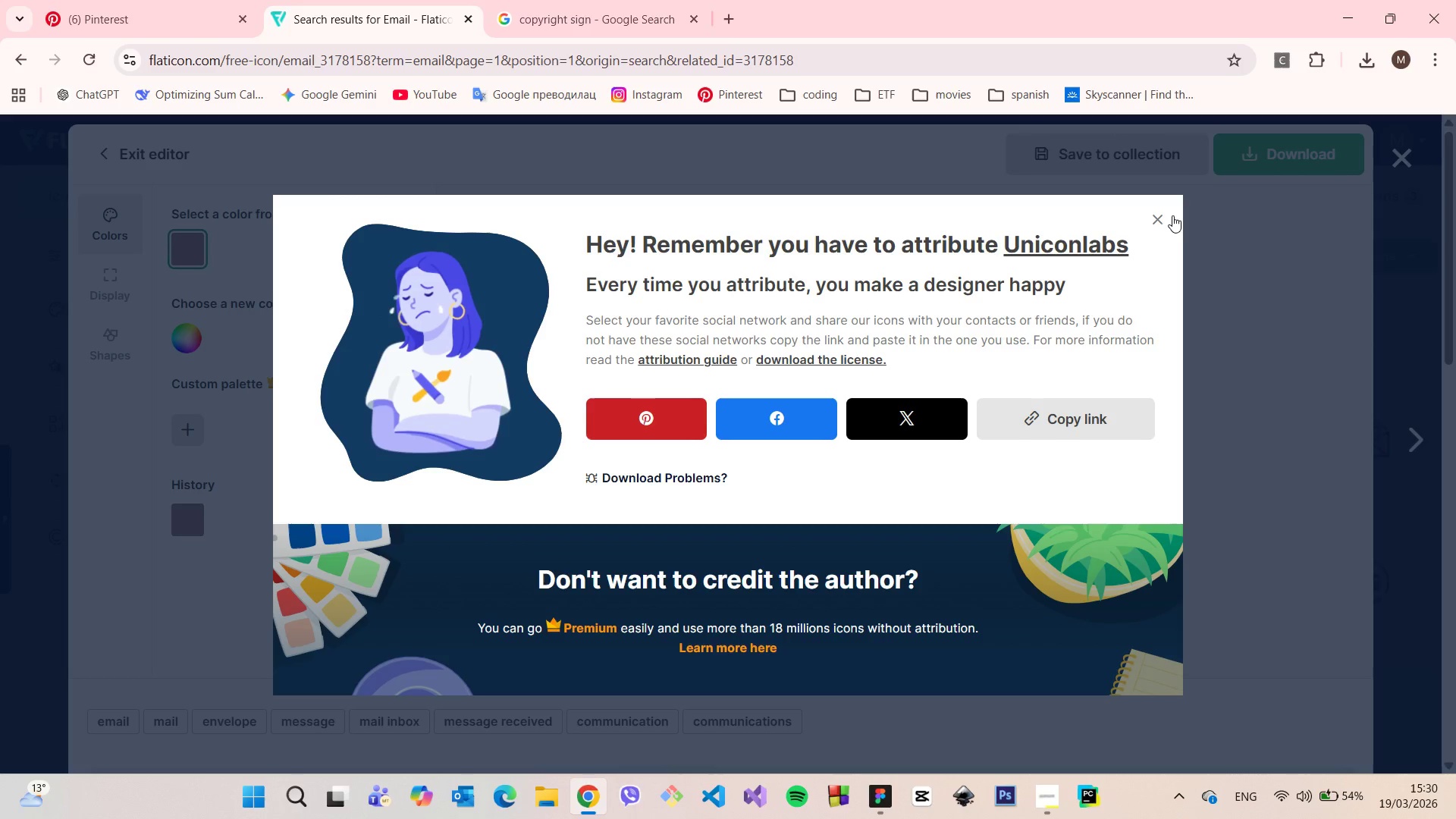 
left_click([1169, 215])
 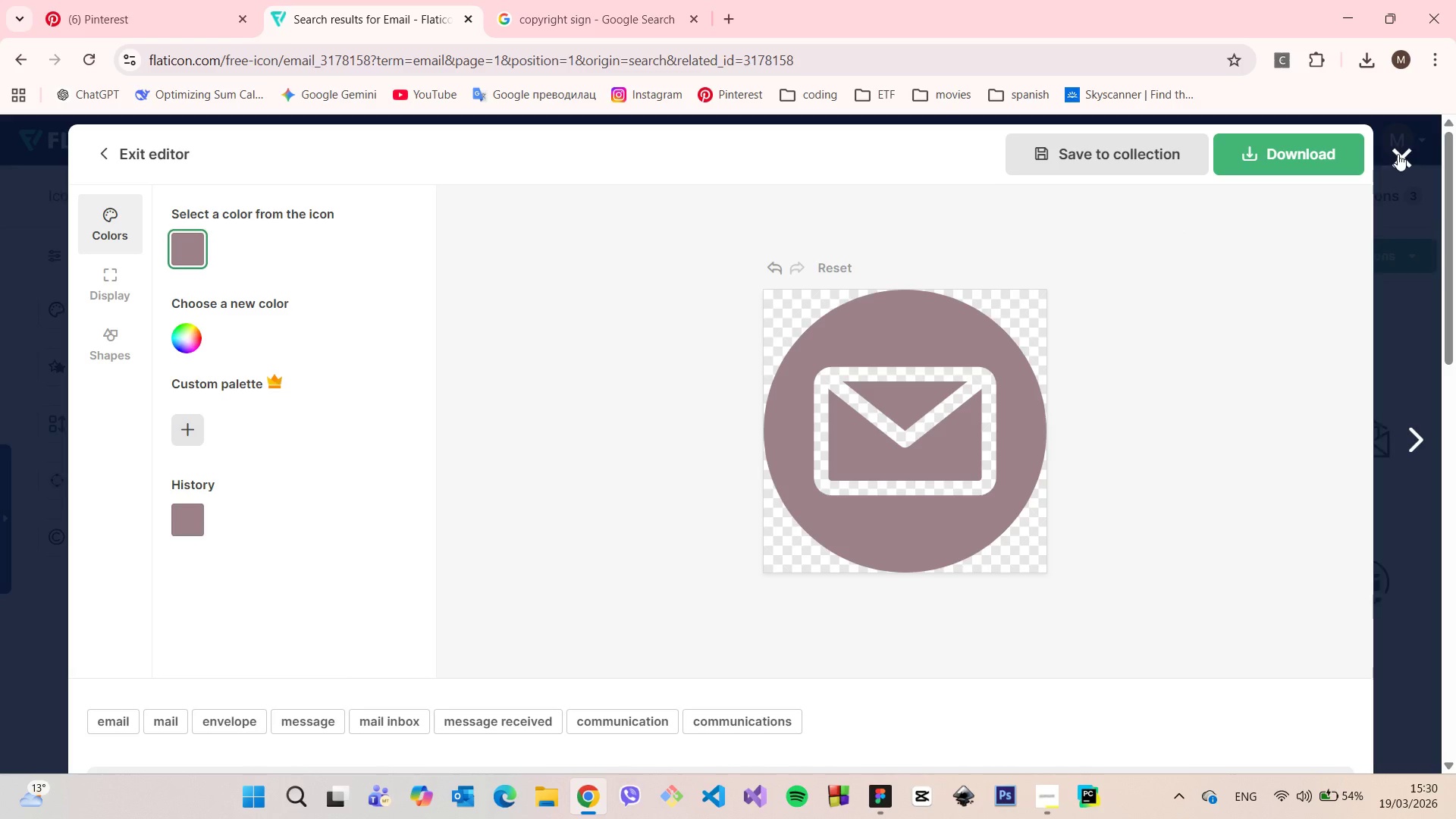 
left_click([1402, 153])
 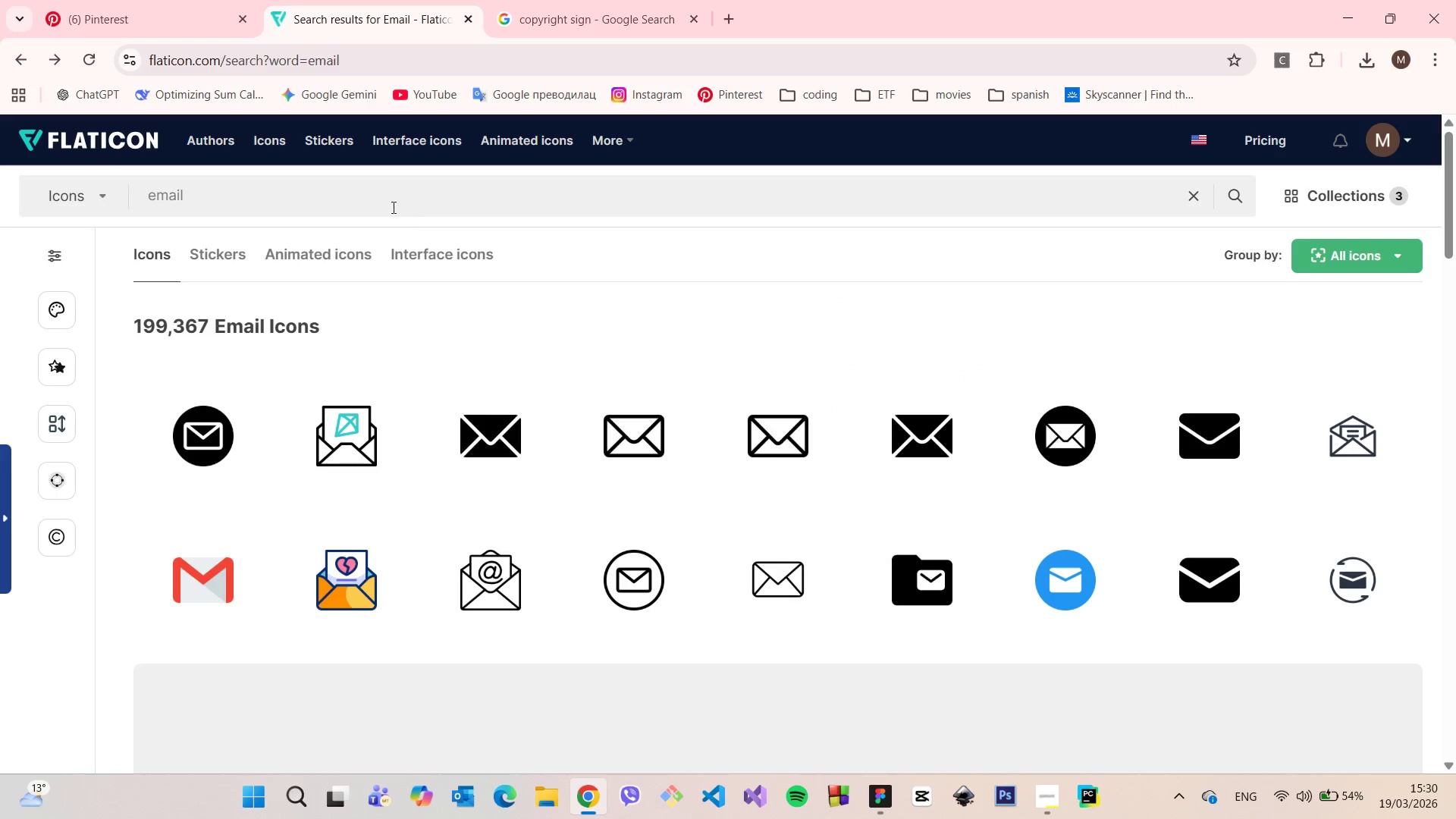 
double_click([392, 204])
 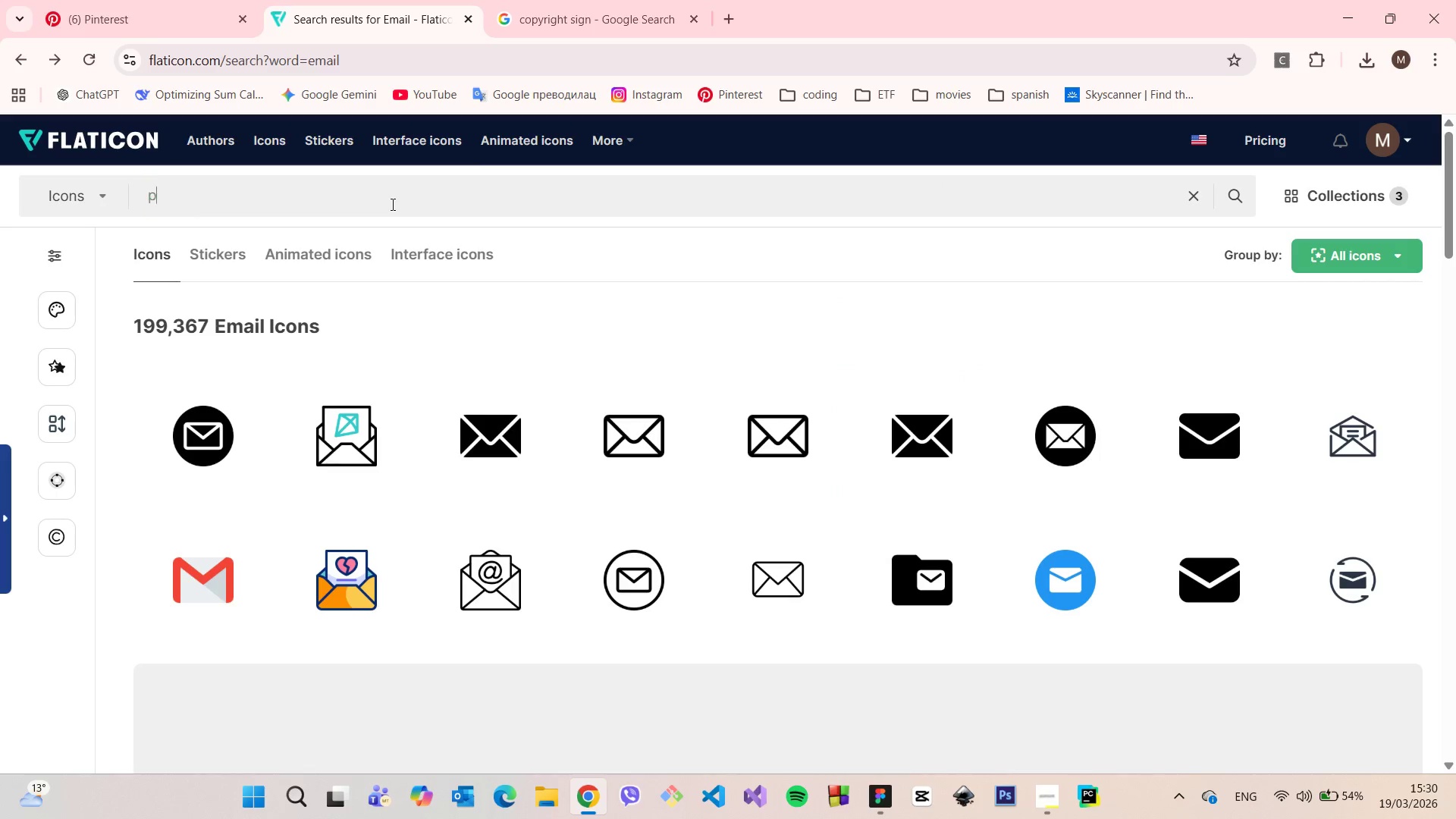 
type(pin location)
 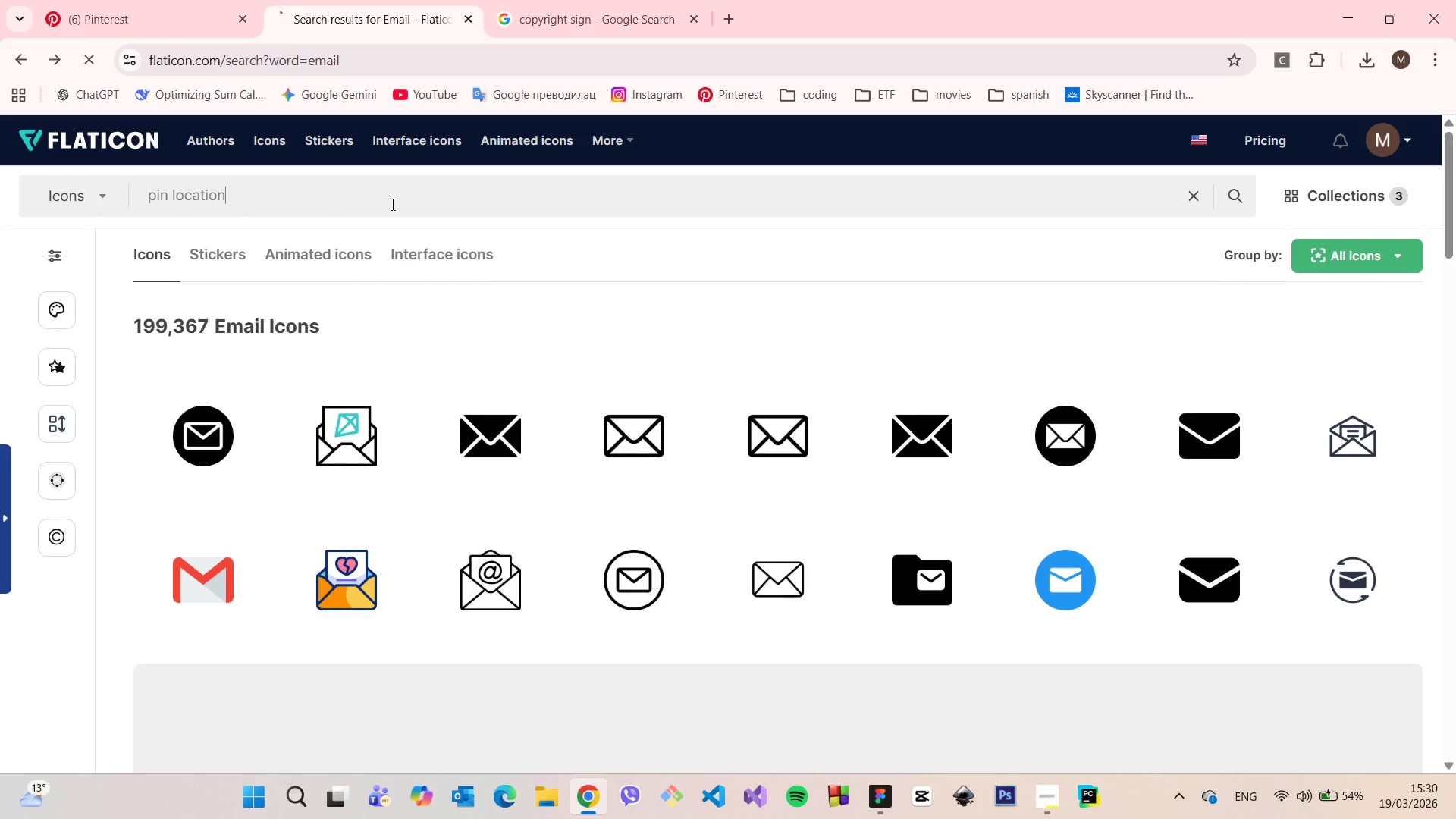 
key(Enter)
 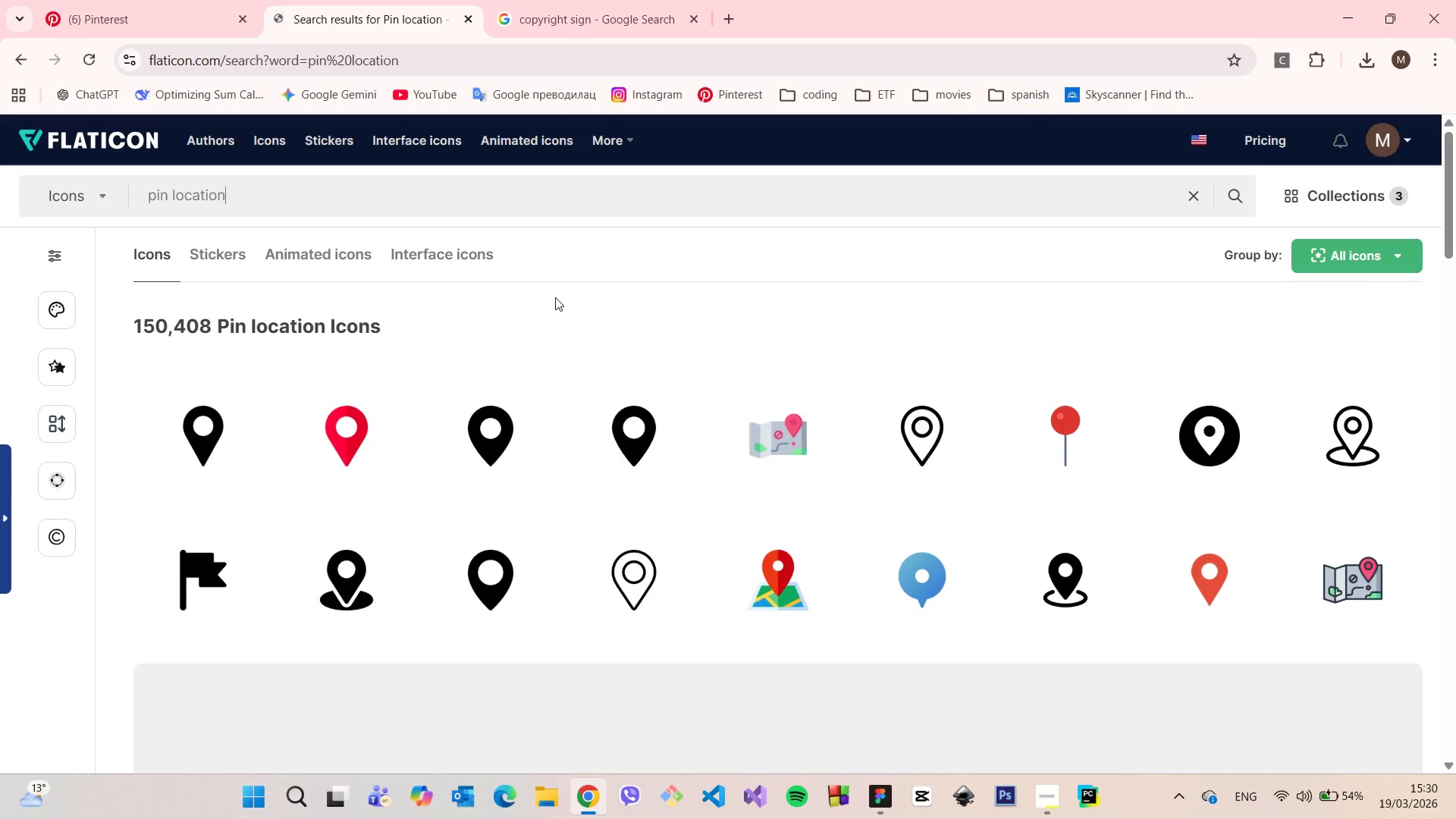 
left_click([1184, 393])
 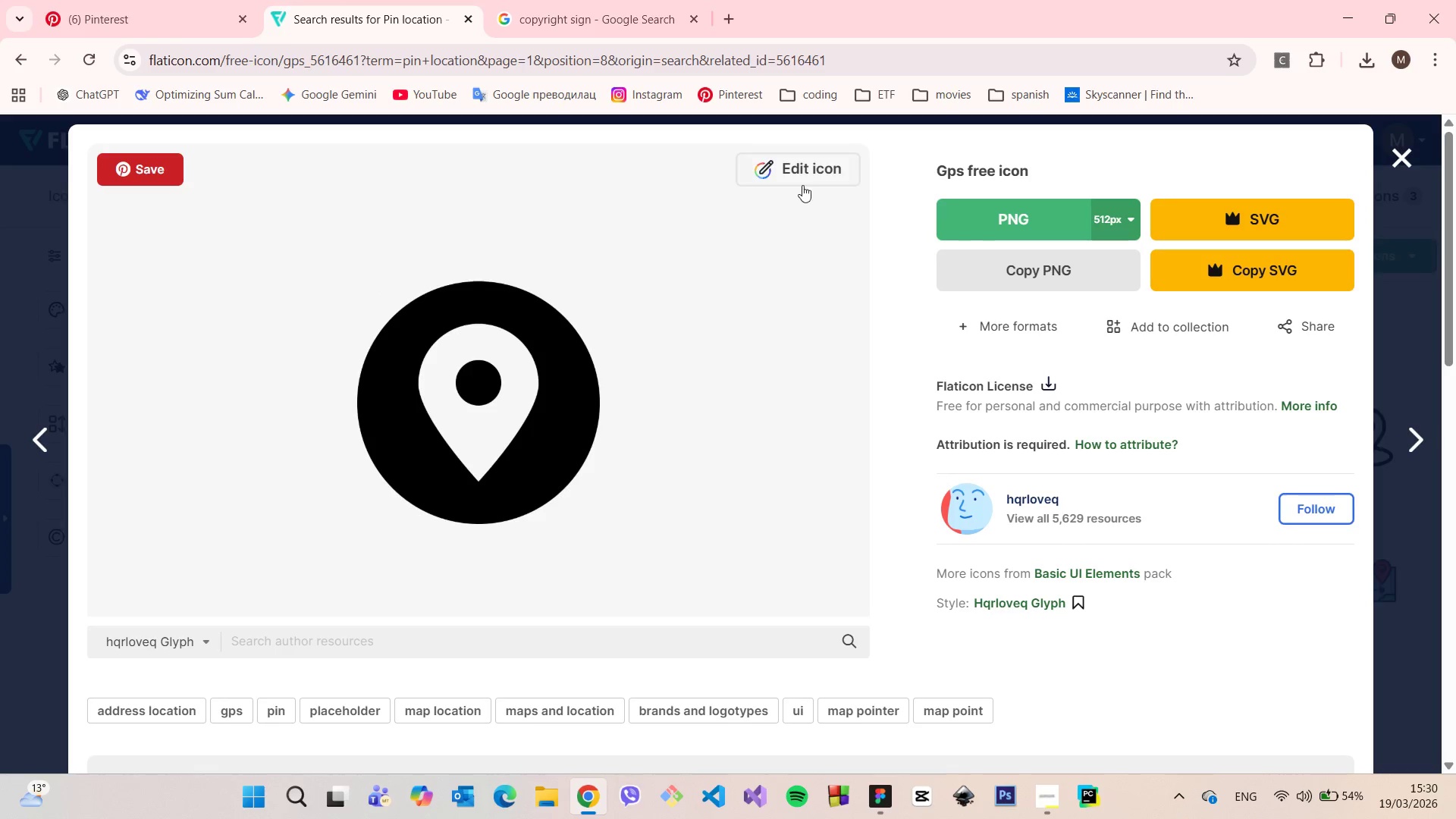 
left_click([805, 182])
 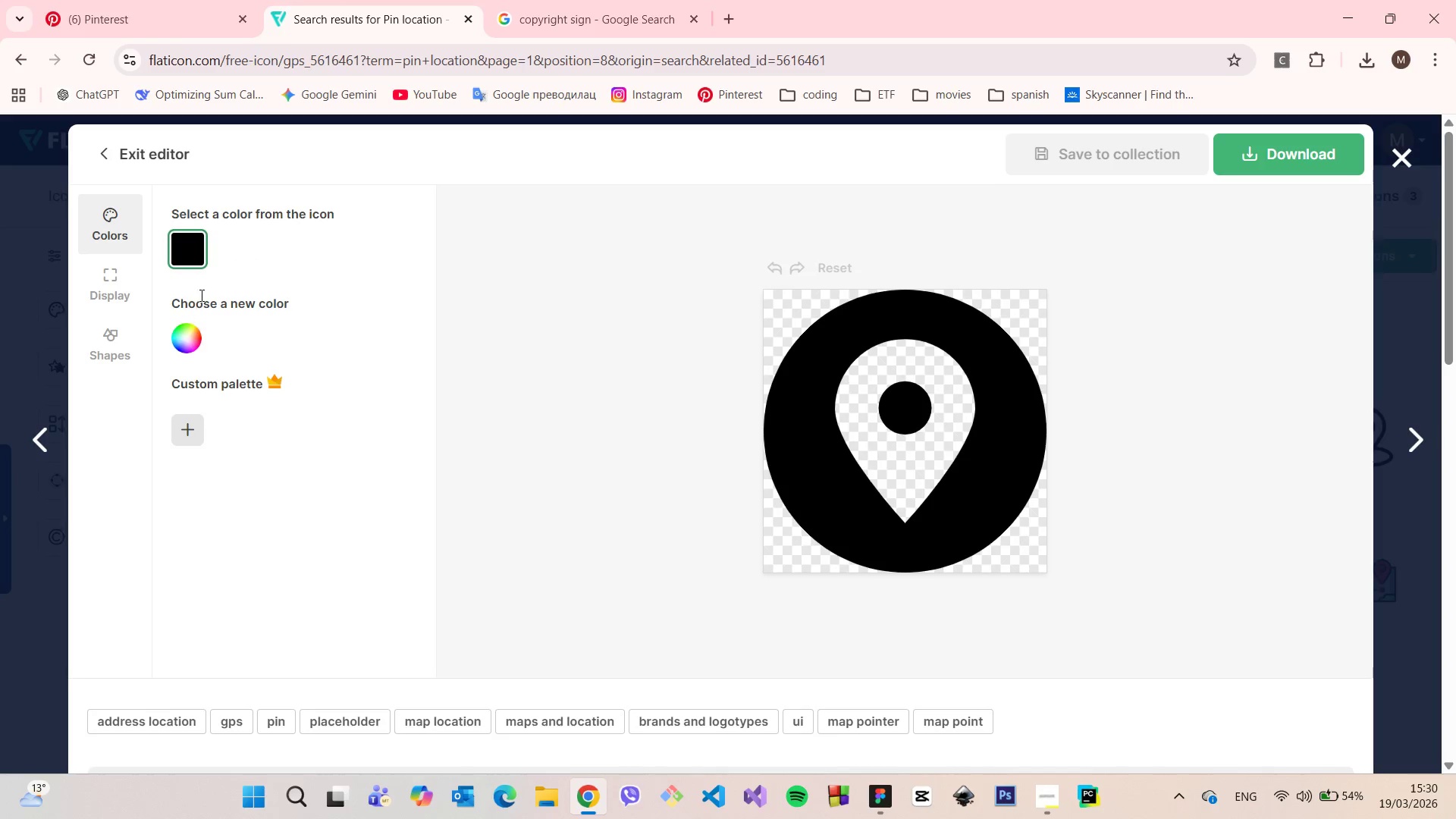 
left_click([193, 349])
 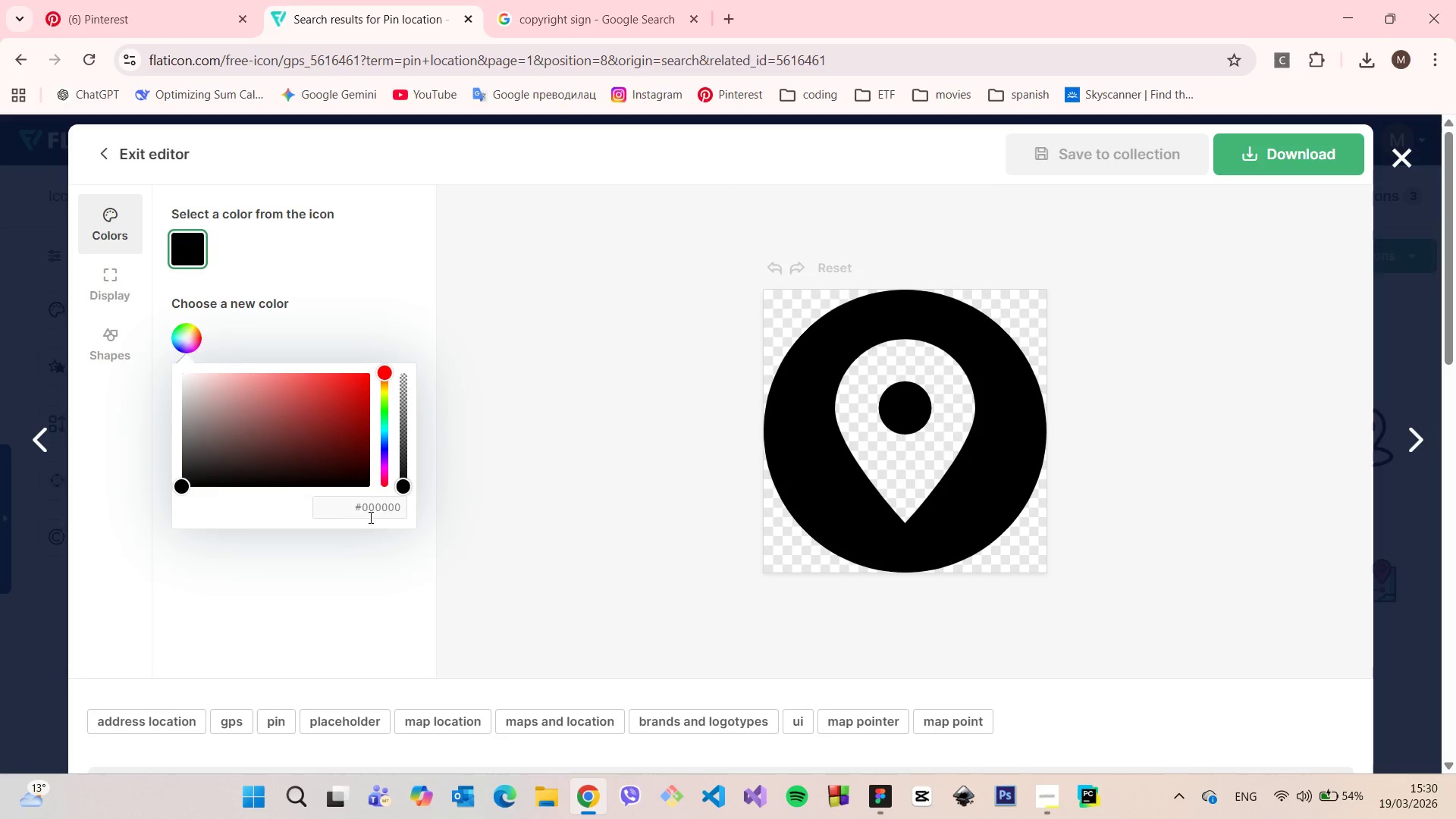 
double_click([369, 517])
 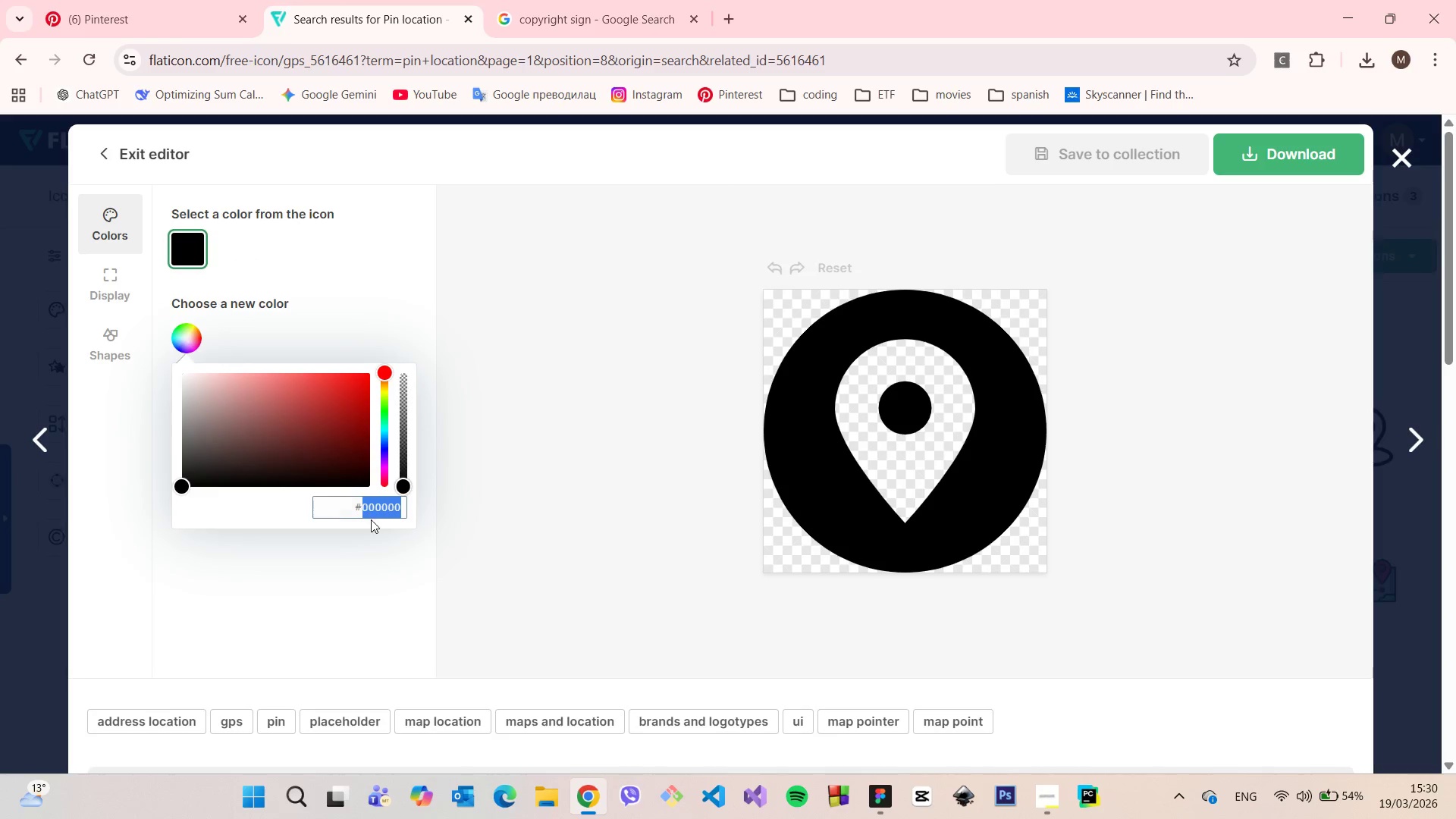 
key(Control+V)
 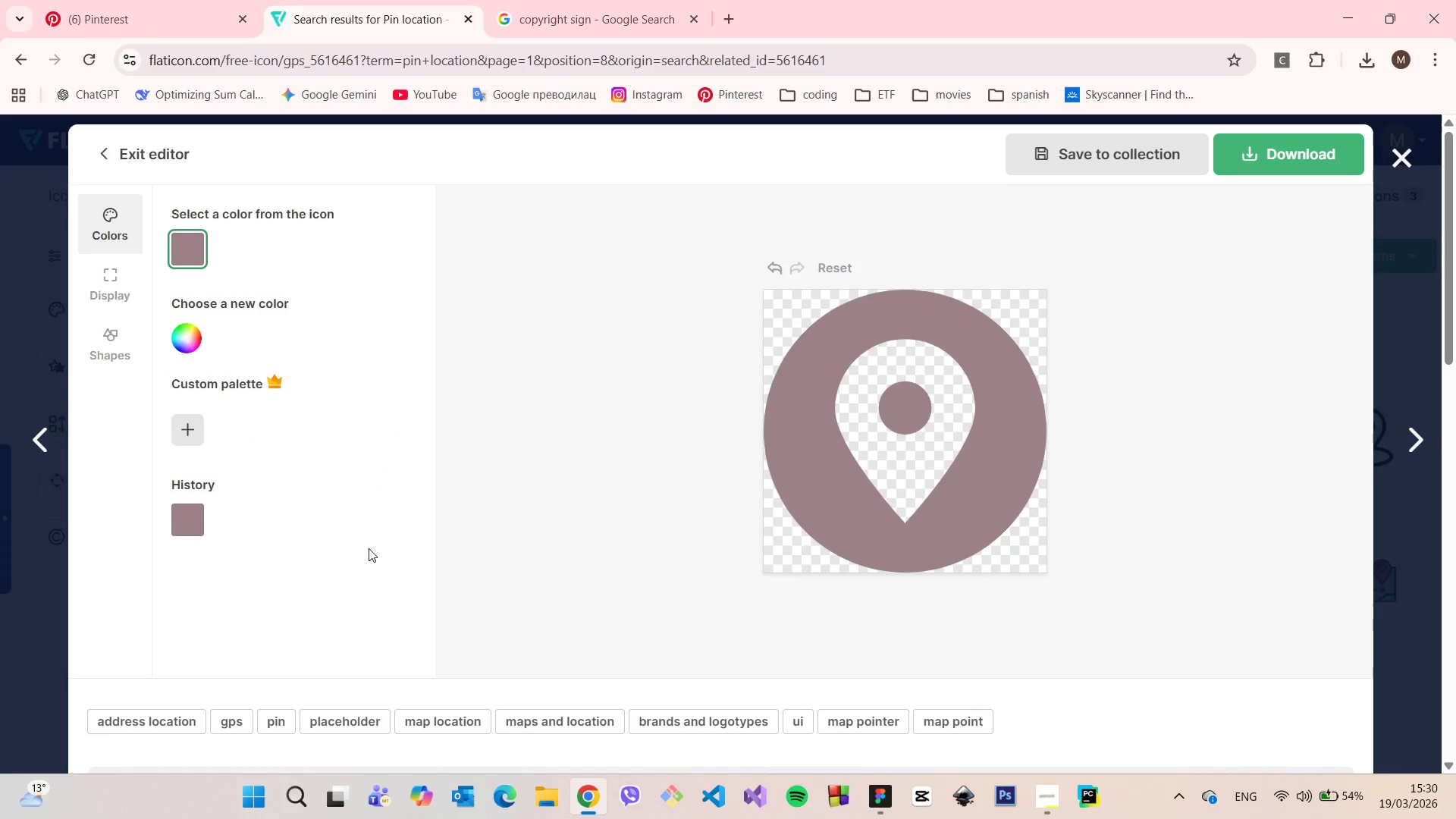 
left_click([369, 548])
 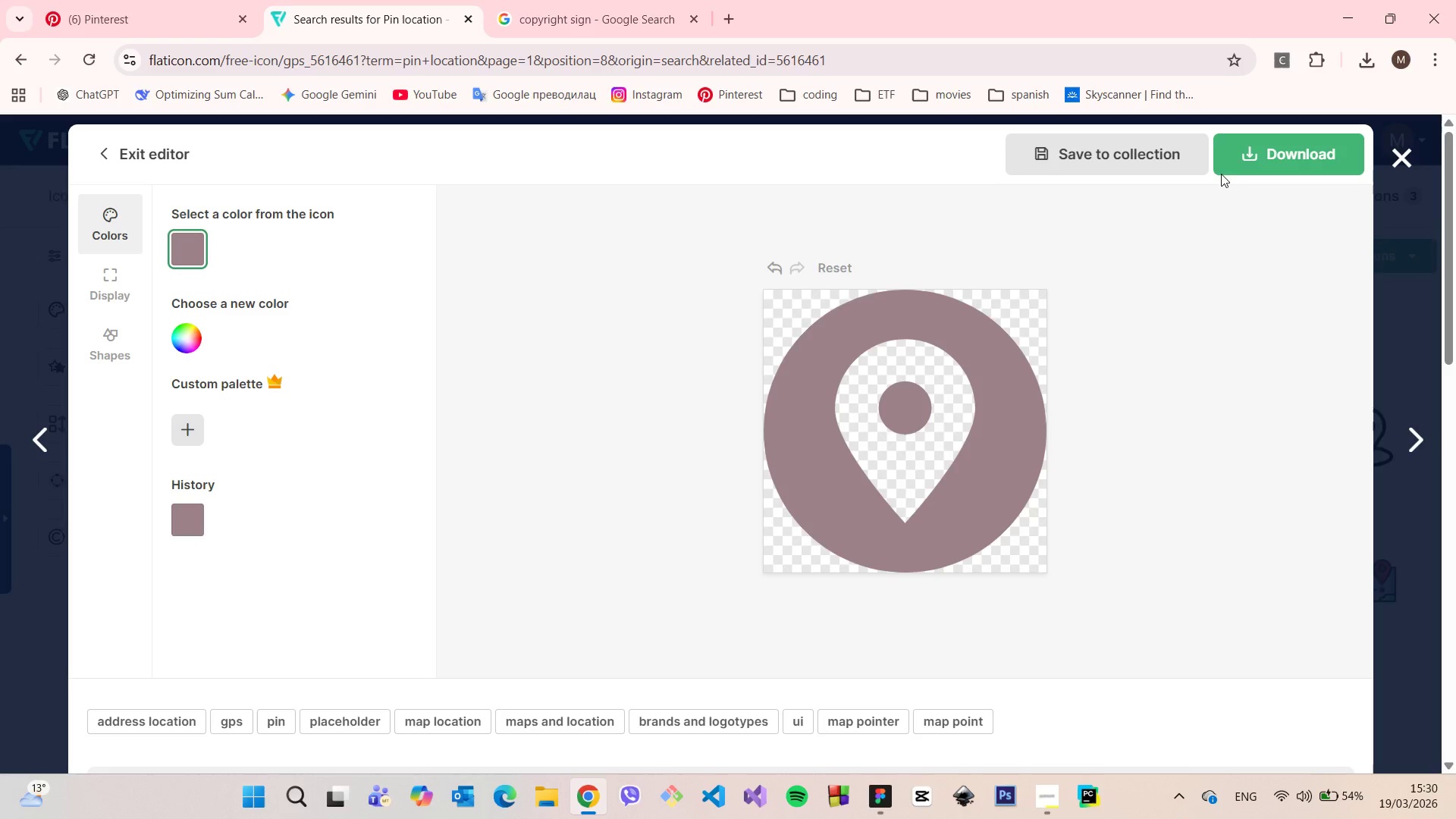 
left_click([1258, 155])
 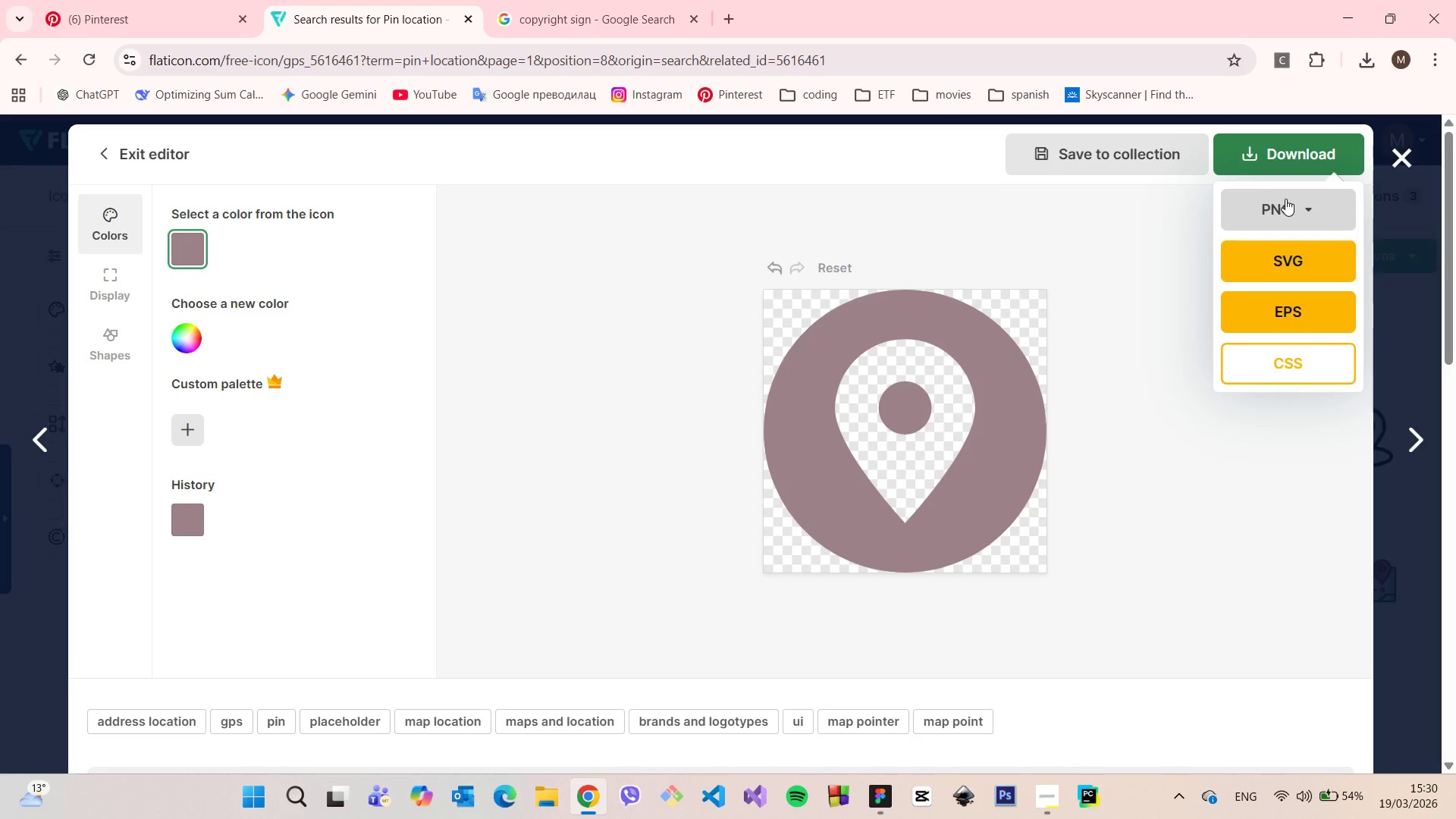 
left_click([1285, 199])
 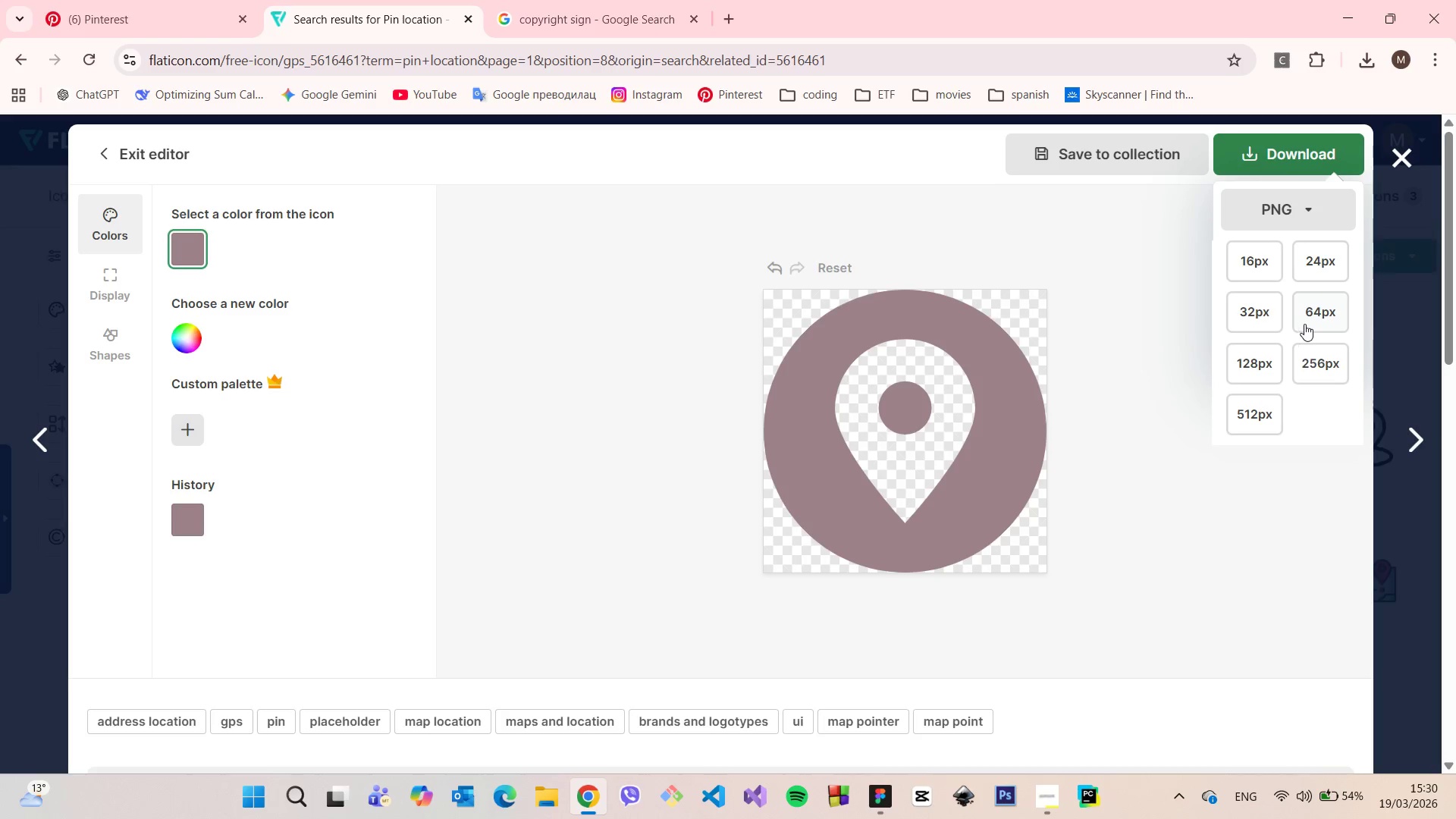 
left_click([1304, 324])
 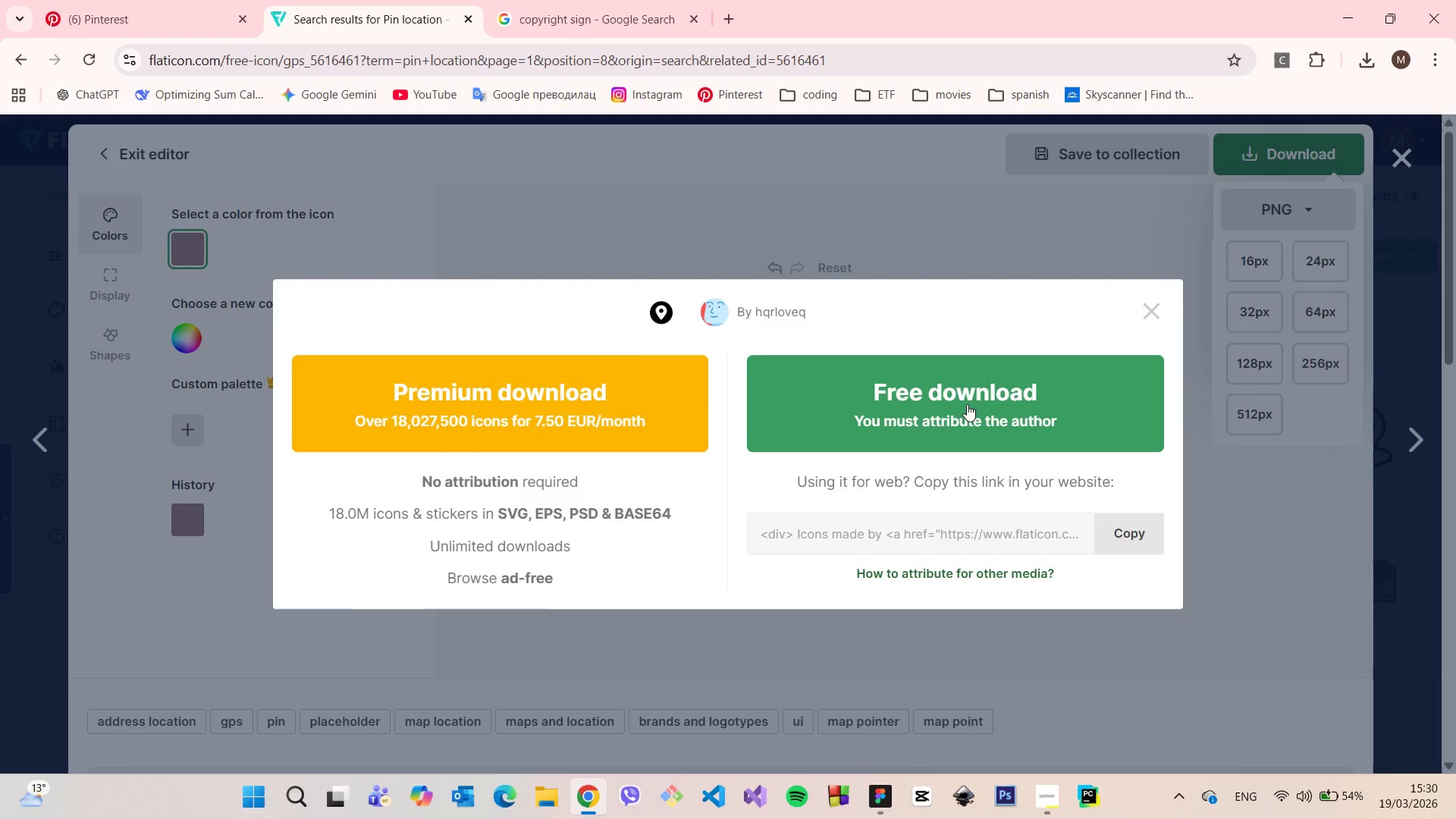 
left_click([967, 404])
 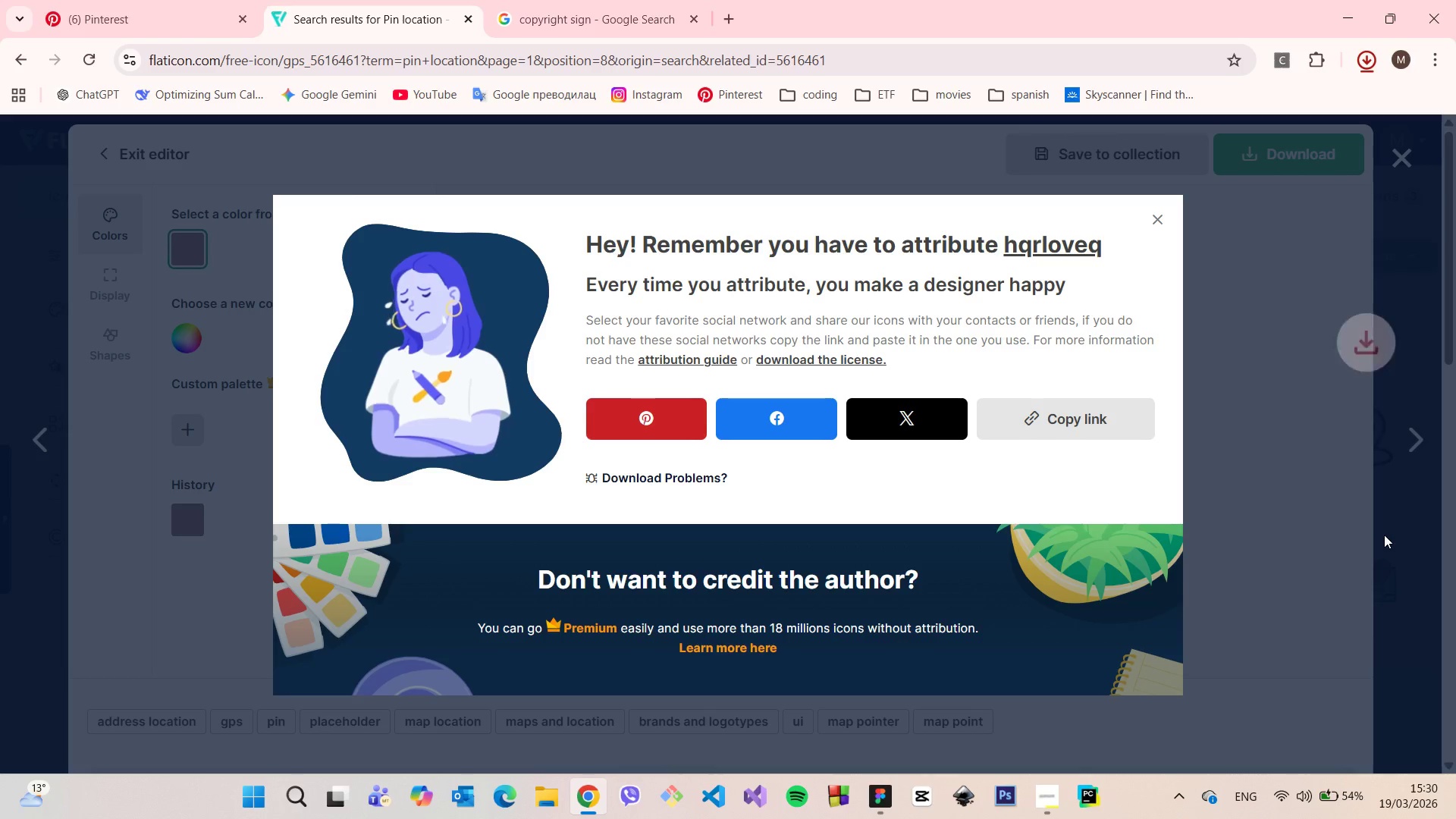 
left_click([1384, 535])
 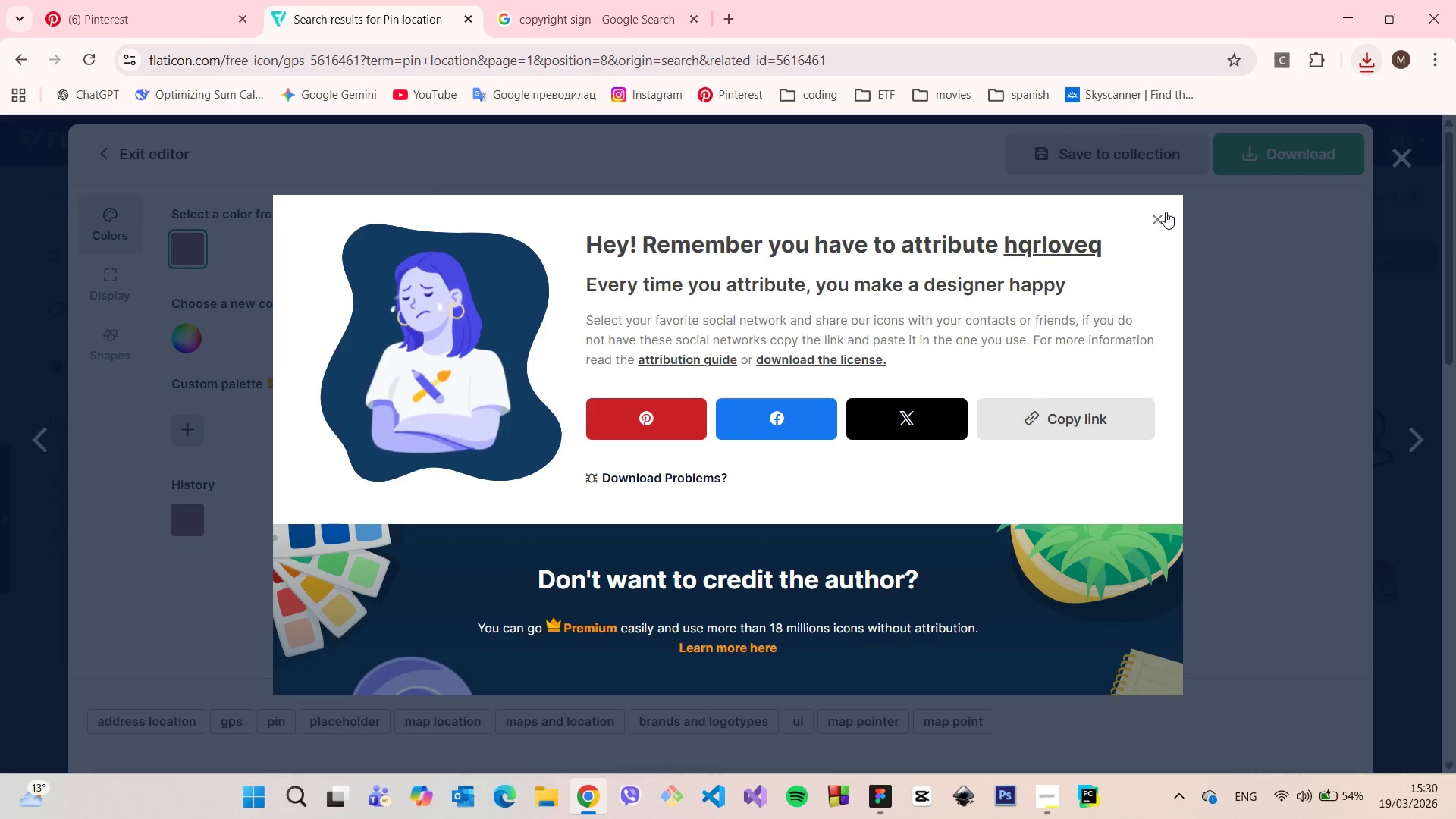 
left_click([1163, 209])
 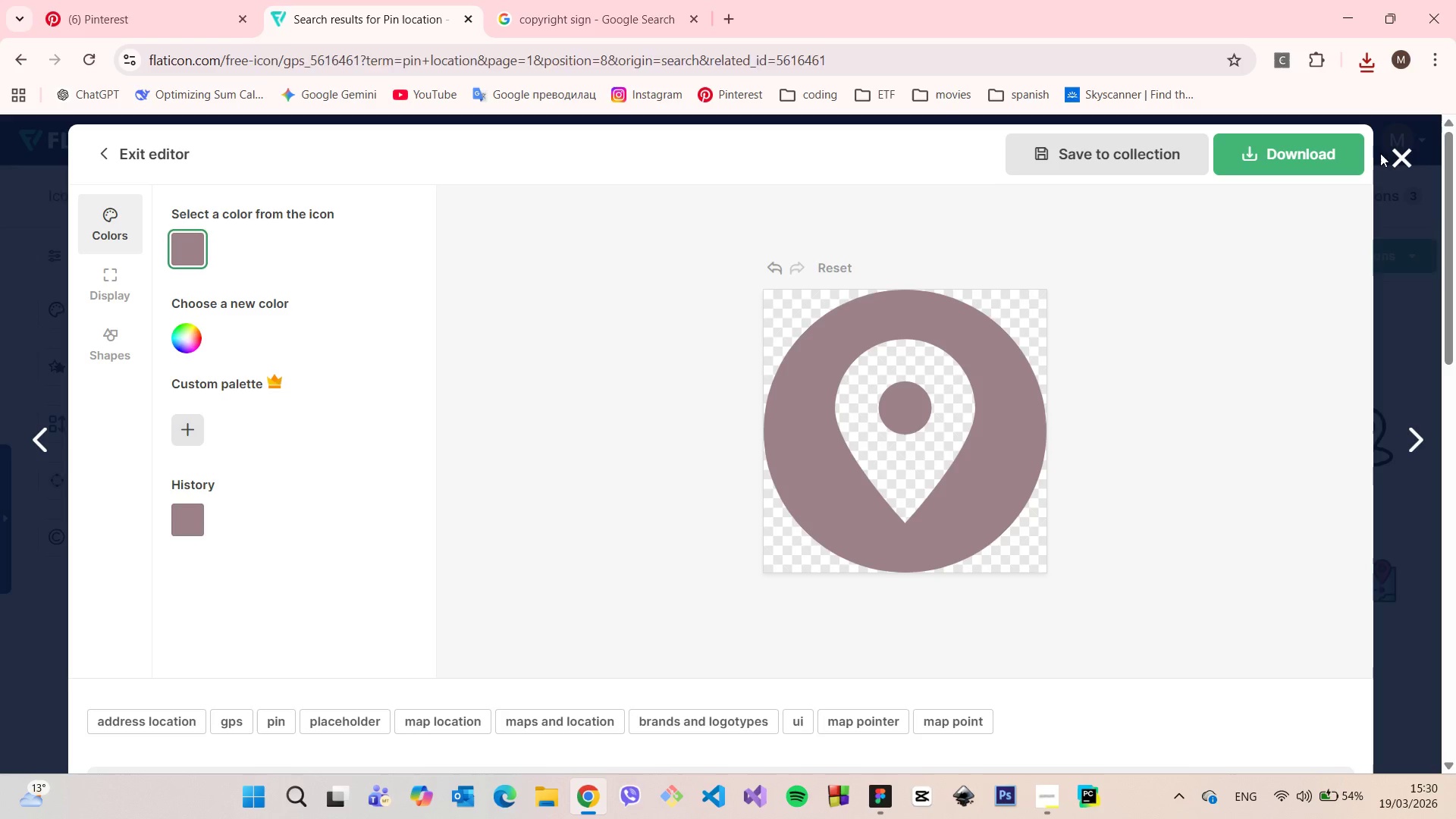 
left_click([1380, 153])
 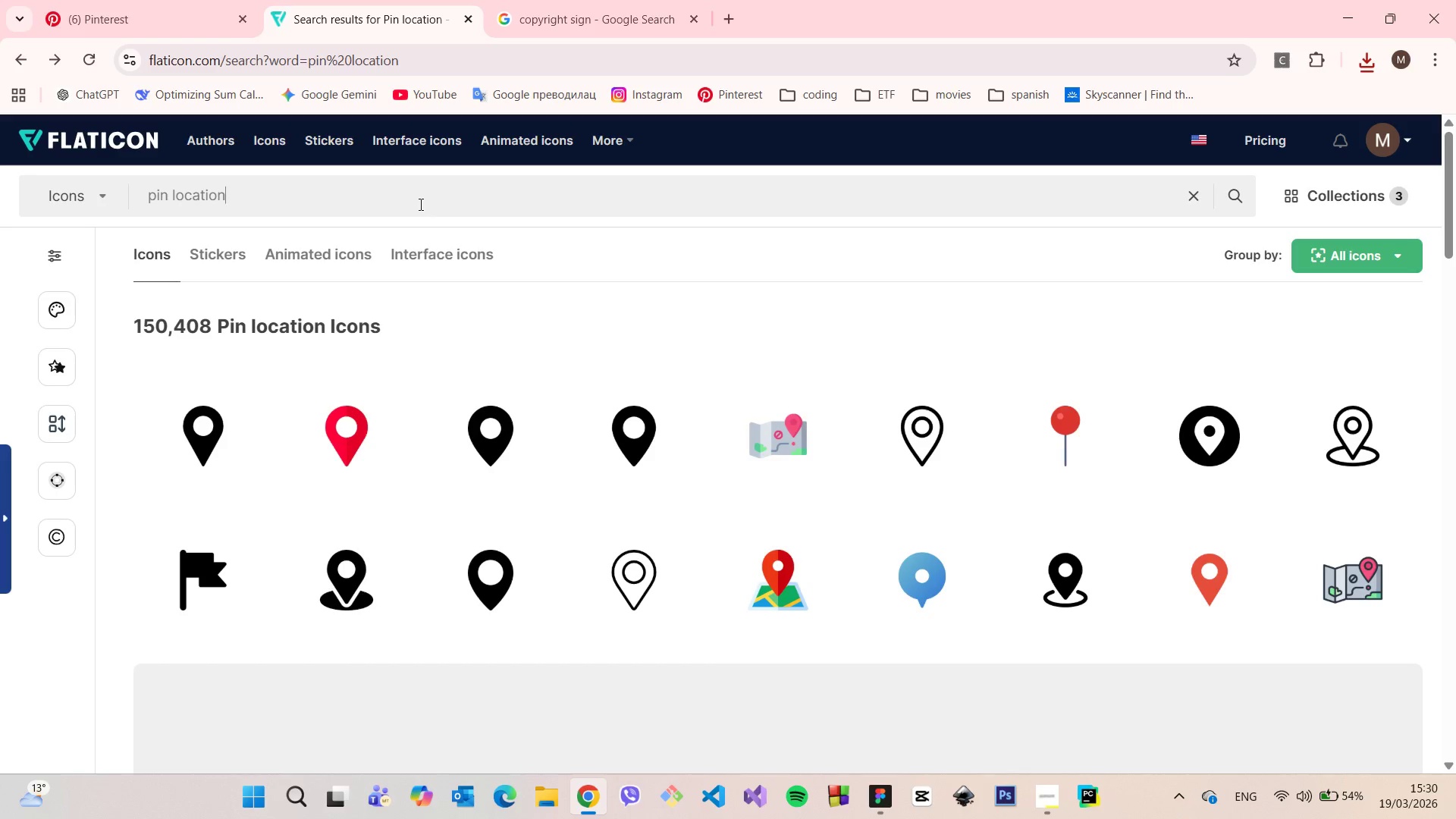 
double_click([419, 204])
 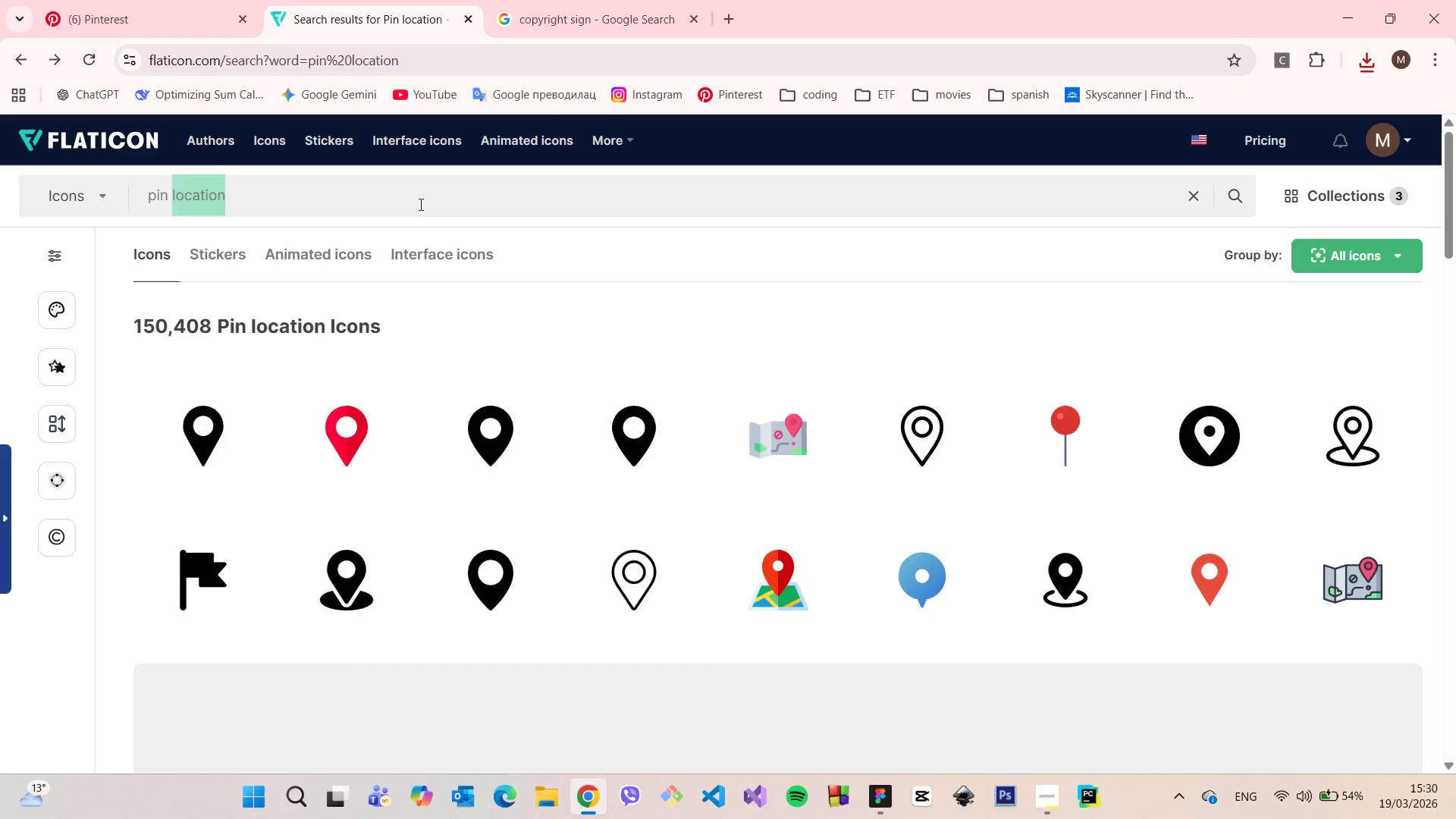 
double_click([419, 204])
 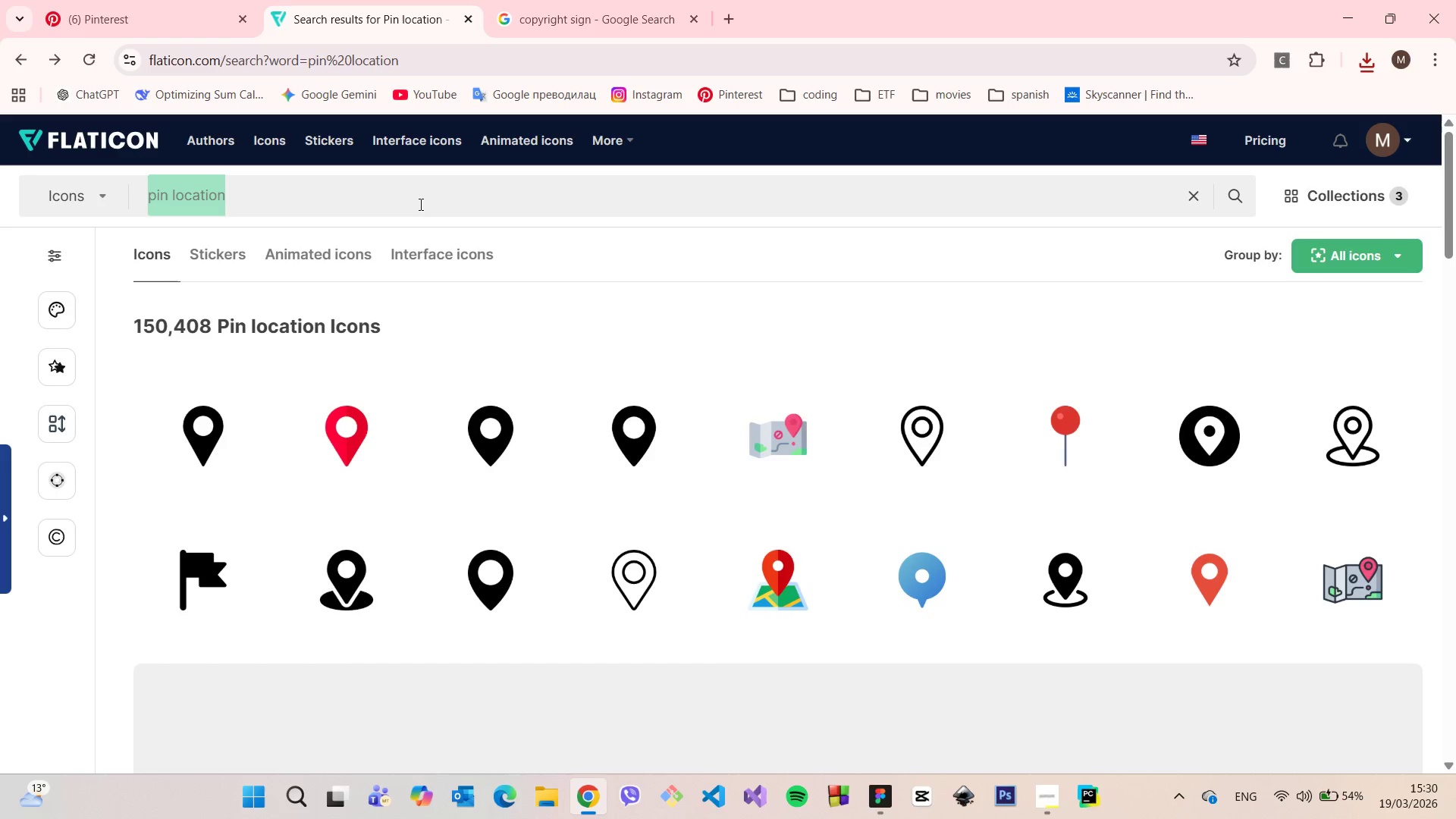 
triple_click([419, 204])
 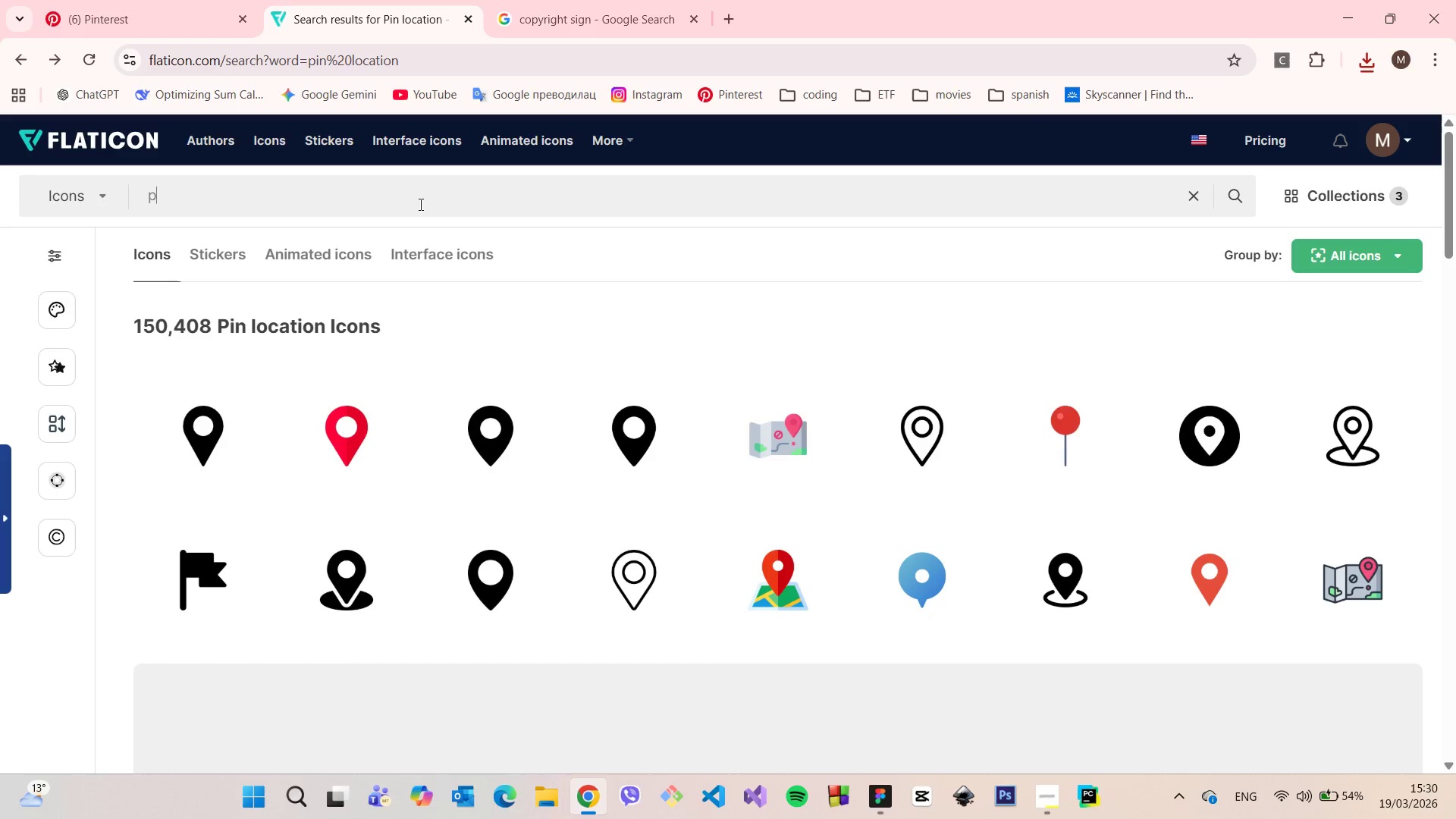 
type(phone)
 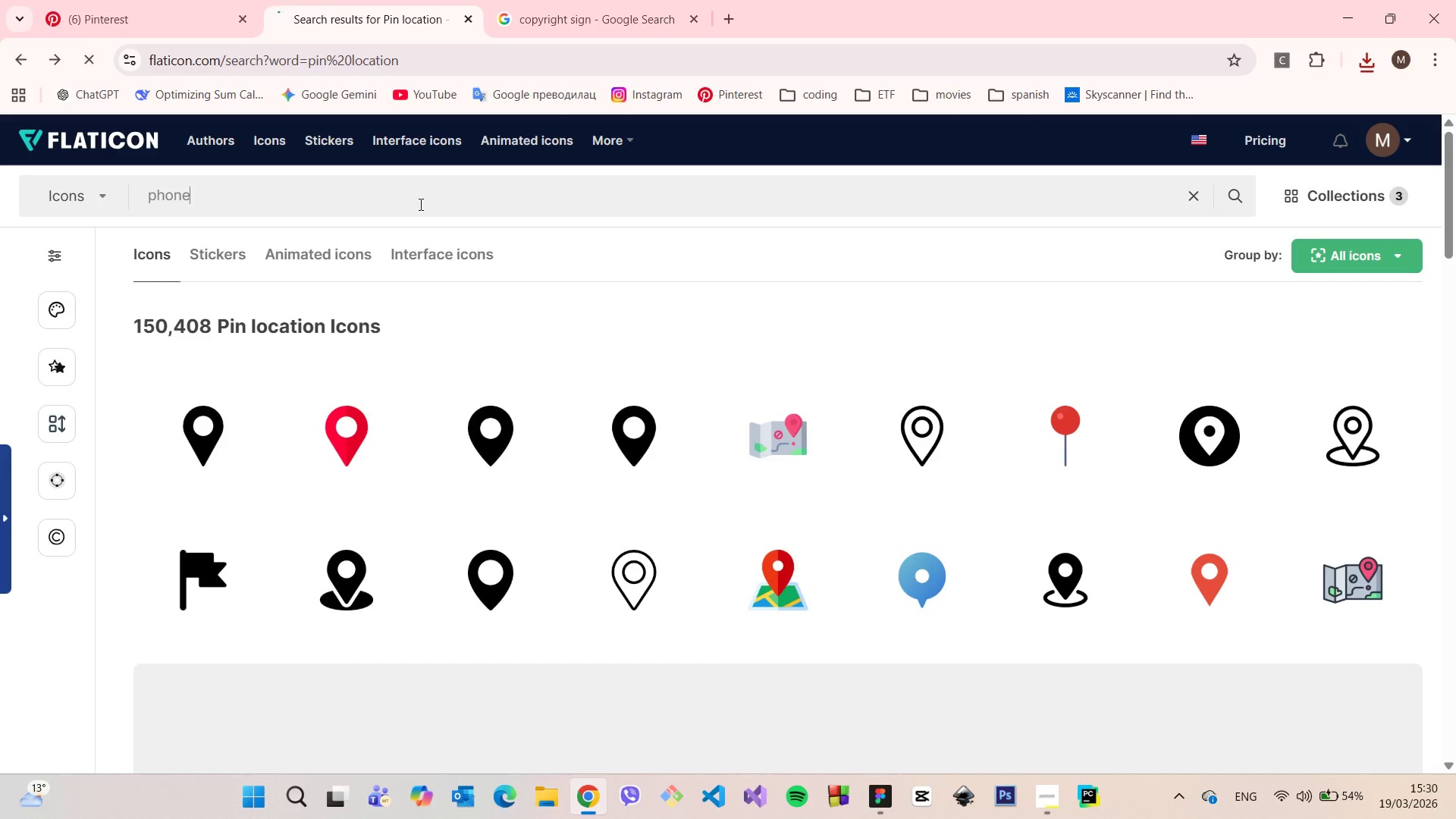 
key(Enter)
 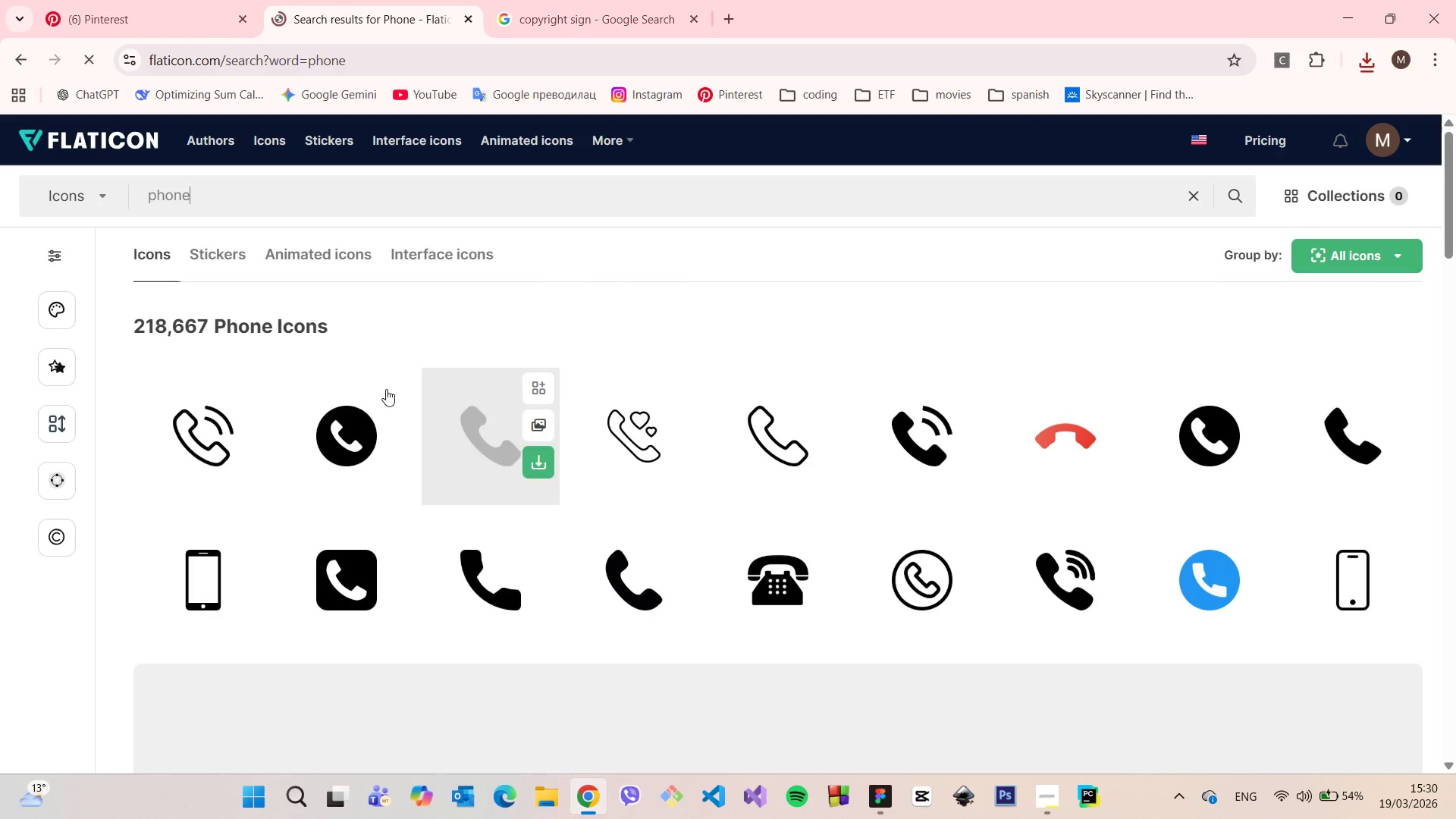 
left_click([359, 392])
 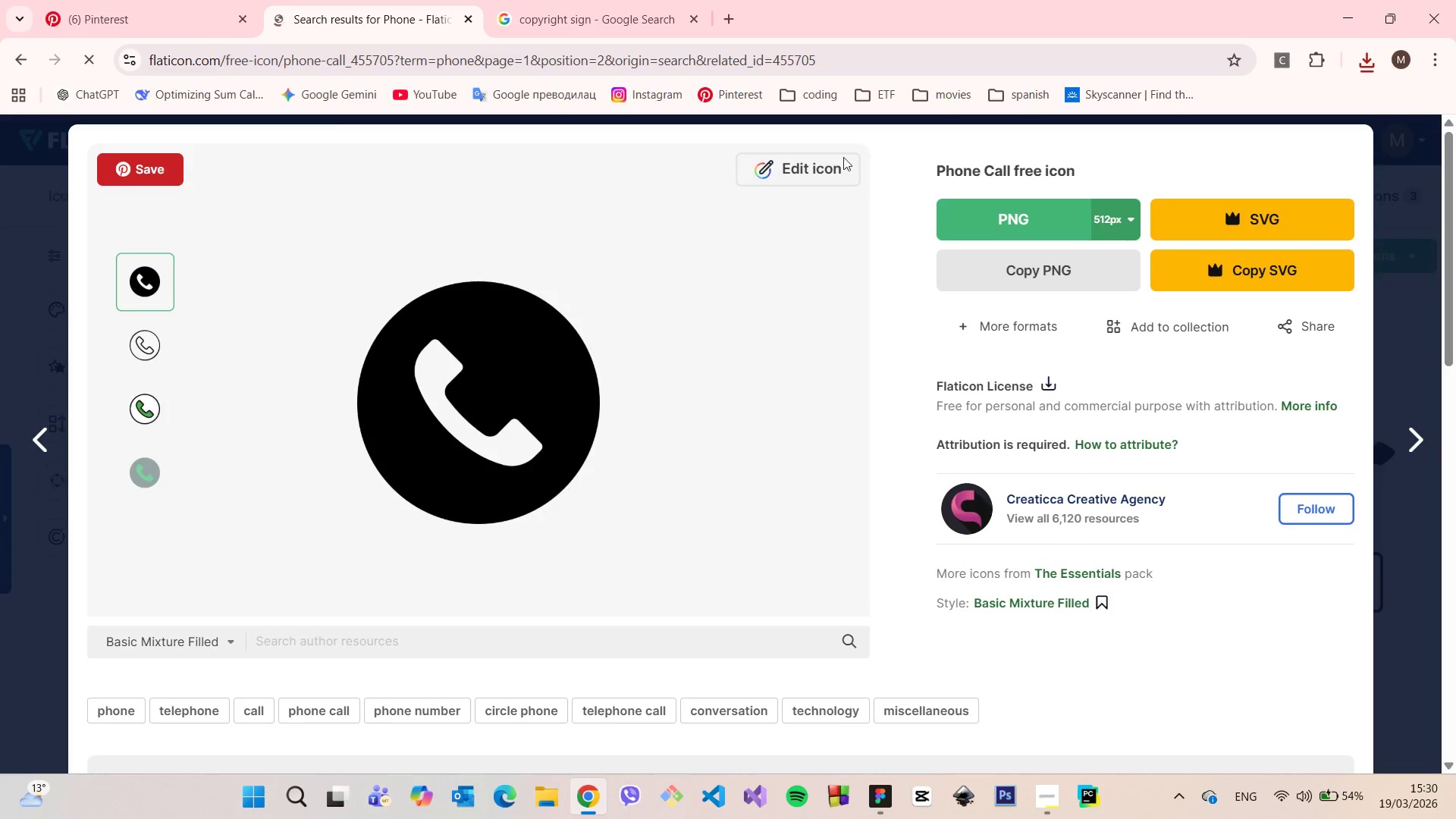 
left_click([824, 163])
 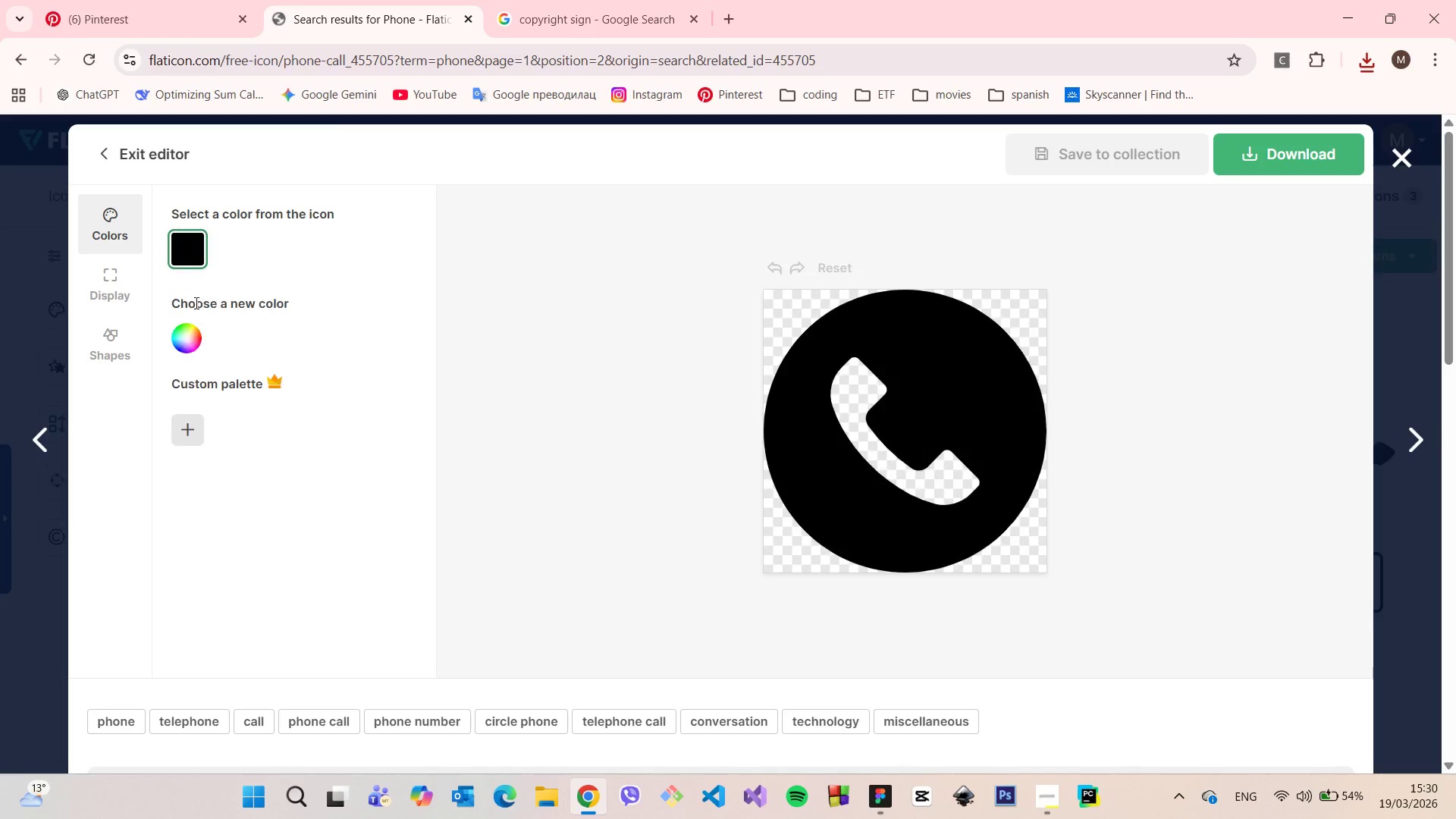 
left_click([193, 339])
 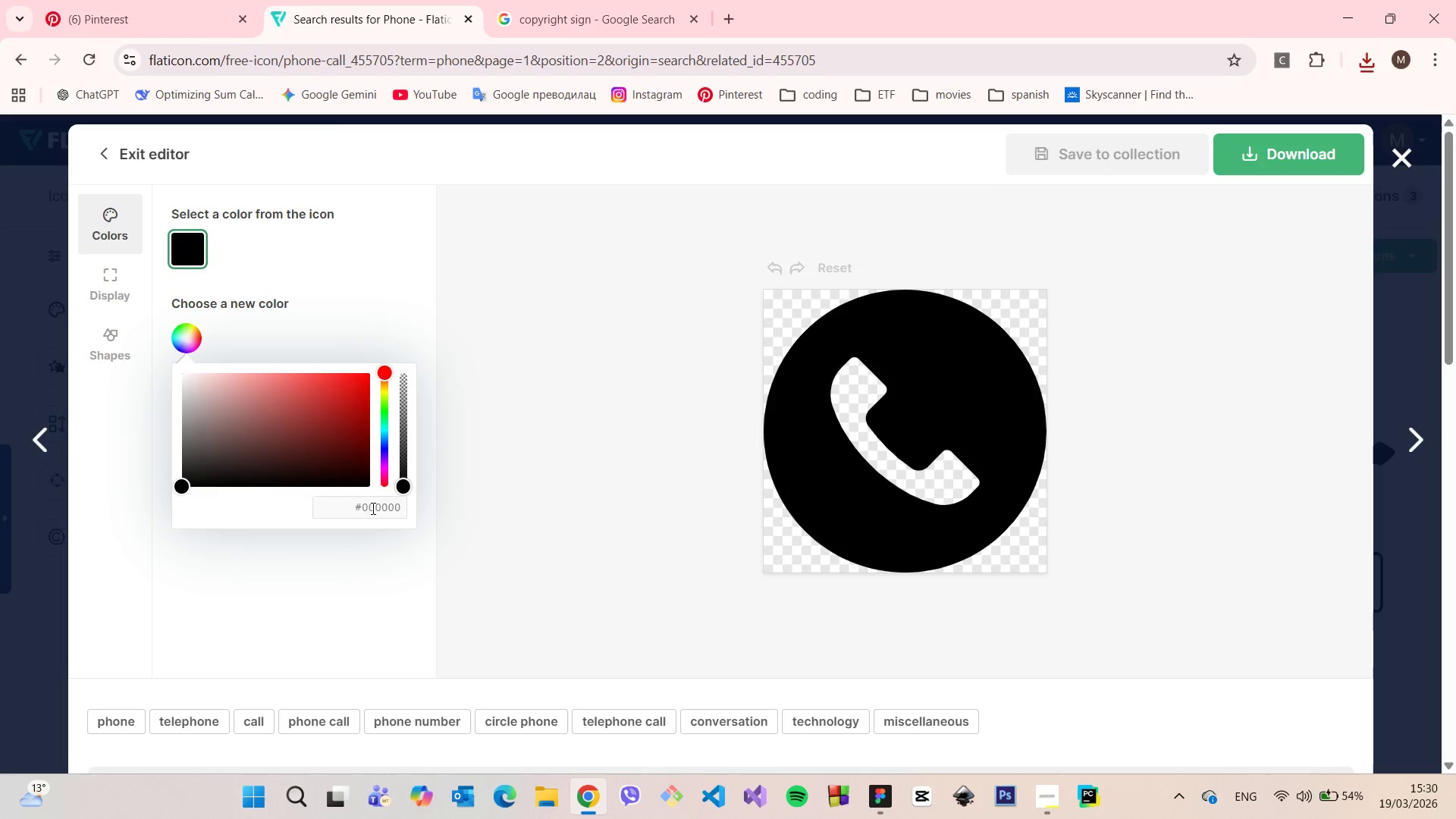 
double_click([372, 508])
 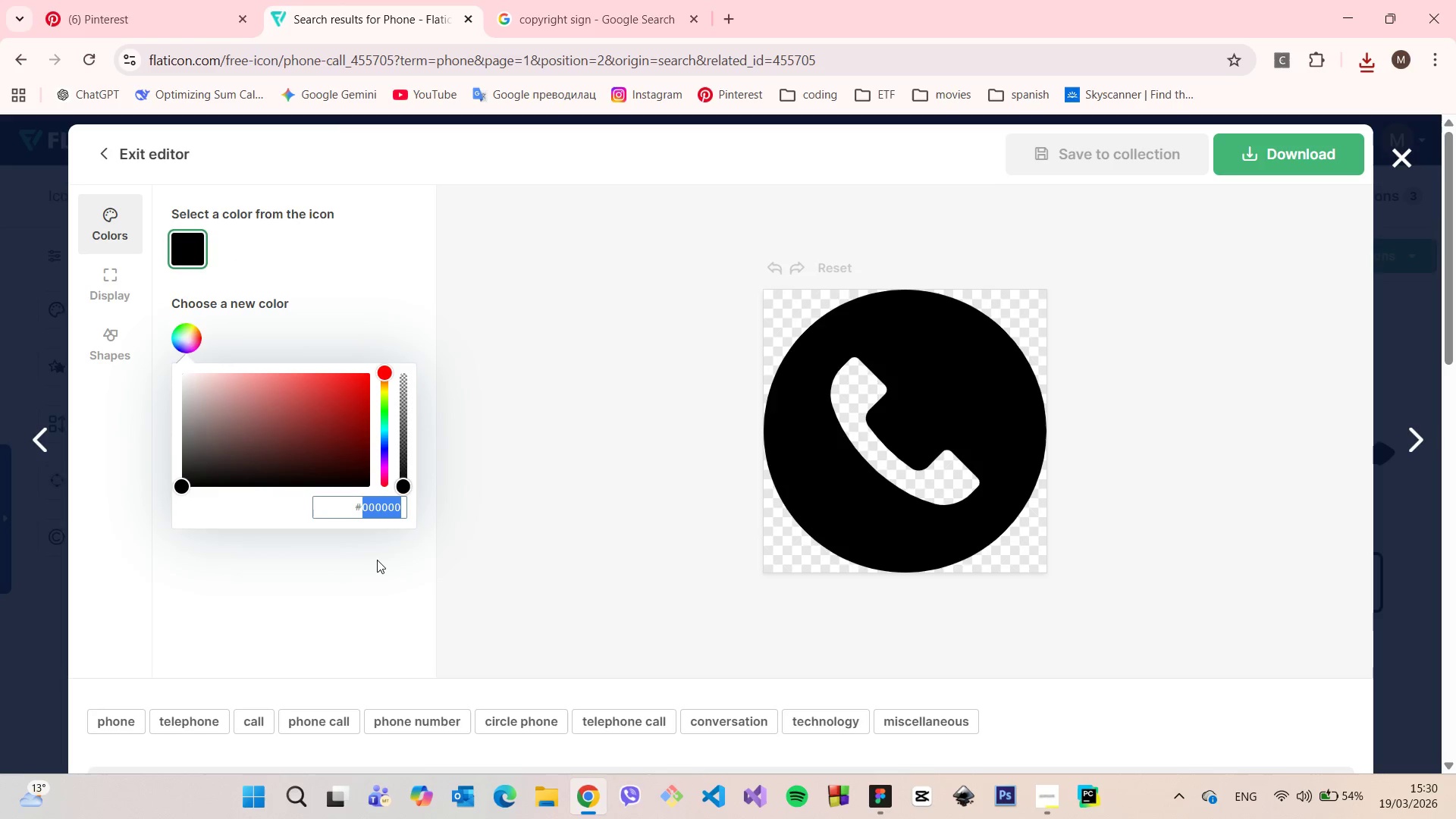 
key(Control+V)
 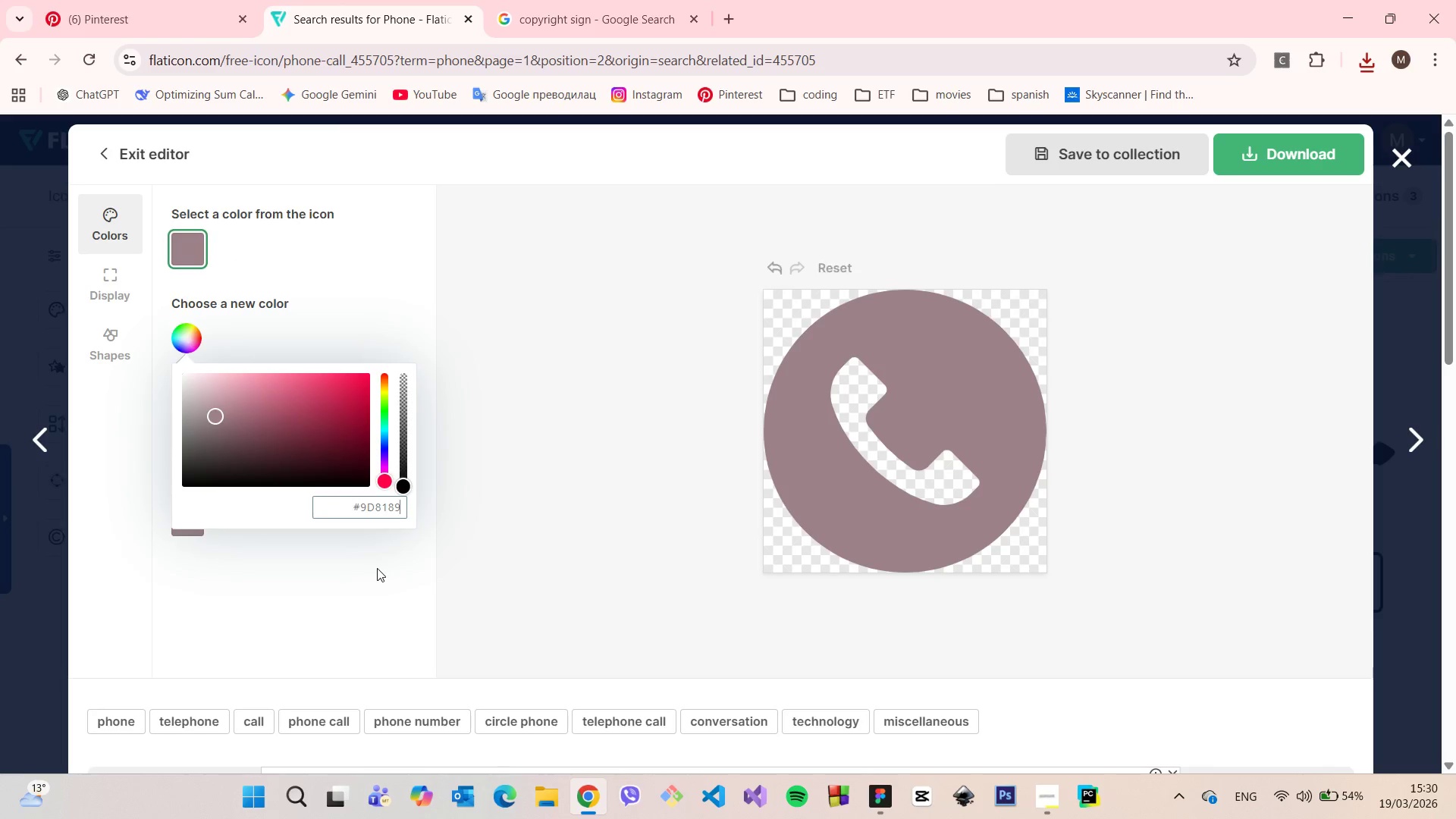 
left_click([377, 568])
 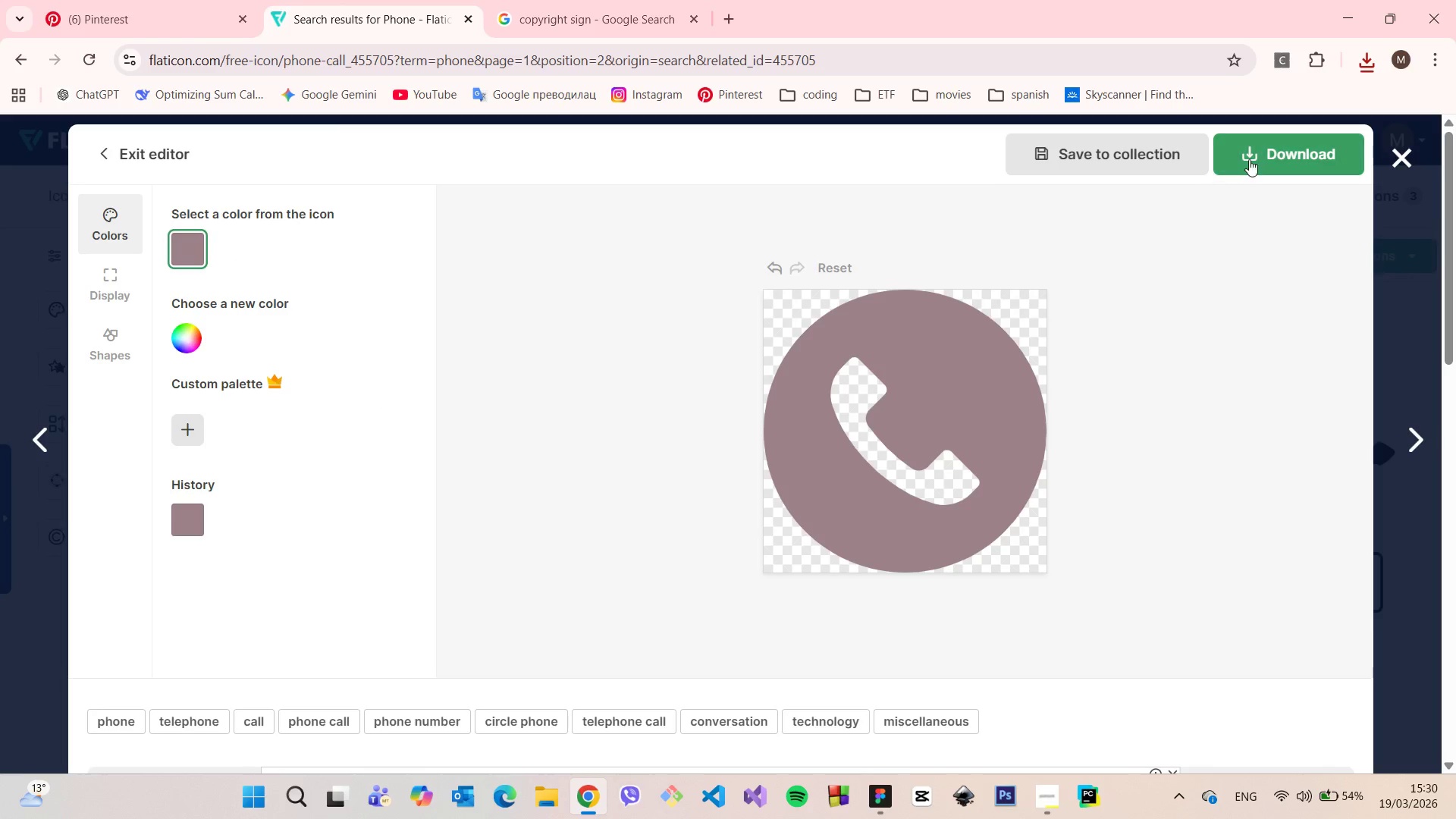 
left_click([1254, 155])
 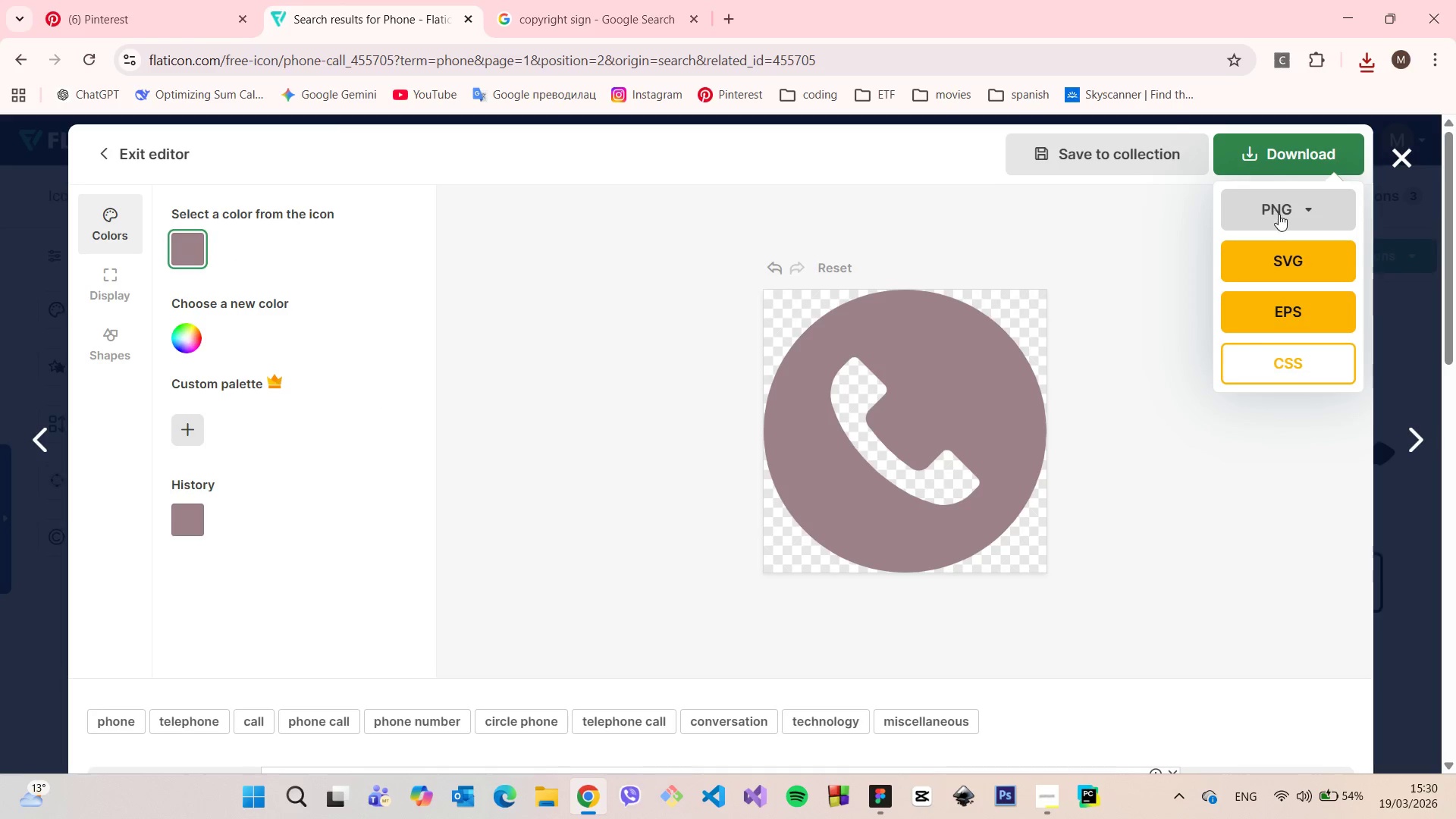 
left_click([1279, 214])
 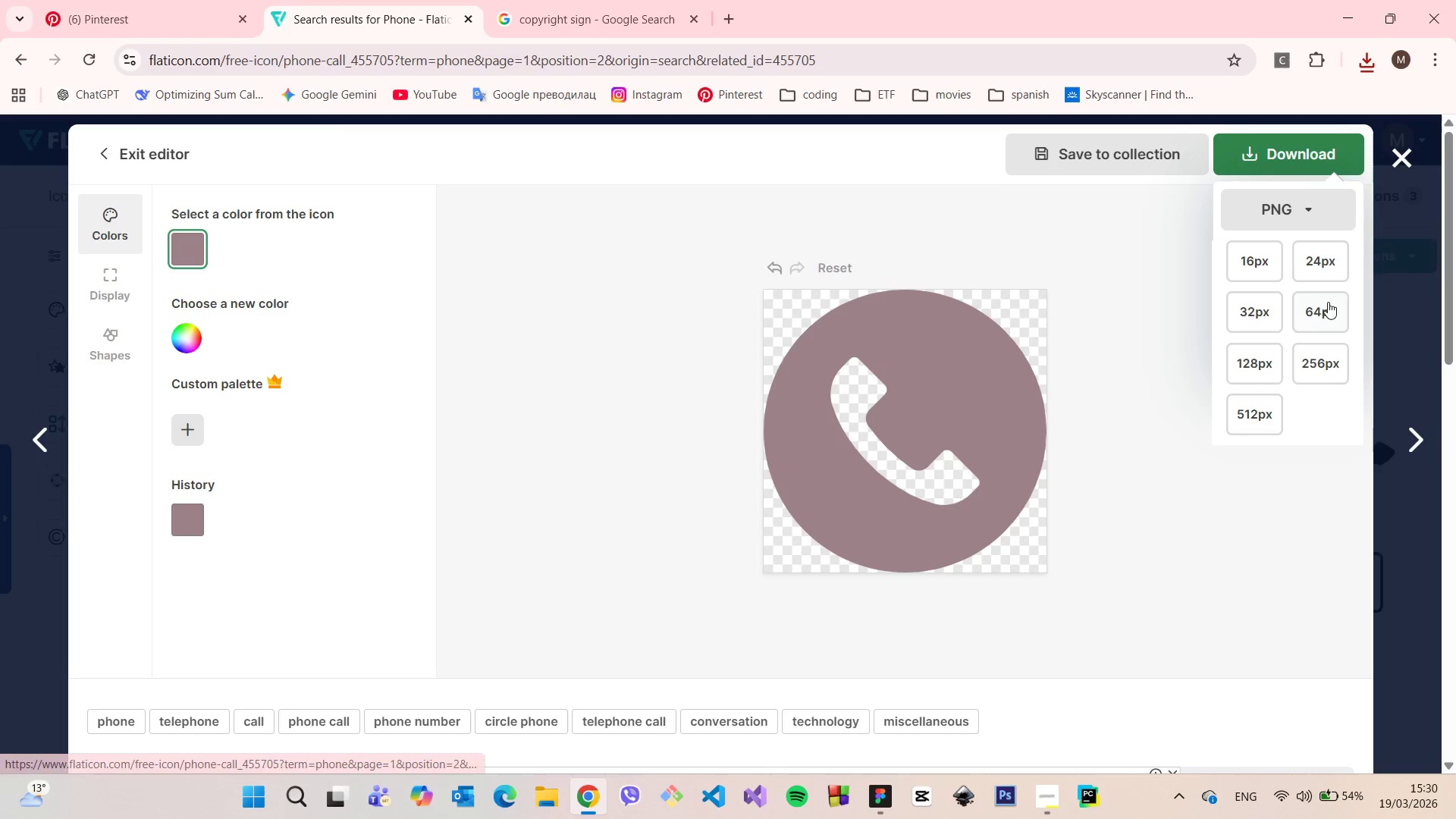 
left_click([1331, 300])
 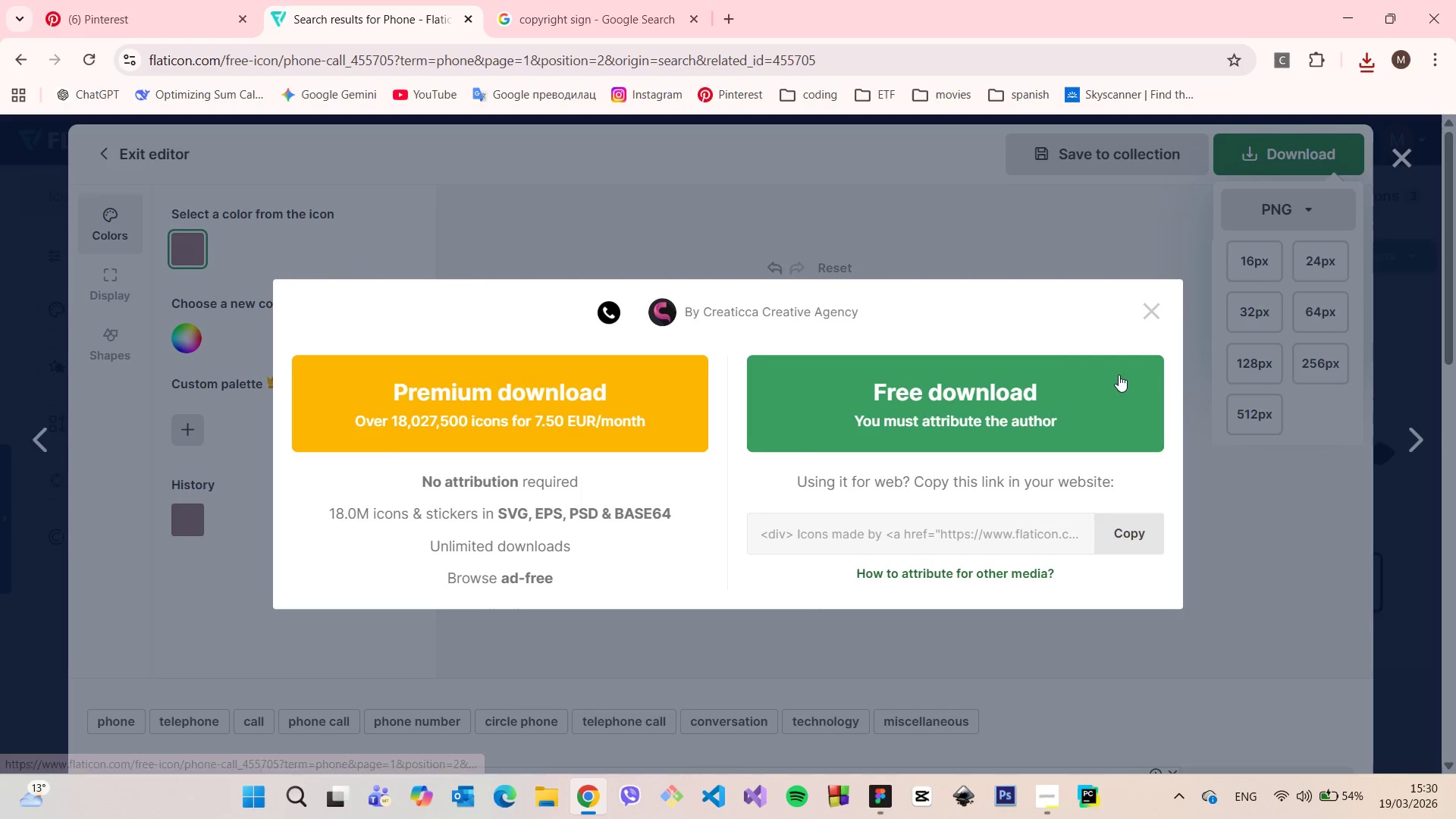 
left_click([1119, 375])
 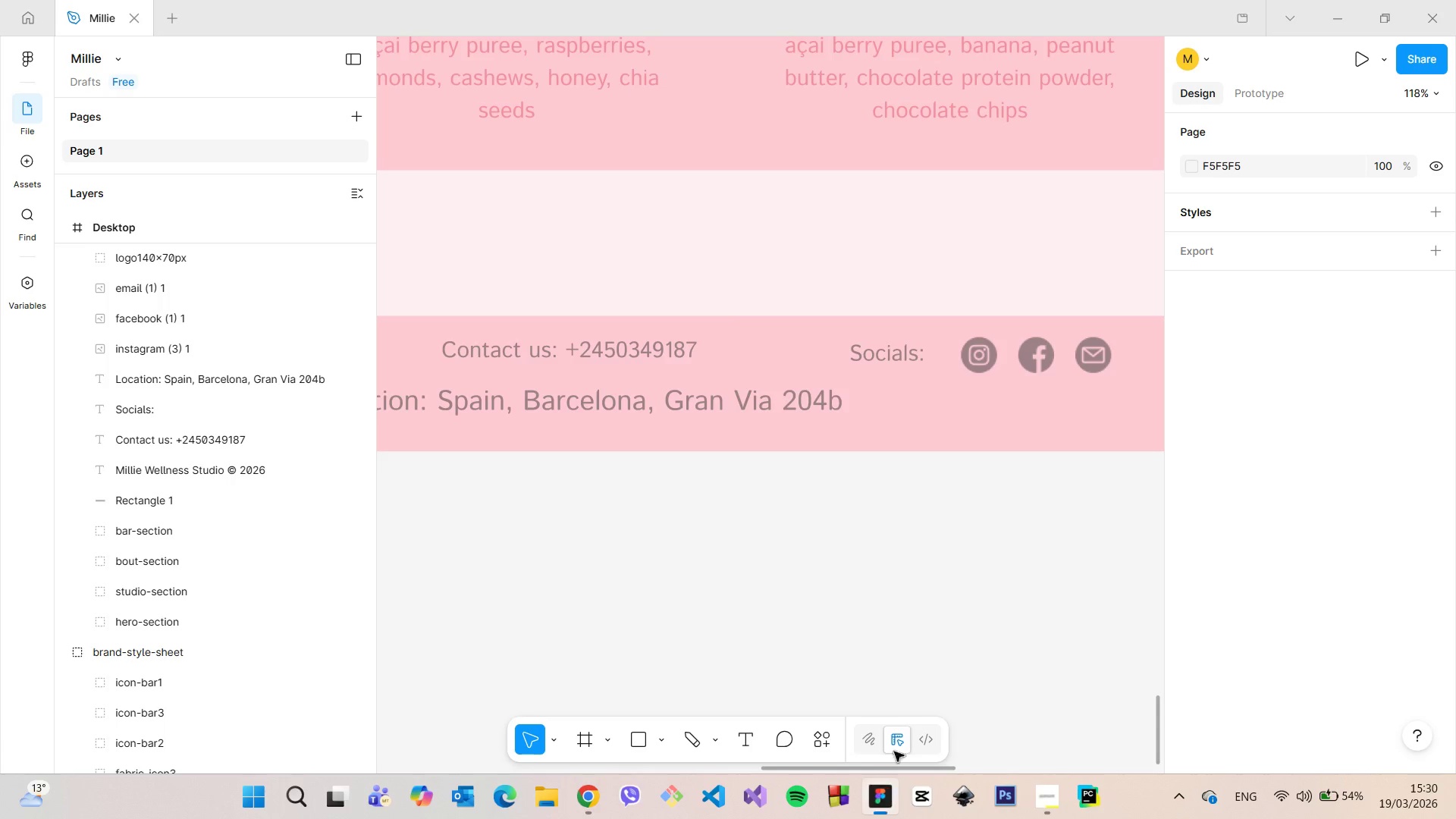 
left_click([881, 573])
 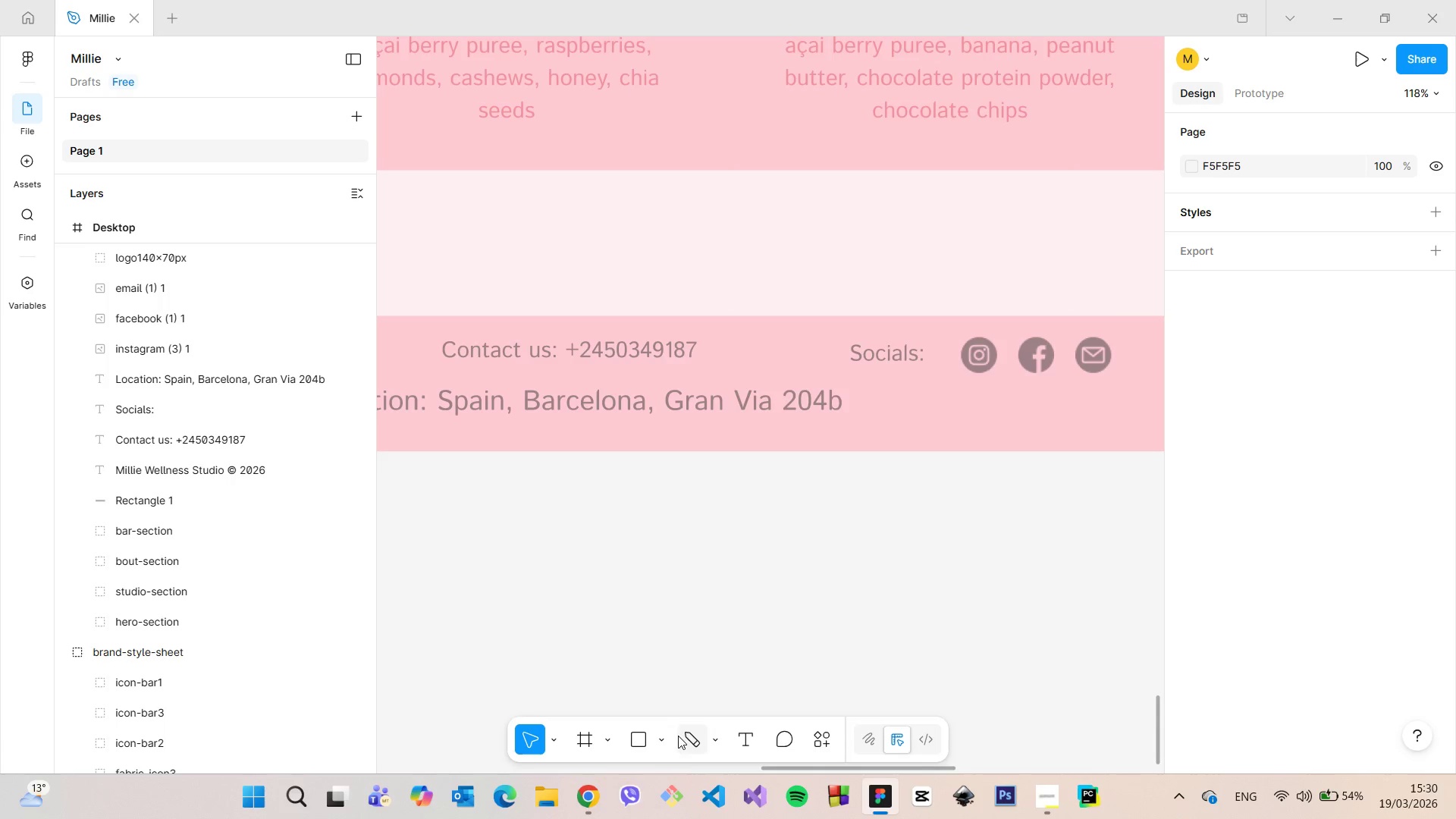 
left_click([664, 735])
 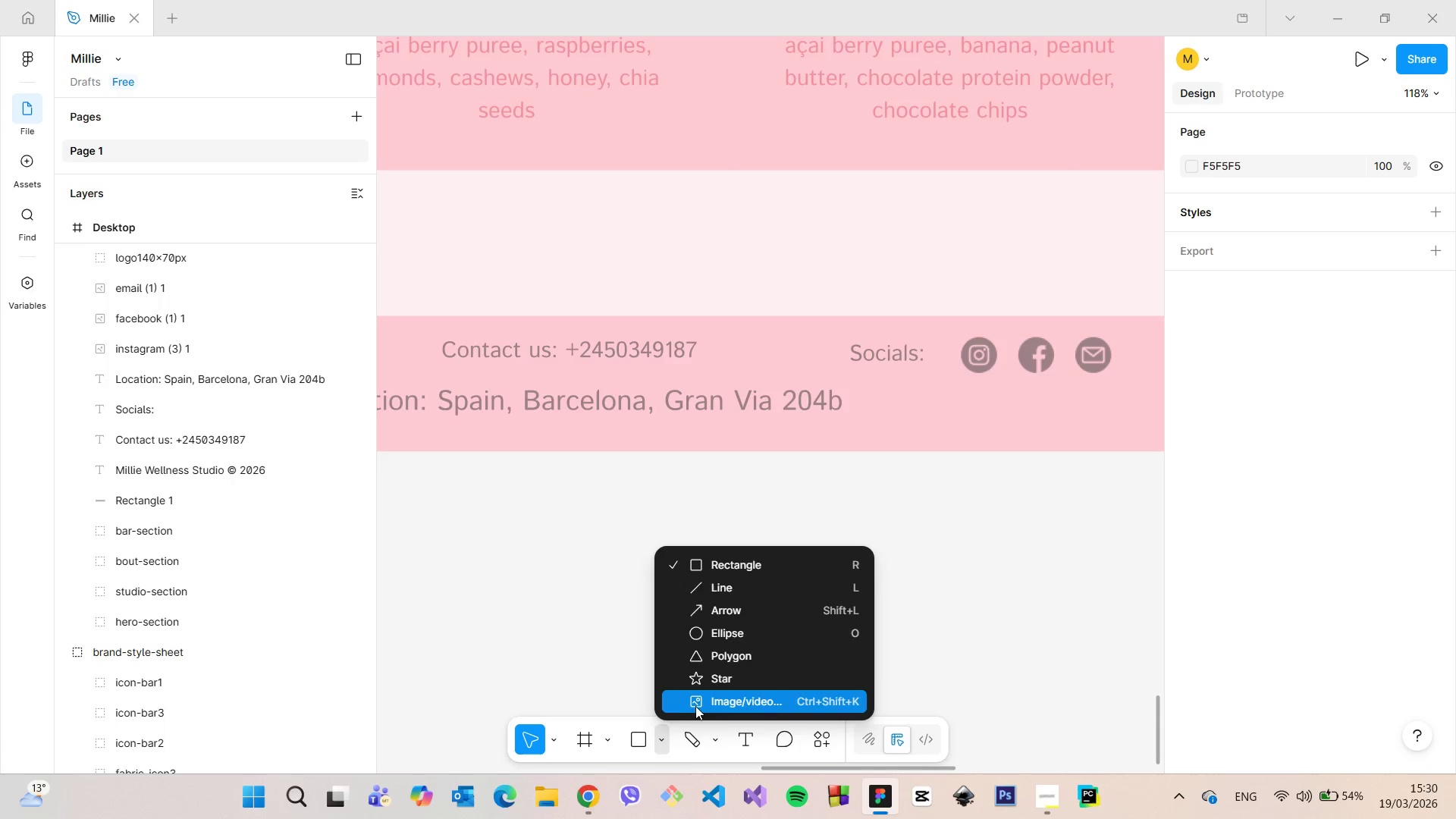 
left_click([695, 701])
 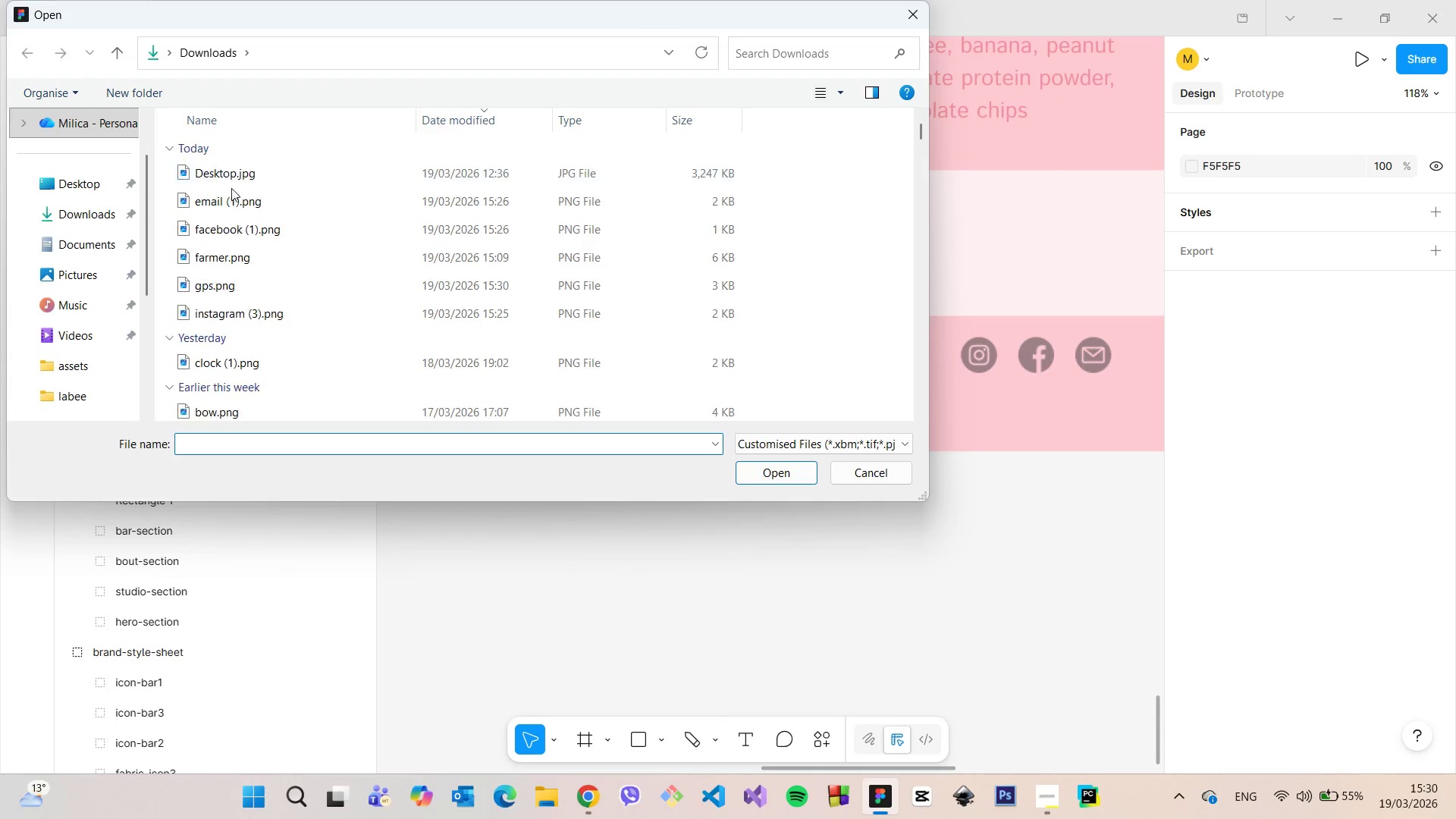 
left_click([234, 196])
 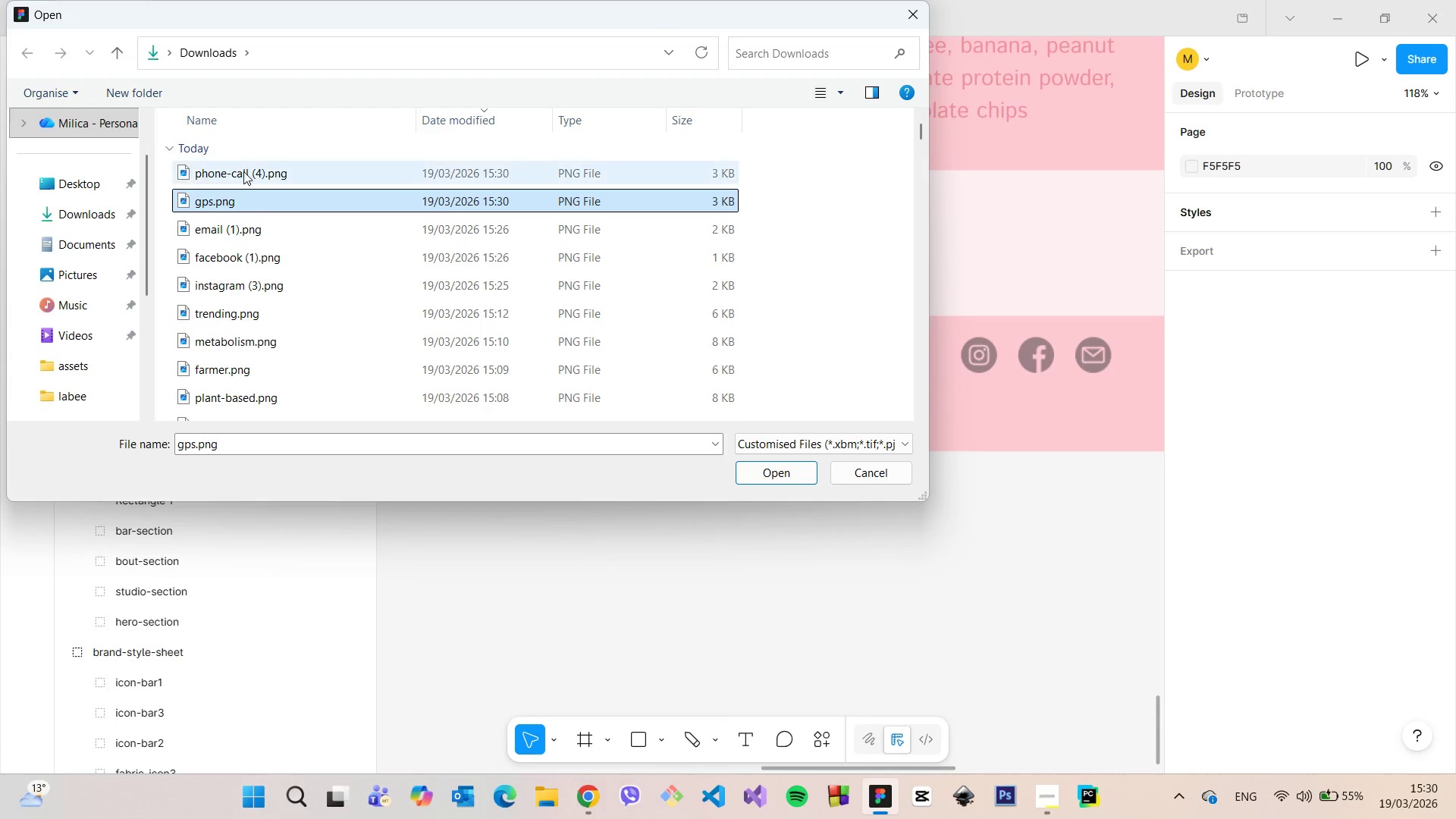 
left_click([243, 171])
 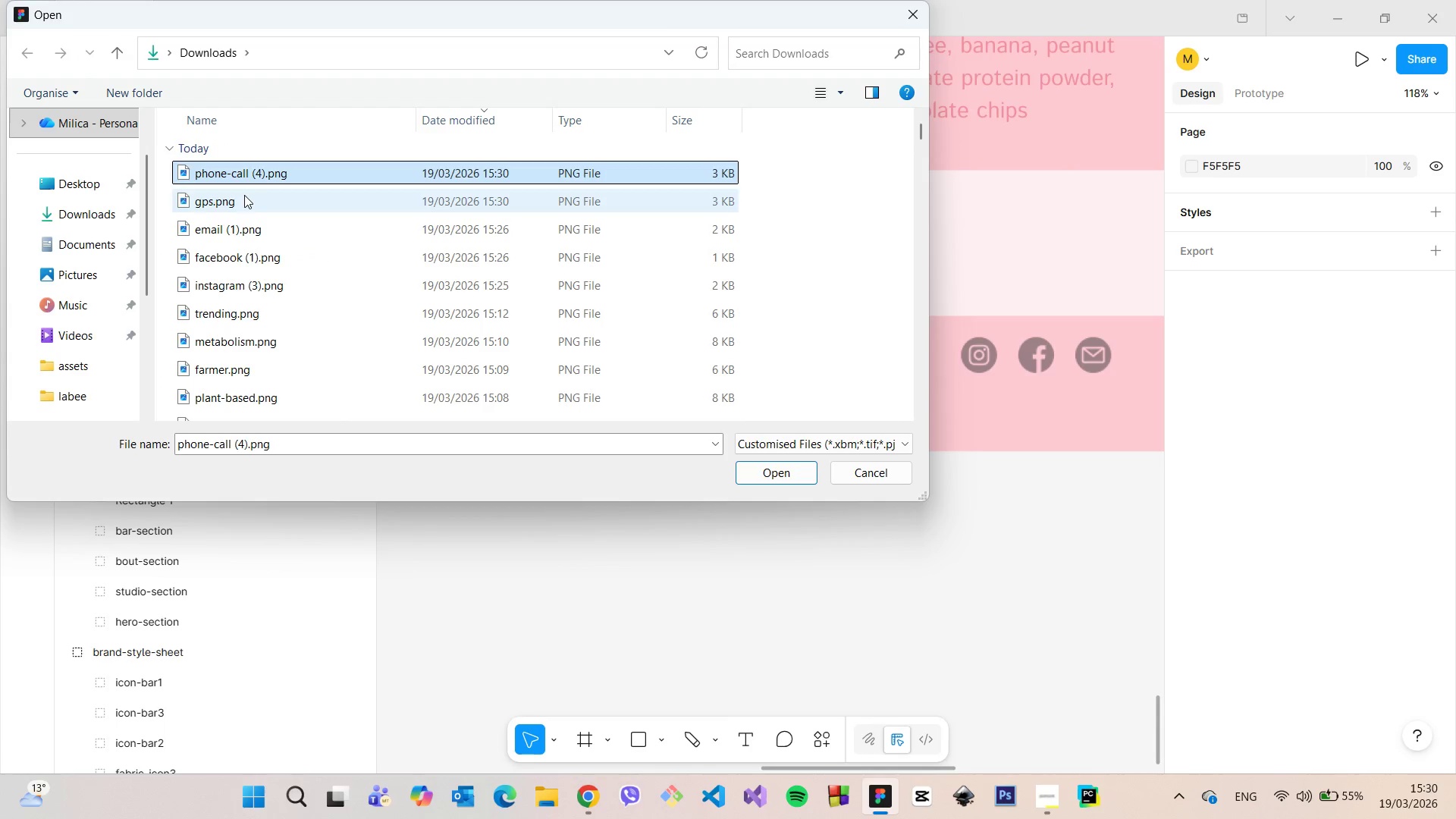 
scroll: coordinate [243, 171], scroll_direction: up, amount: 1.0
 